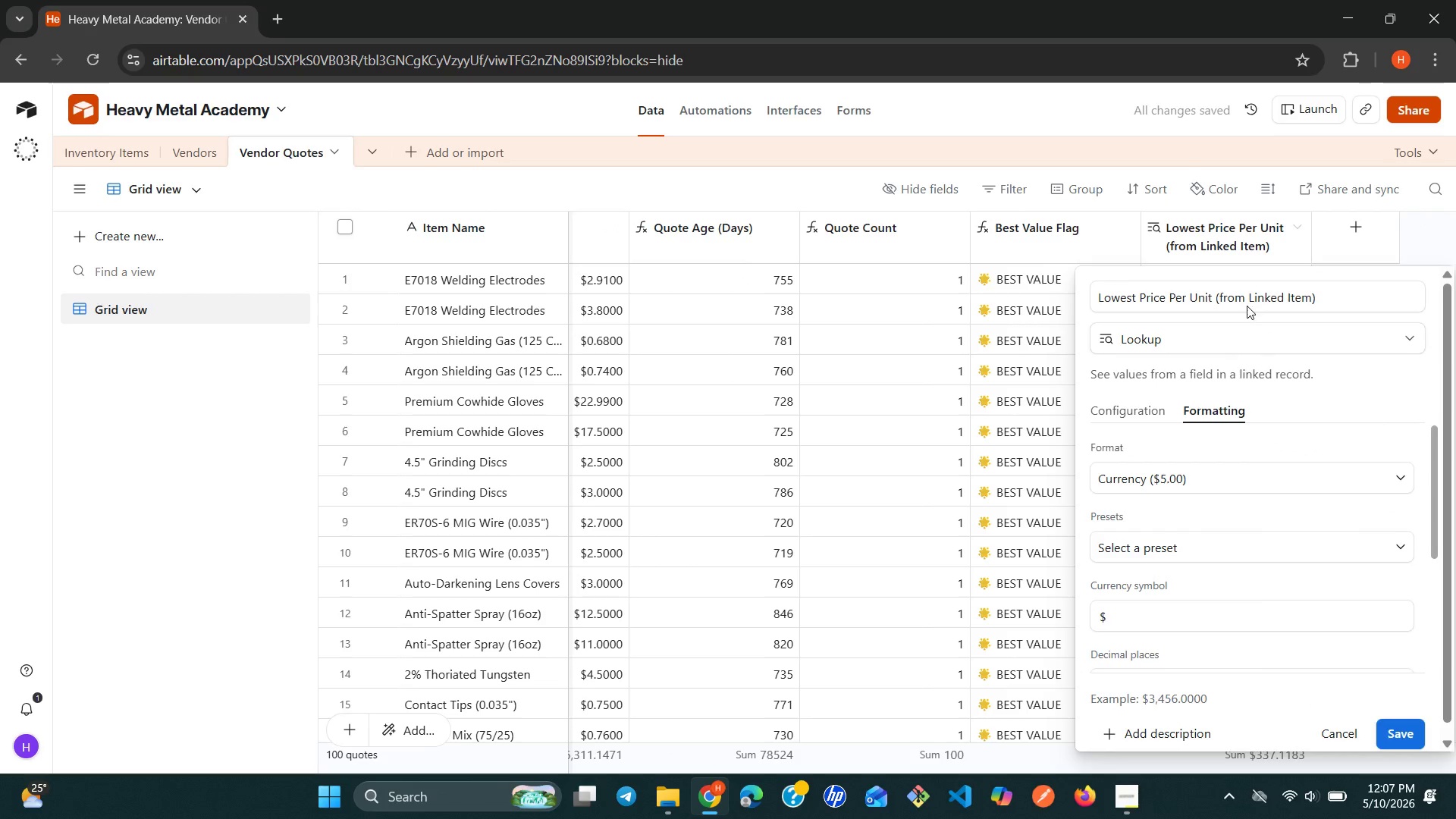 
left_click([1315, 251])
 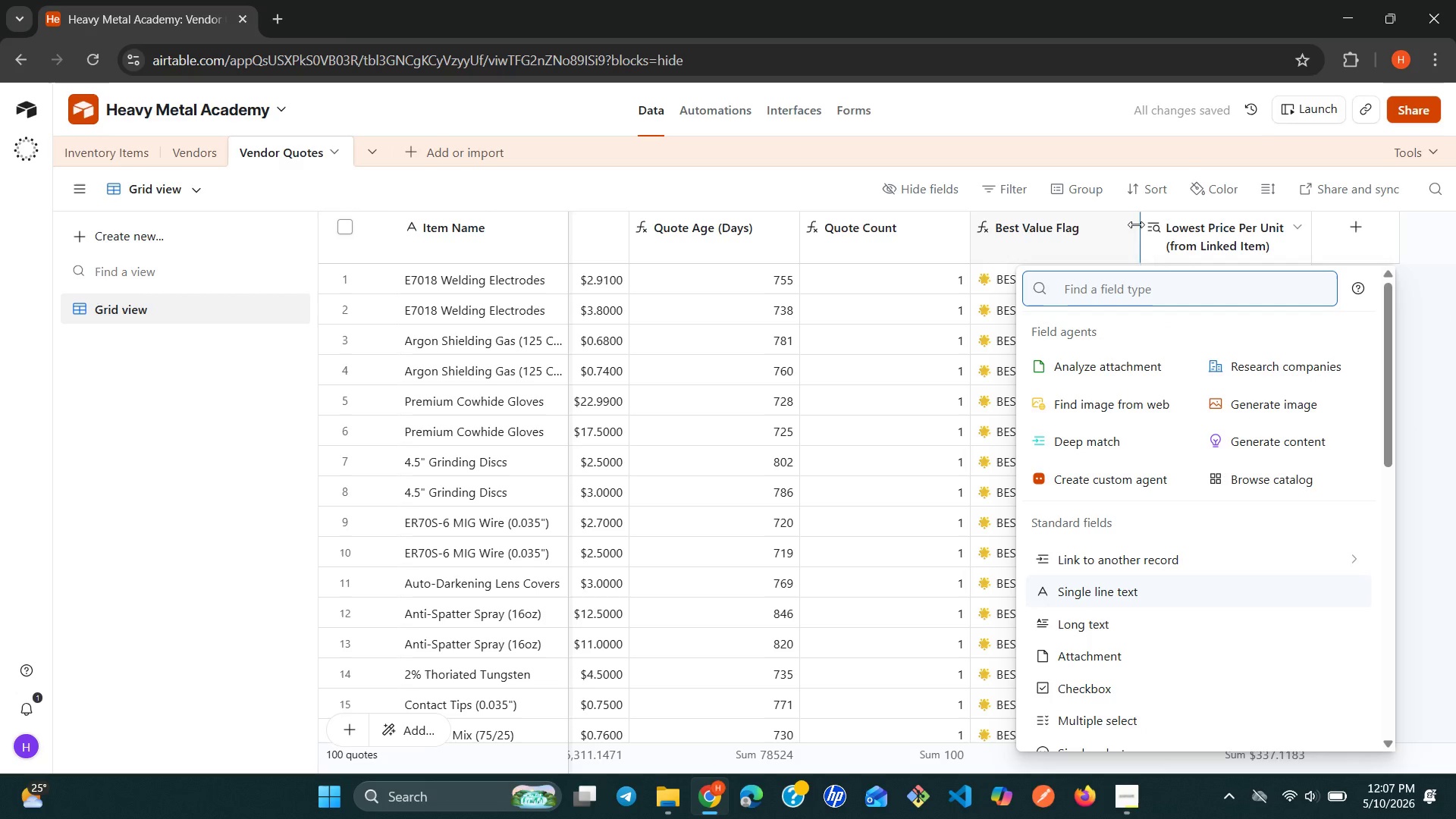 
left_click([1115, 224])
 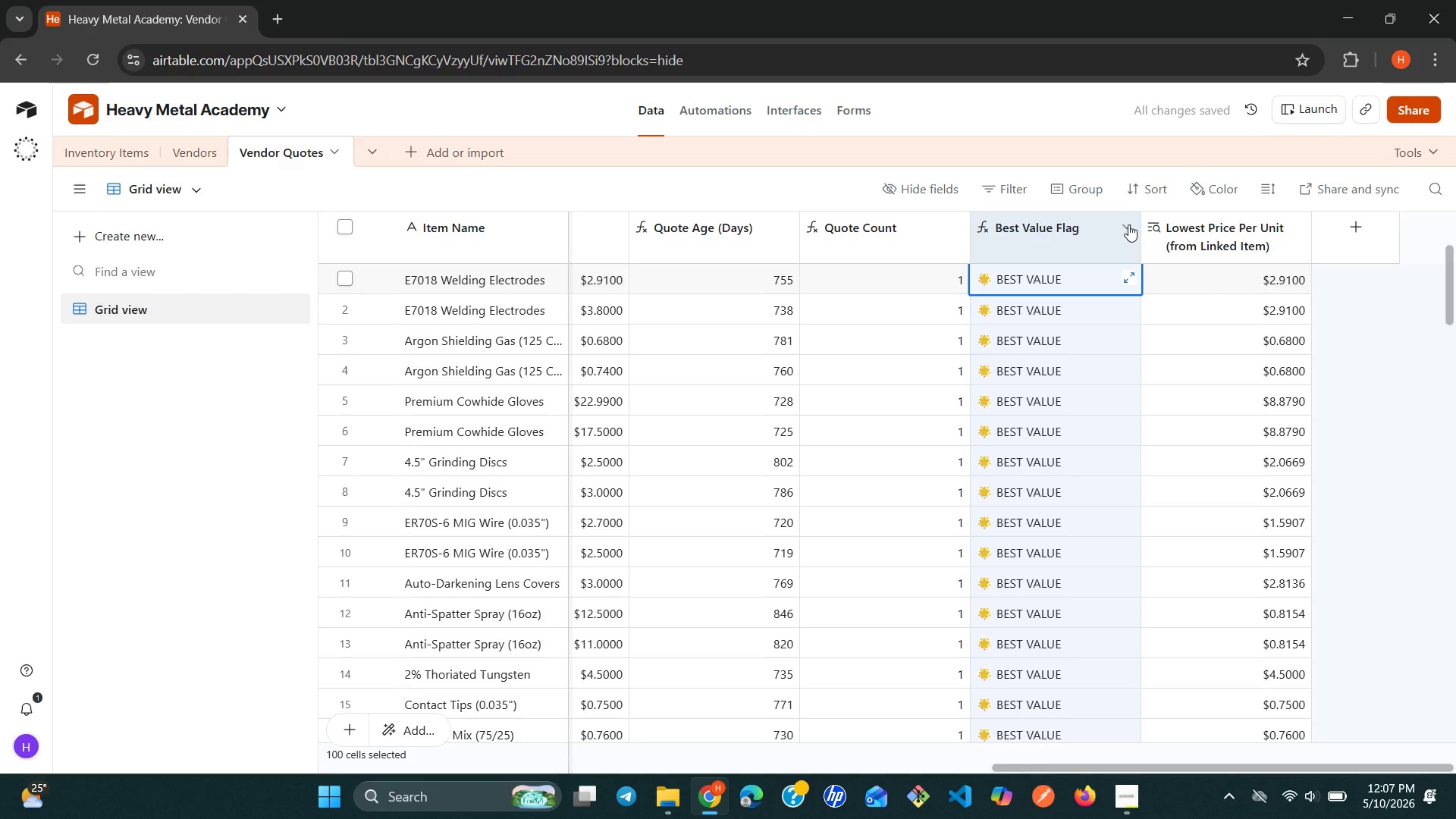 
left_click([1128, 224])
 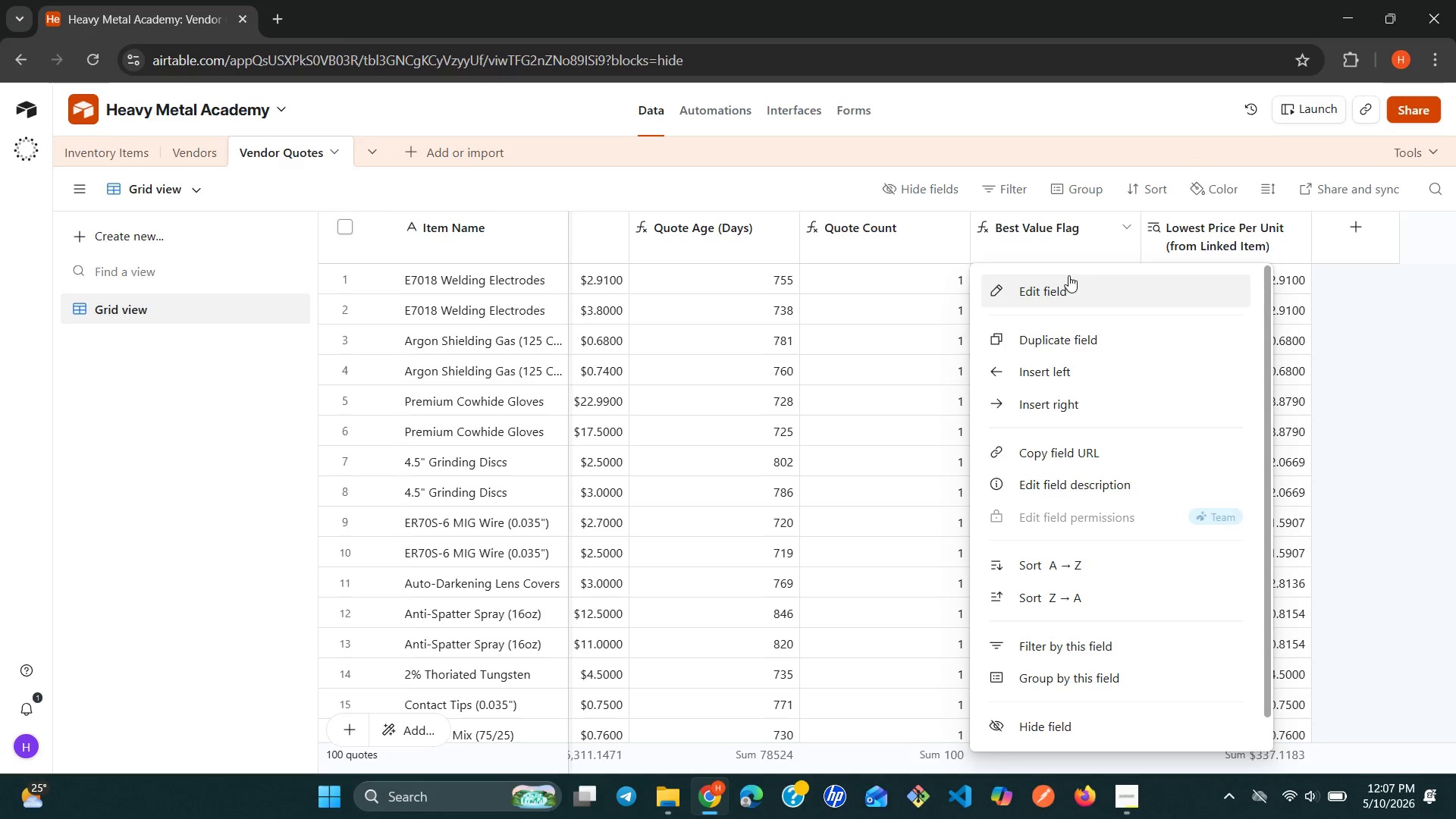 
left_click([1062, 282])
 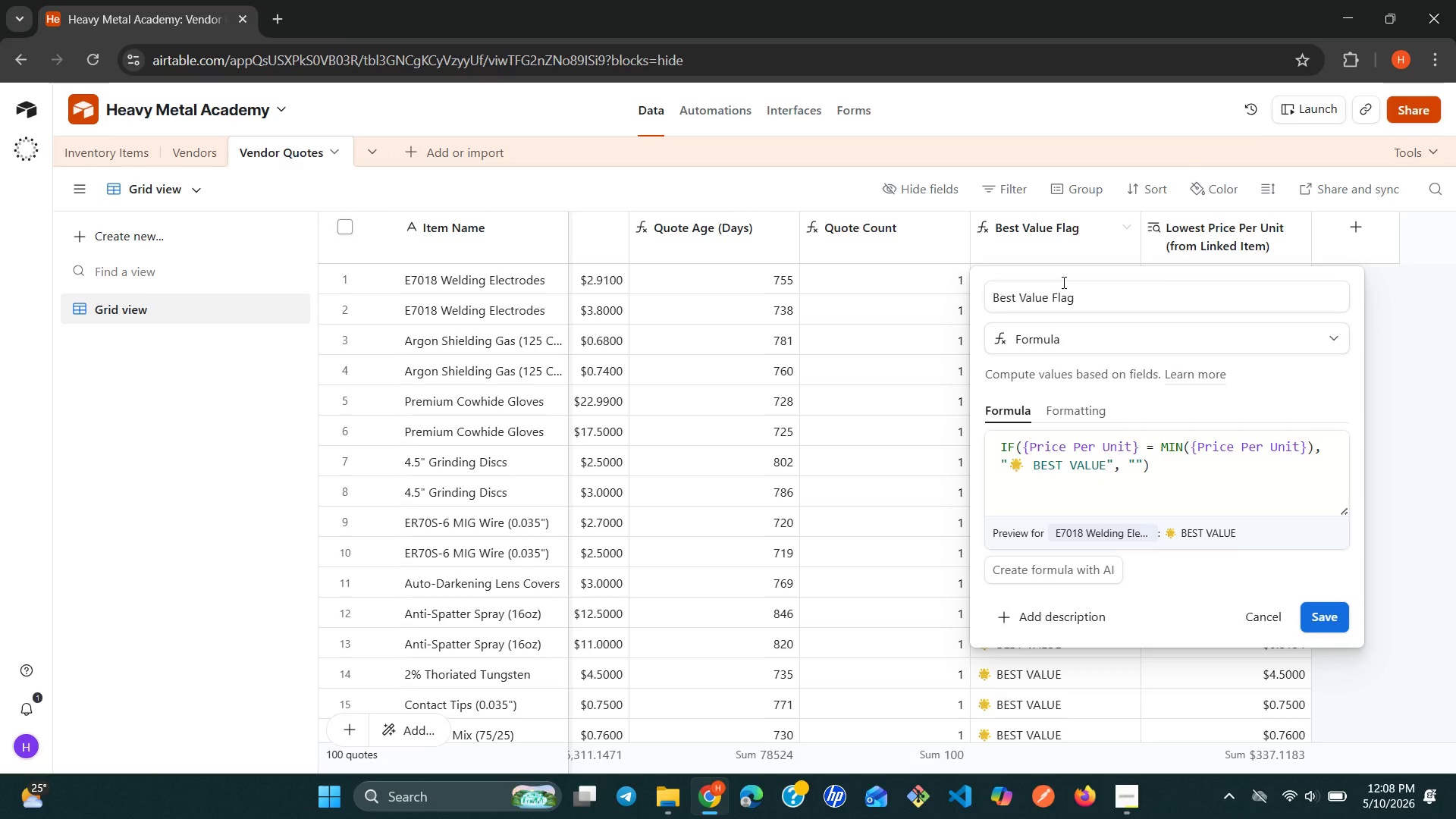 
wait(20.69)
 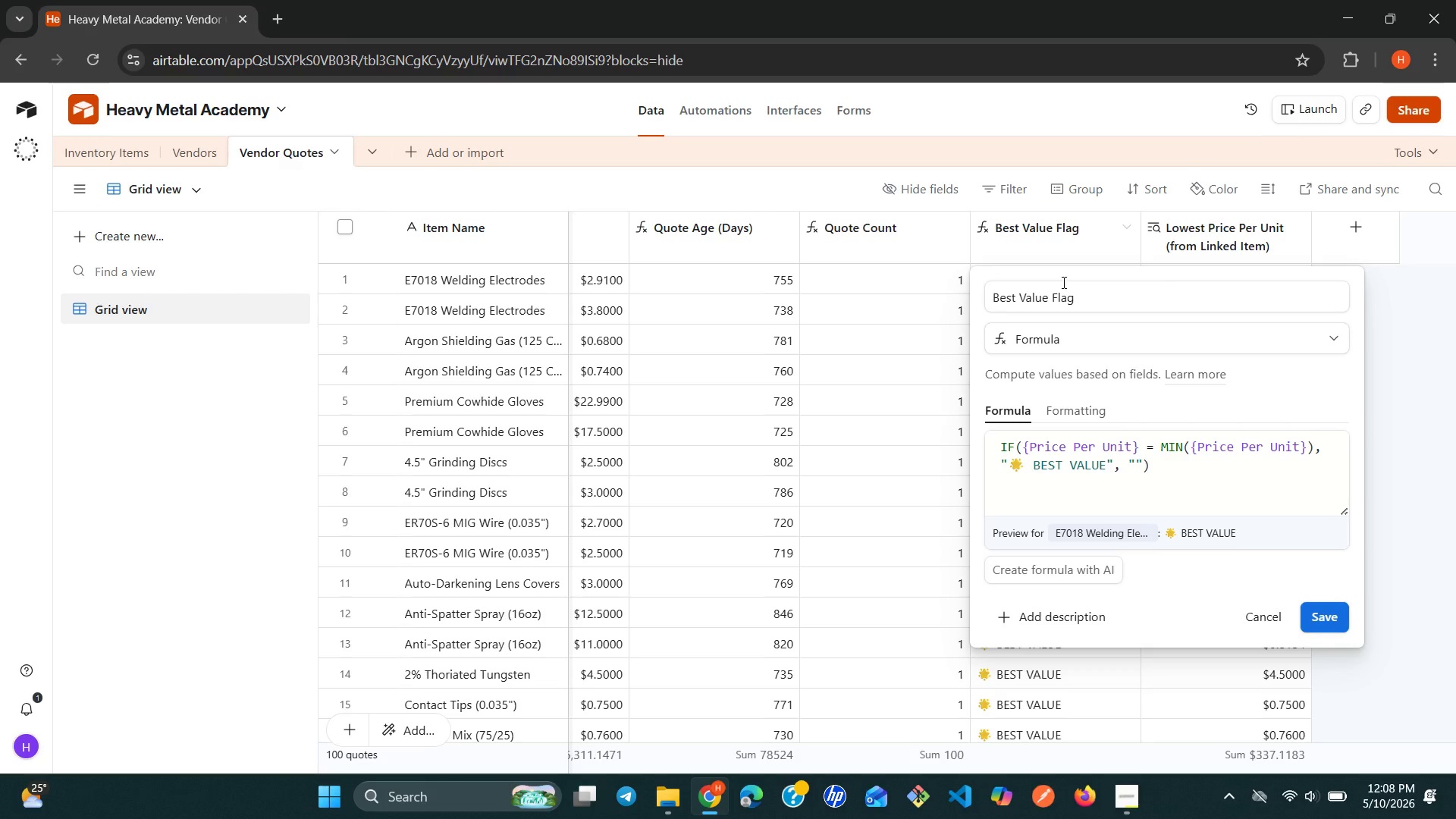 
left_click([1183, 447])
 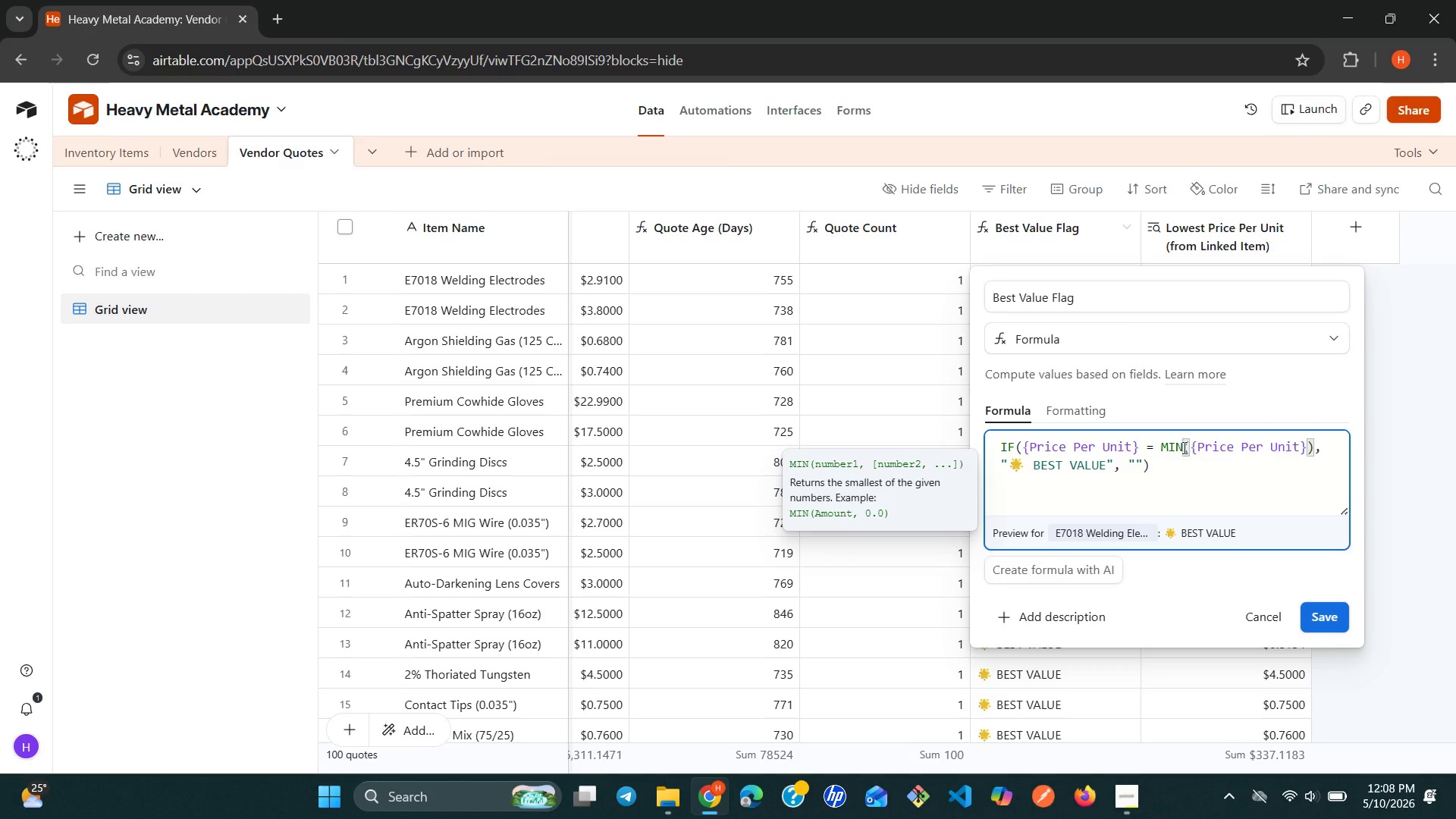 
key(Backspace)
 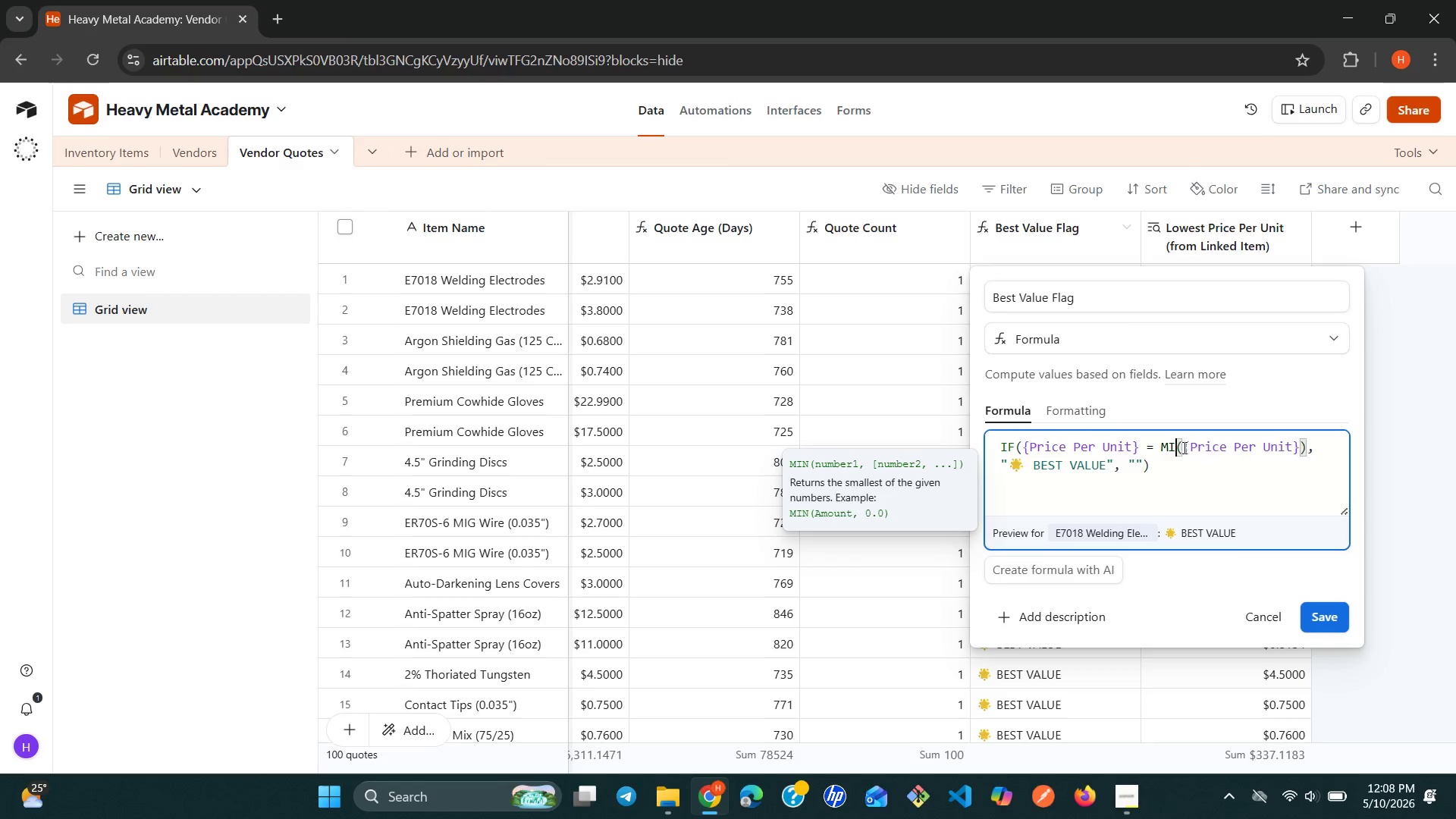 
key(Backspace)
 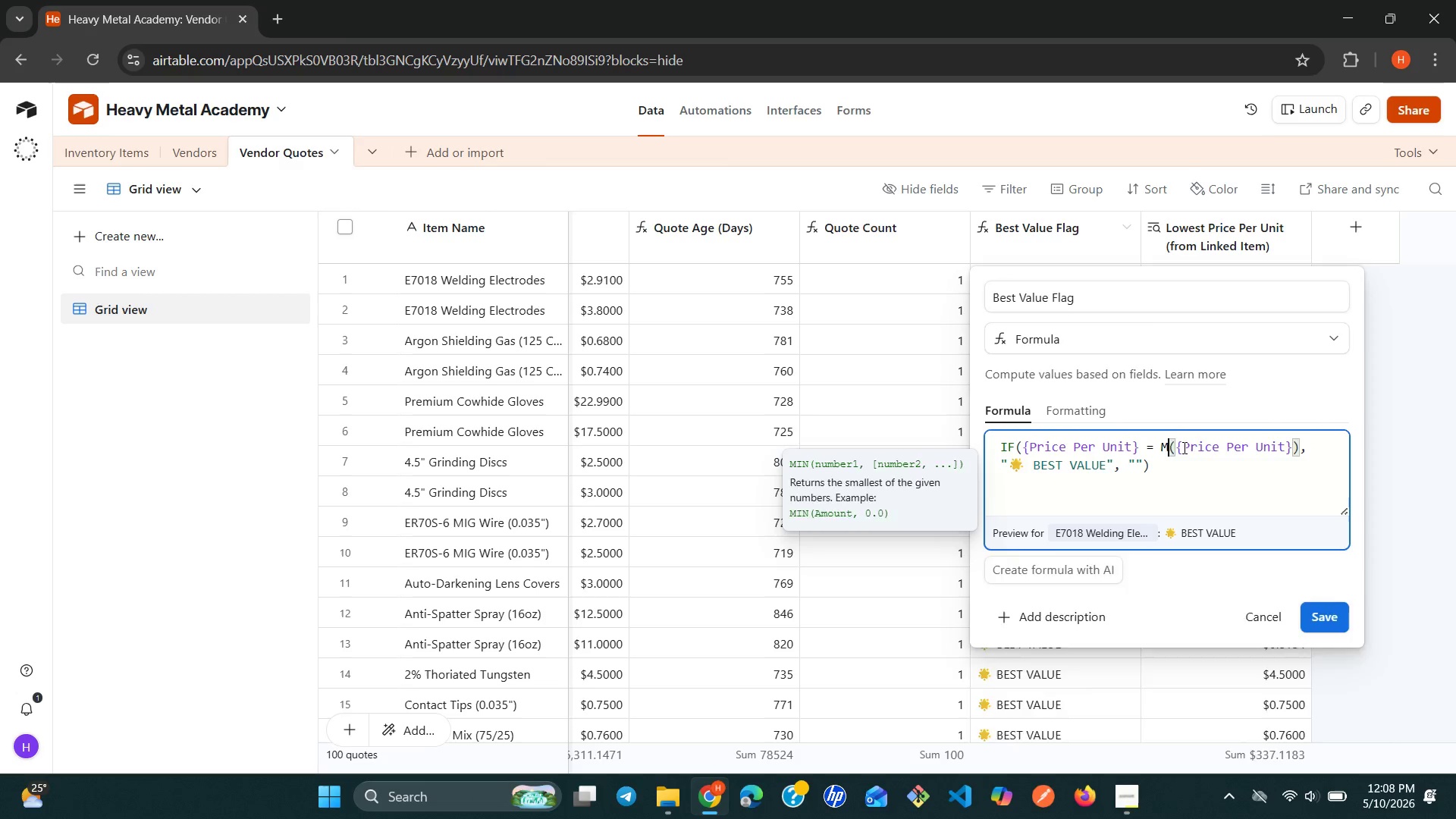 
key(Backspace)
 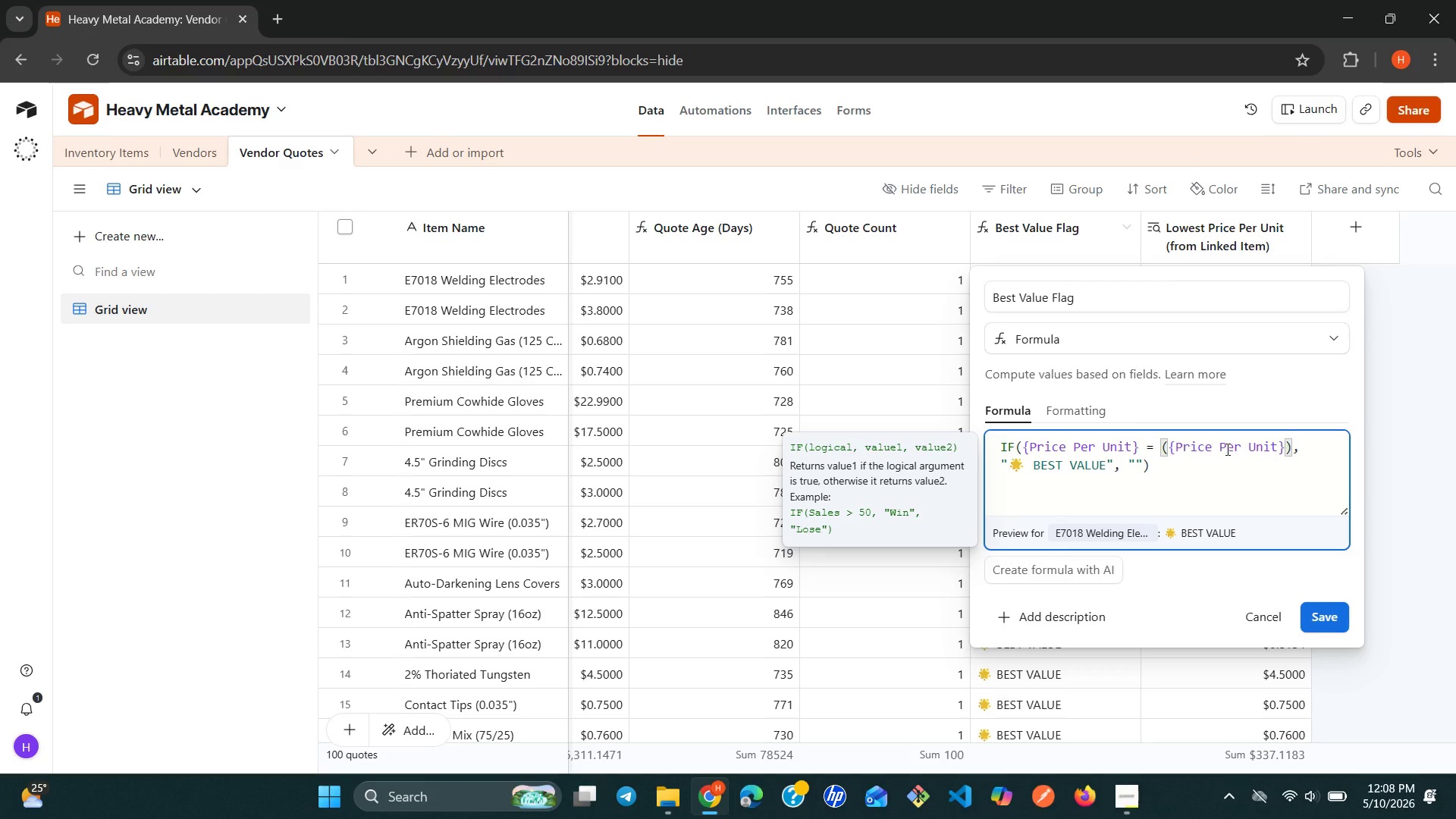 
wait(7.67)
 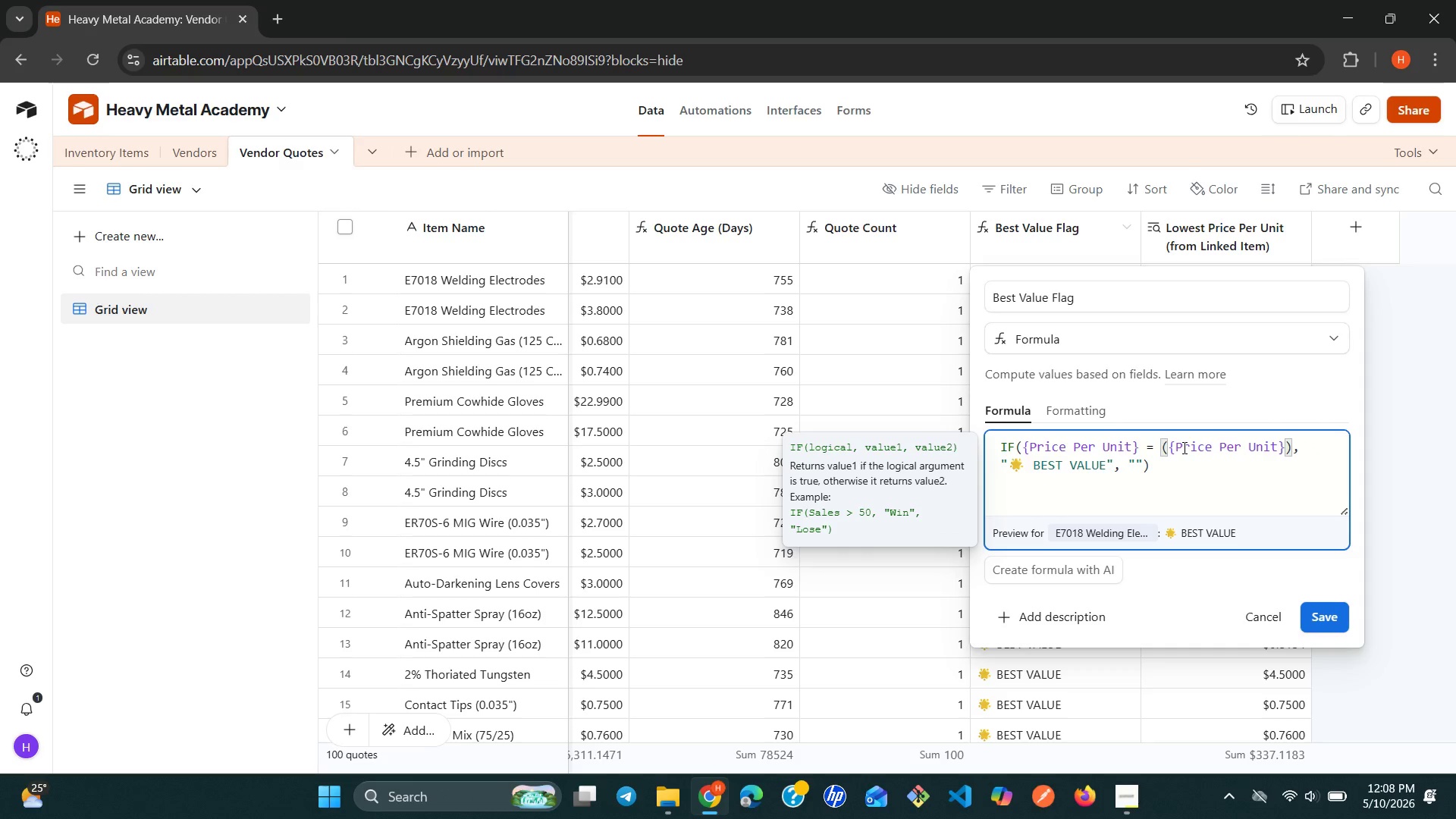 
left_click([1282, 449])
 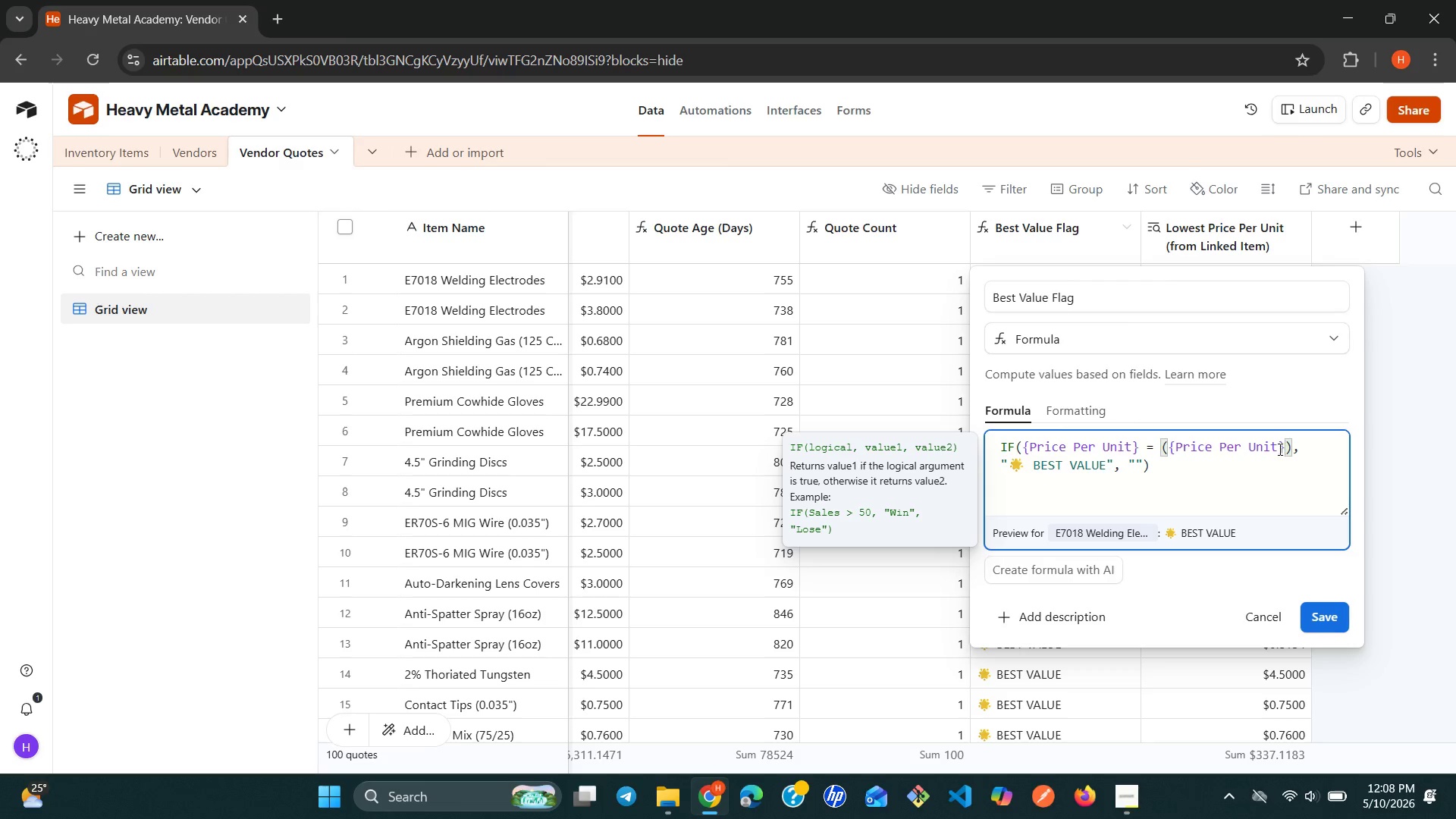 
left_click([1279, 449])
 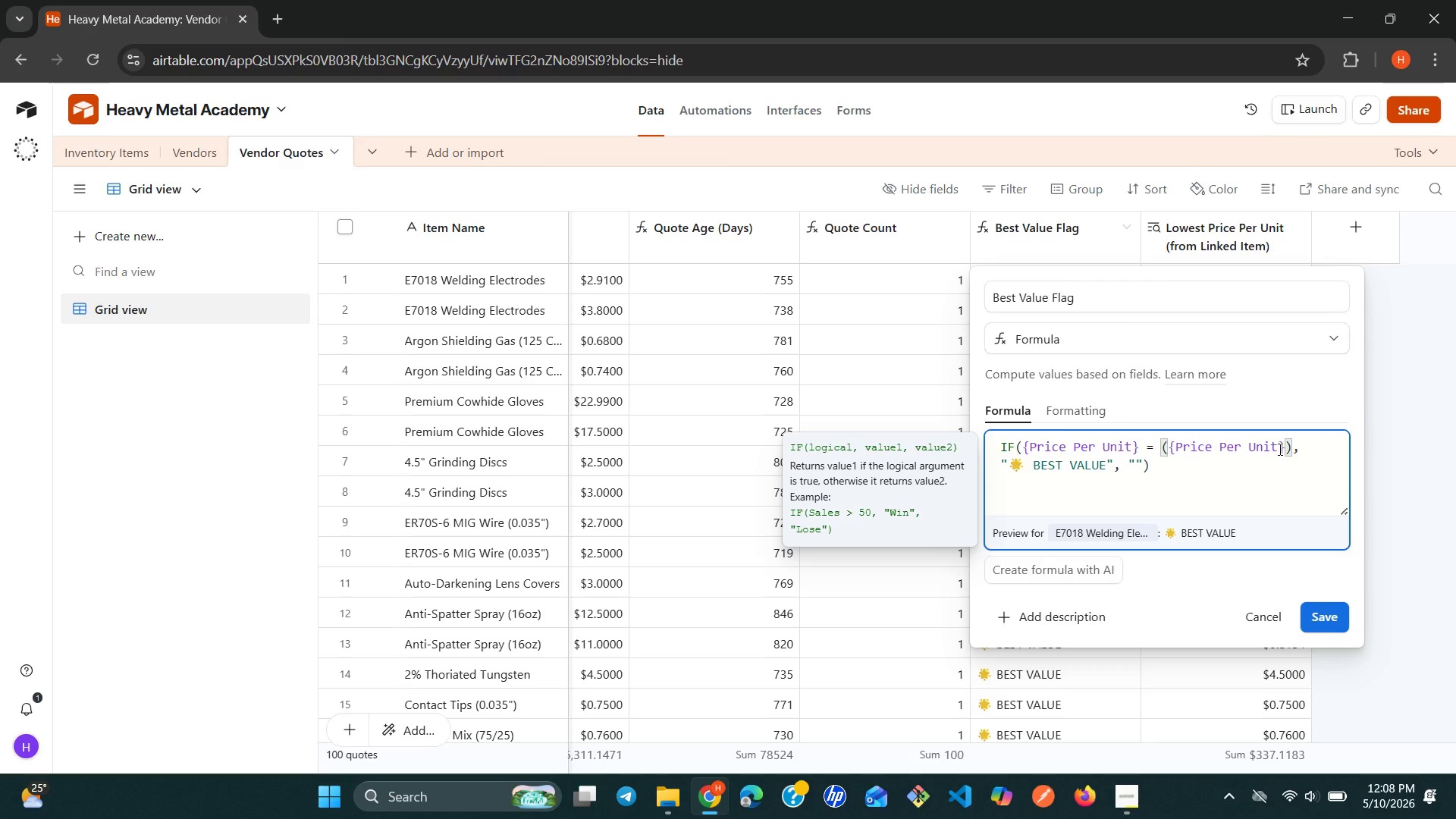 
hold_key(key=Backspace, duration=0.84)
 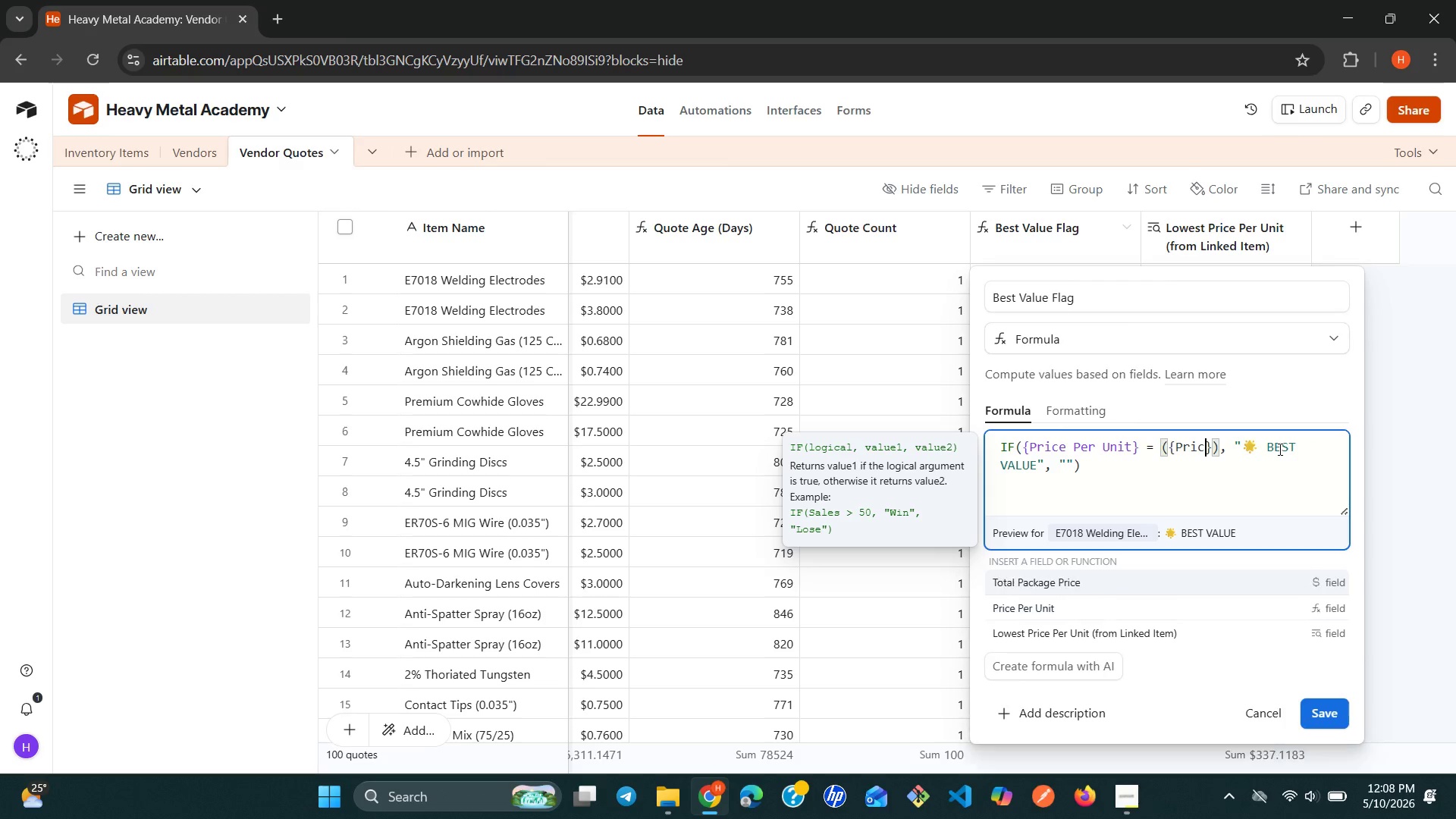 
key(Backspace)
key(Backspace)
key(Backspace)
key(Backspace)
type(best)
key(Backspace)
key(Backspace)
key(Backspace)
key(Backspace)
type(be)
key(Backspace)
key(Backspace)
type(B)
 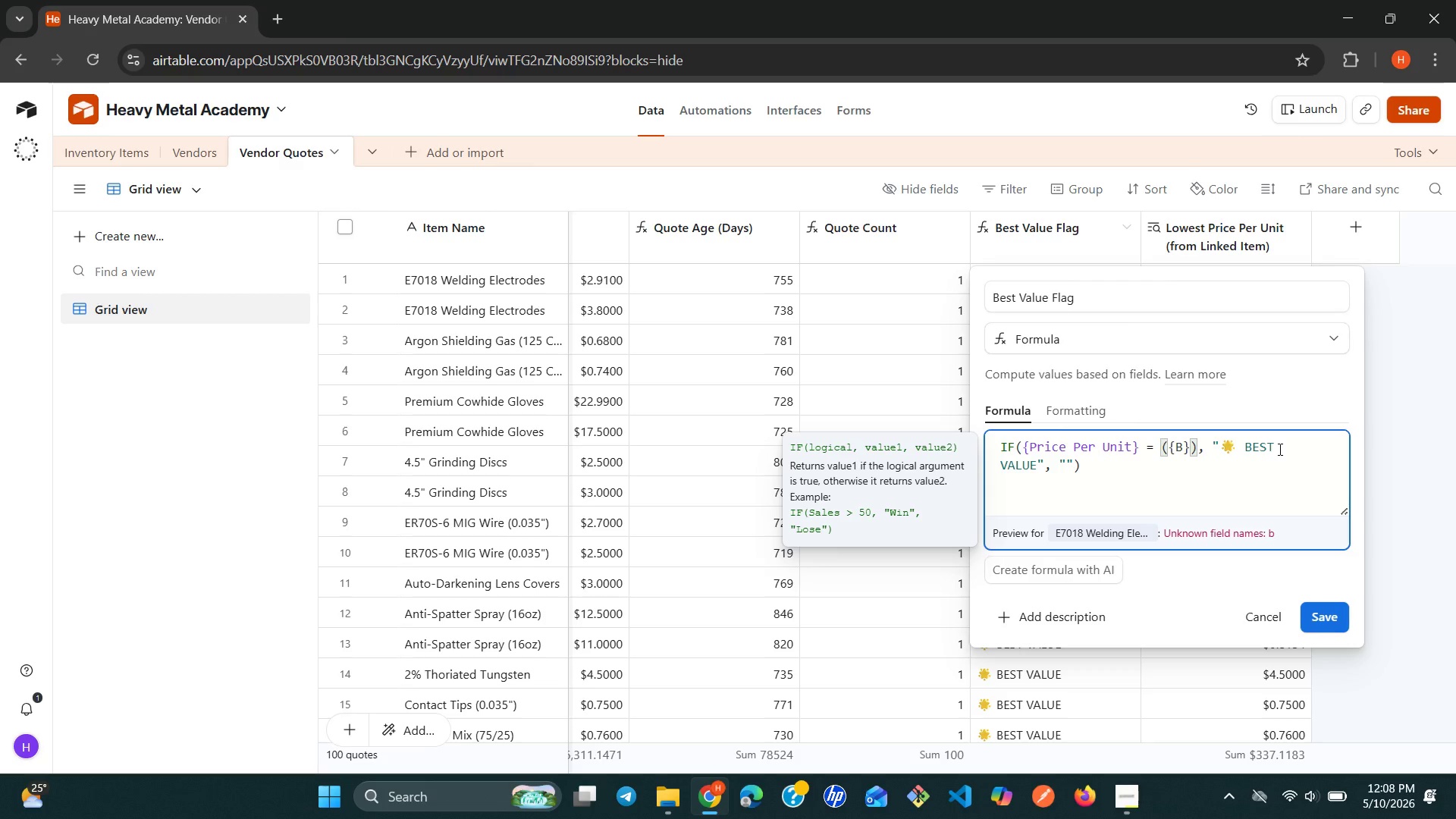 
wait(6.11)
 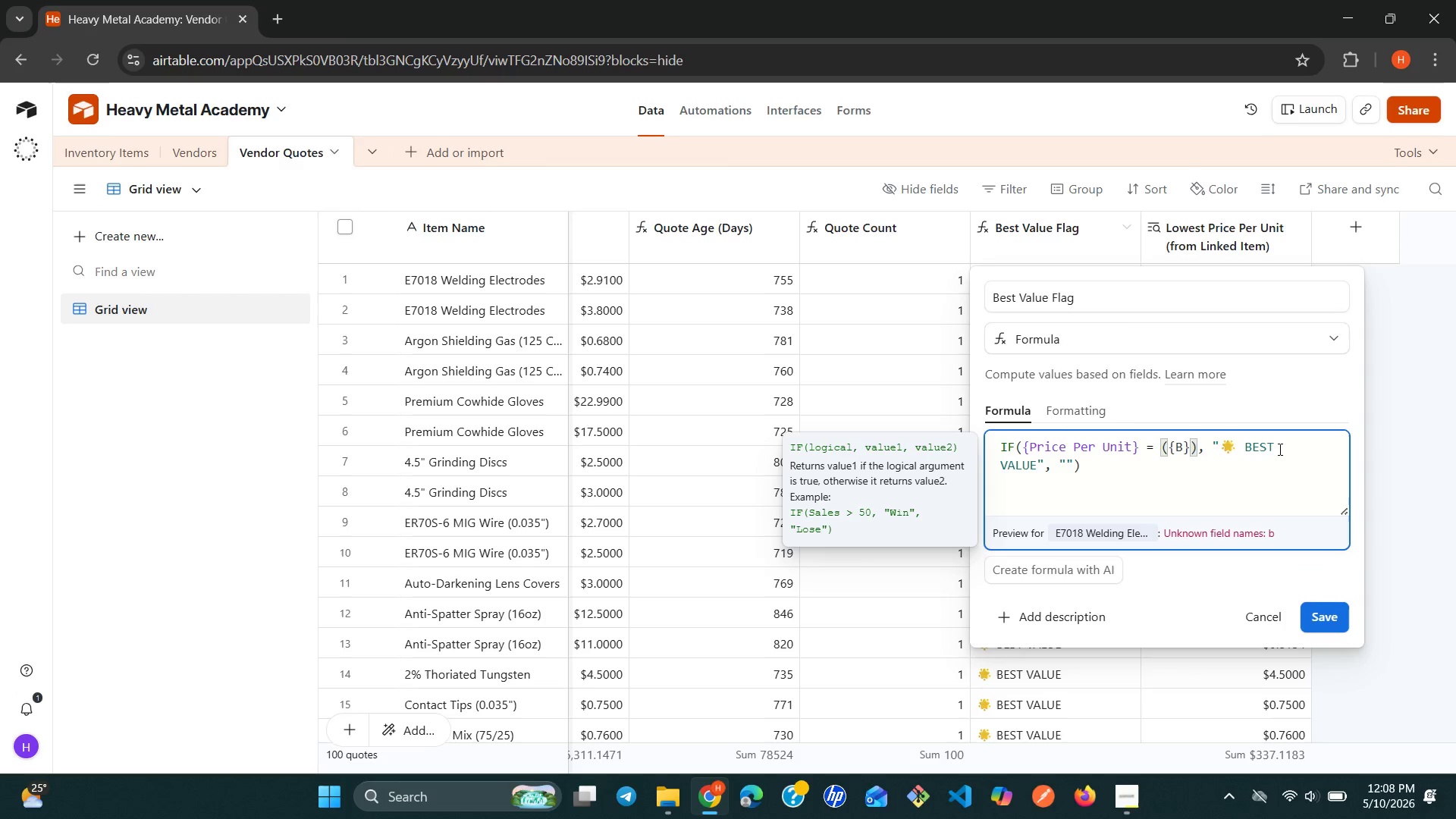 
double_click([1150, 478])
 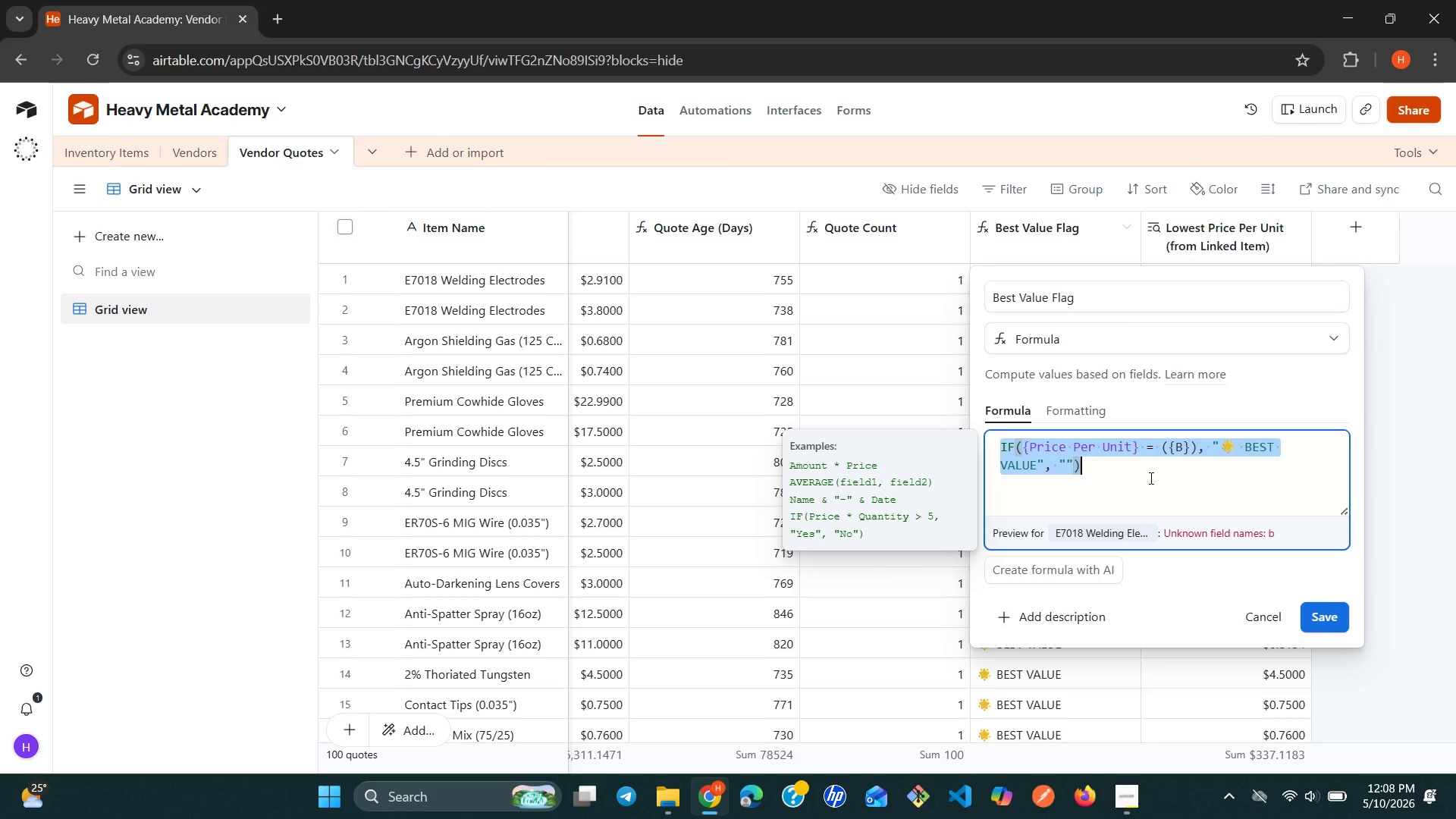 
triple_click([1150, 478])
 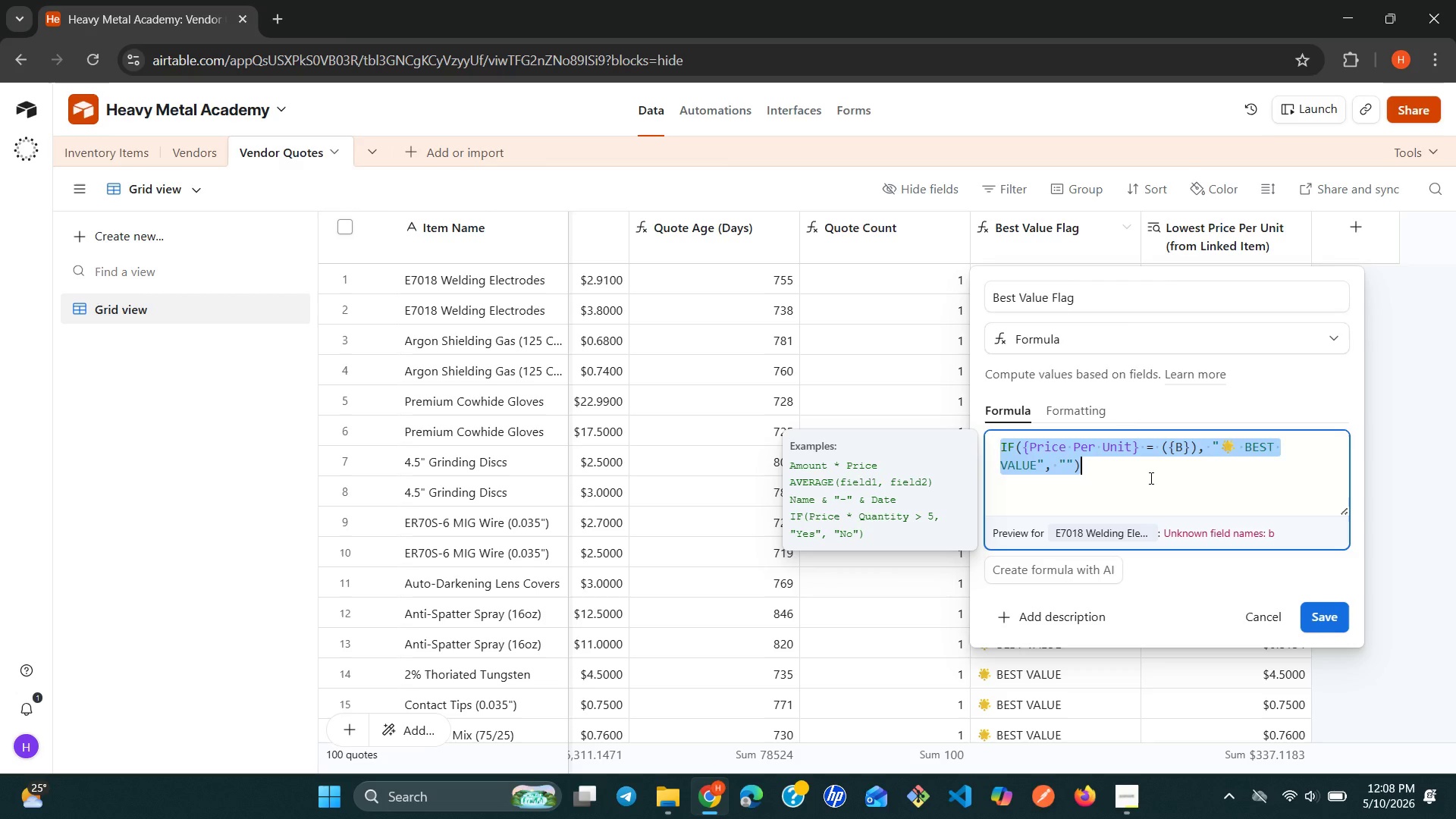 
triple_click([1150, 478])
 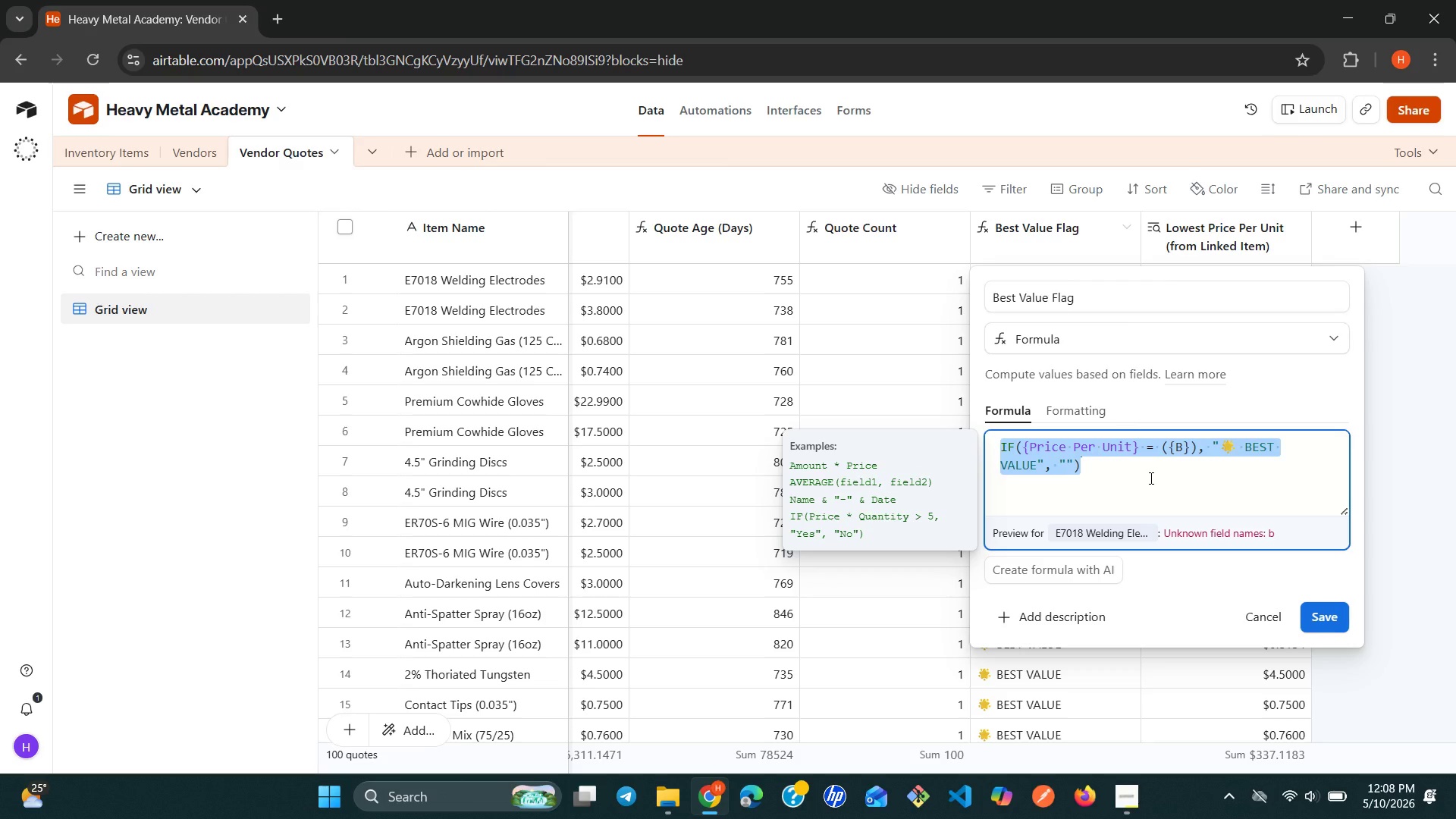 
key(Control+X)
 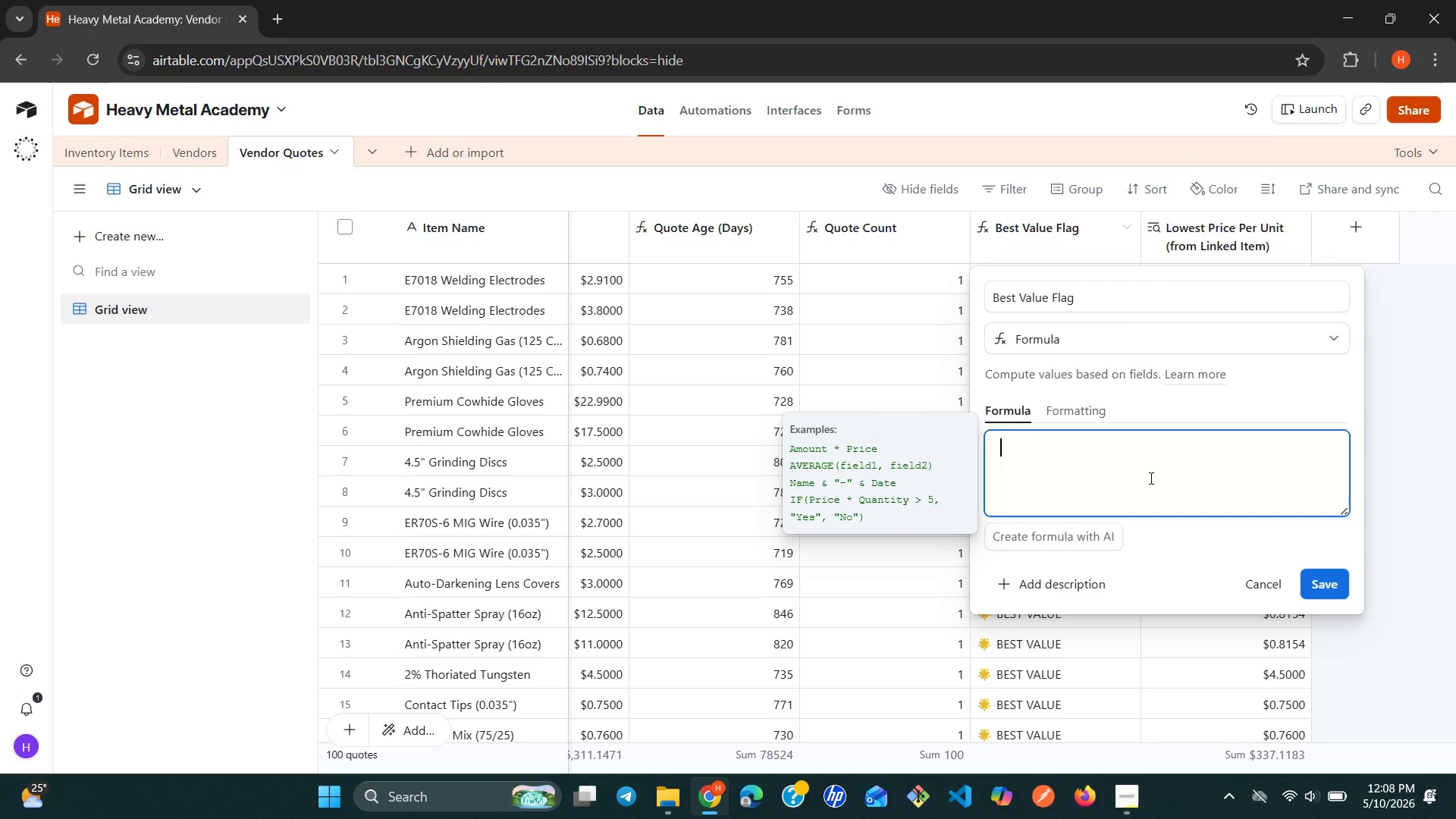 
type(IF)
 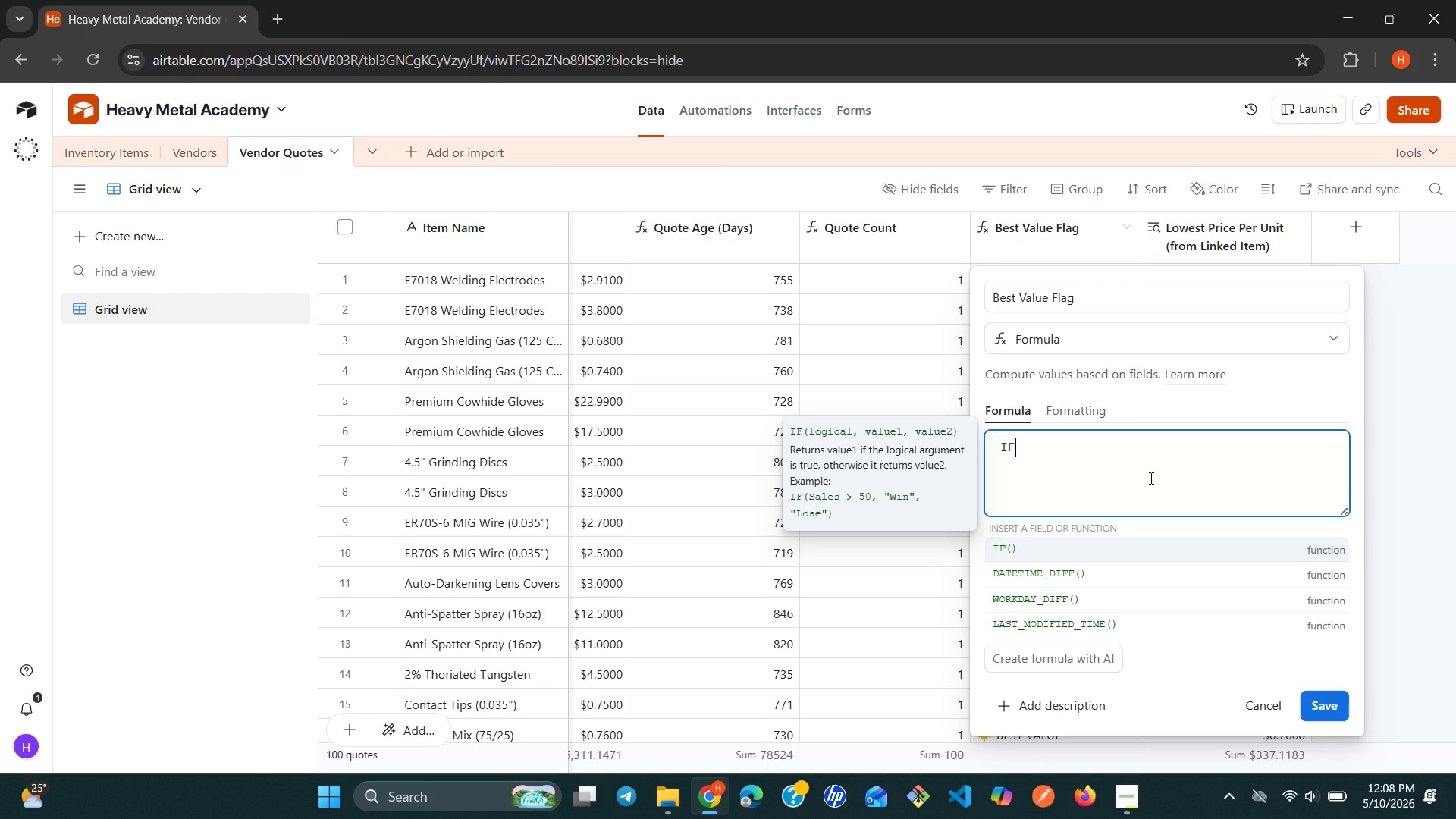 
hold_key(key=ShiftRight, duration=0.39)
 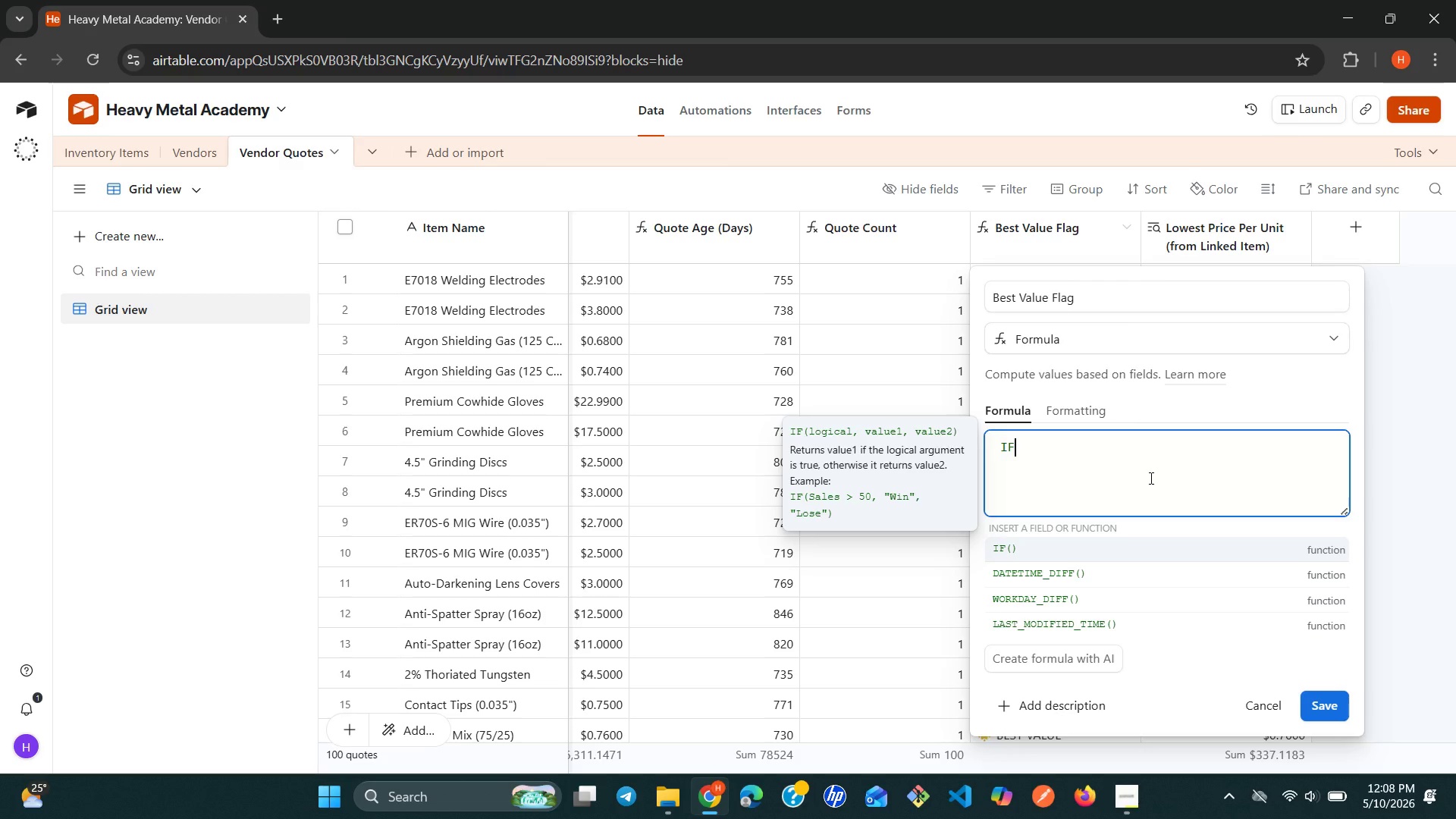 
key(Shift+9)
 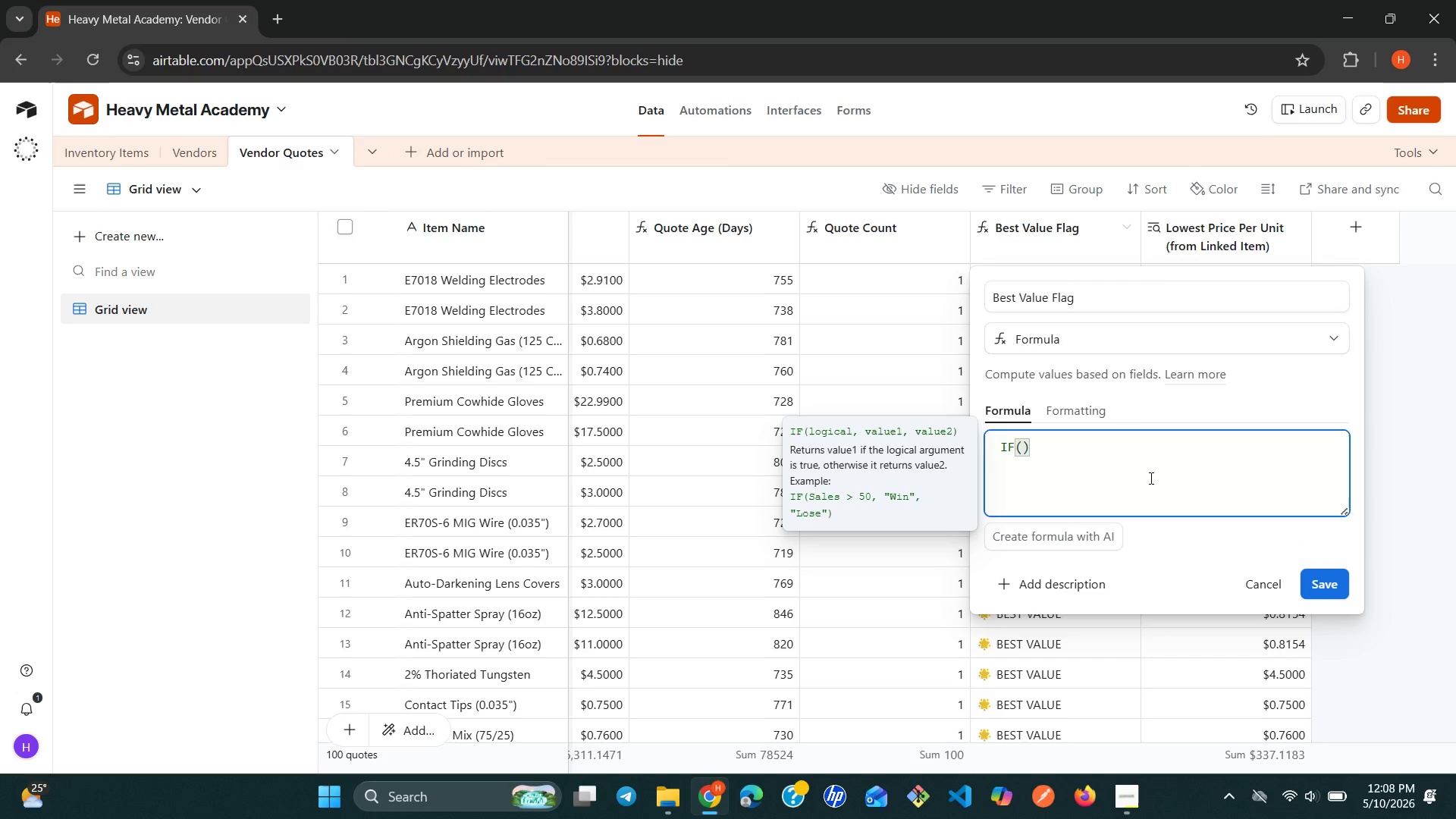 
key(Shift+BracketLeft)
 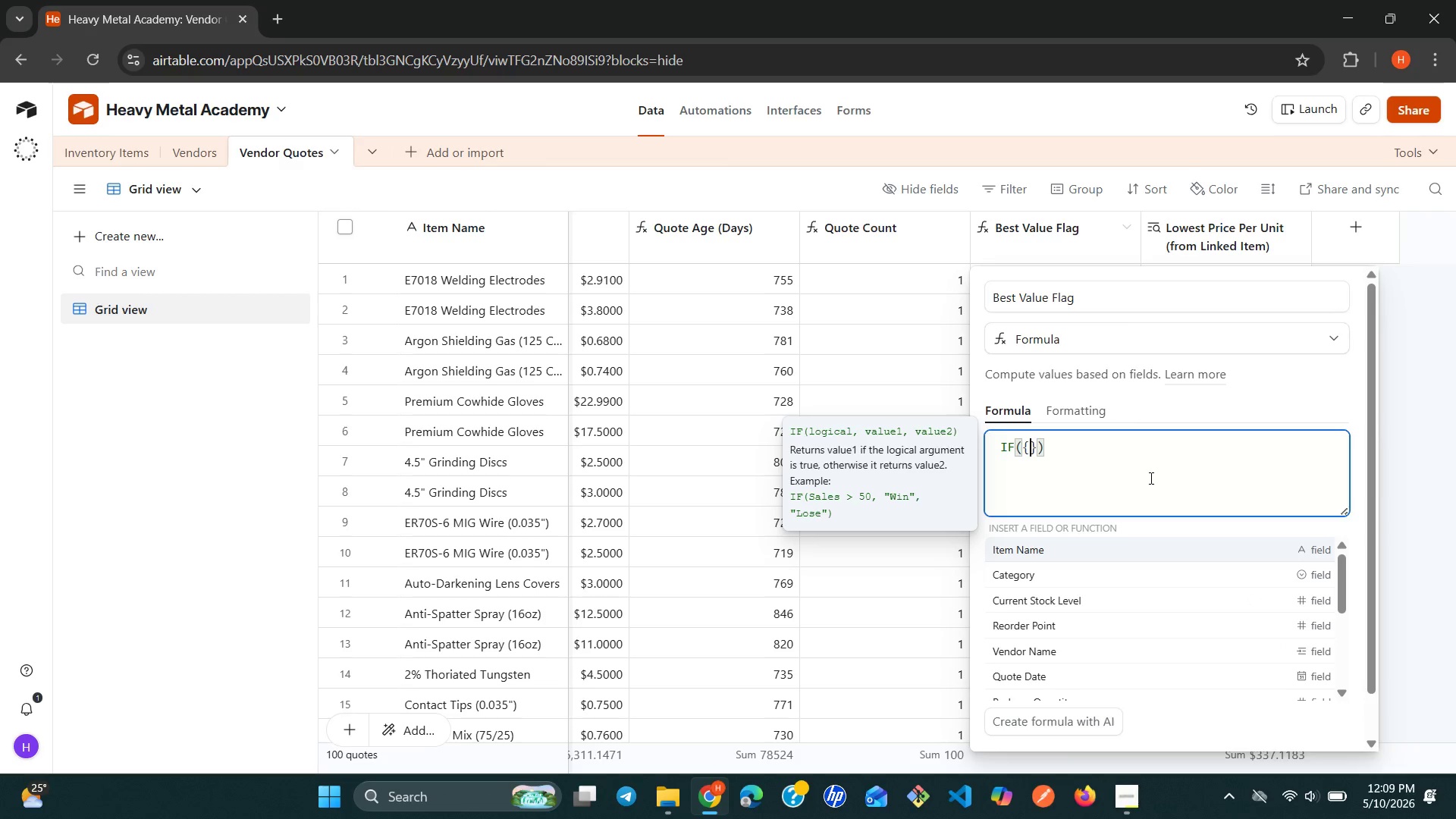 
wait(5.33)
 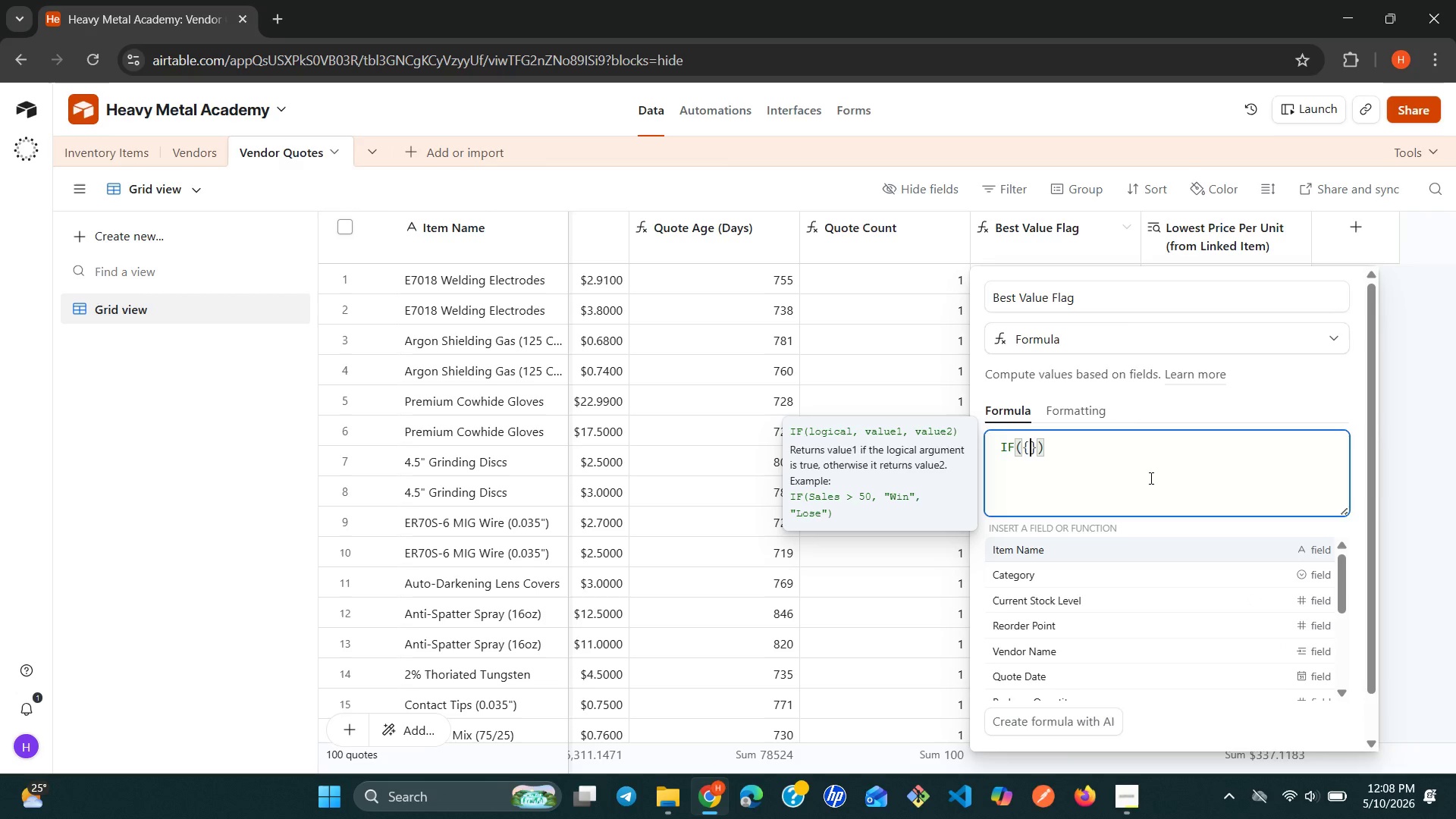 
left_click([1288, 242])
 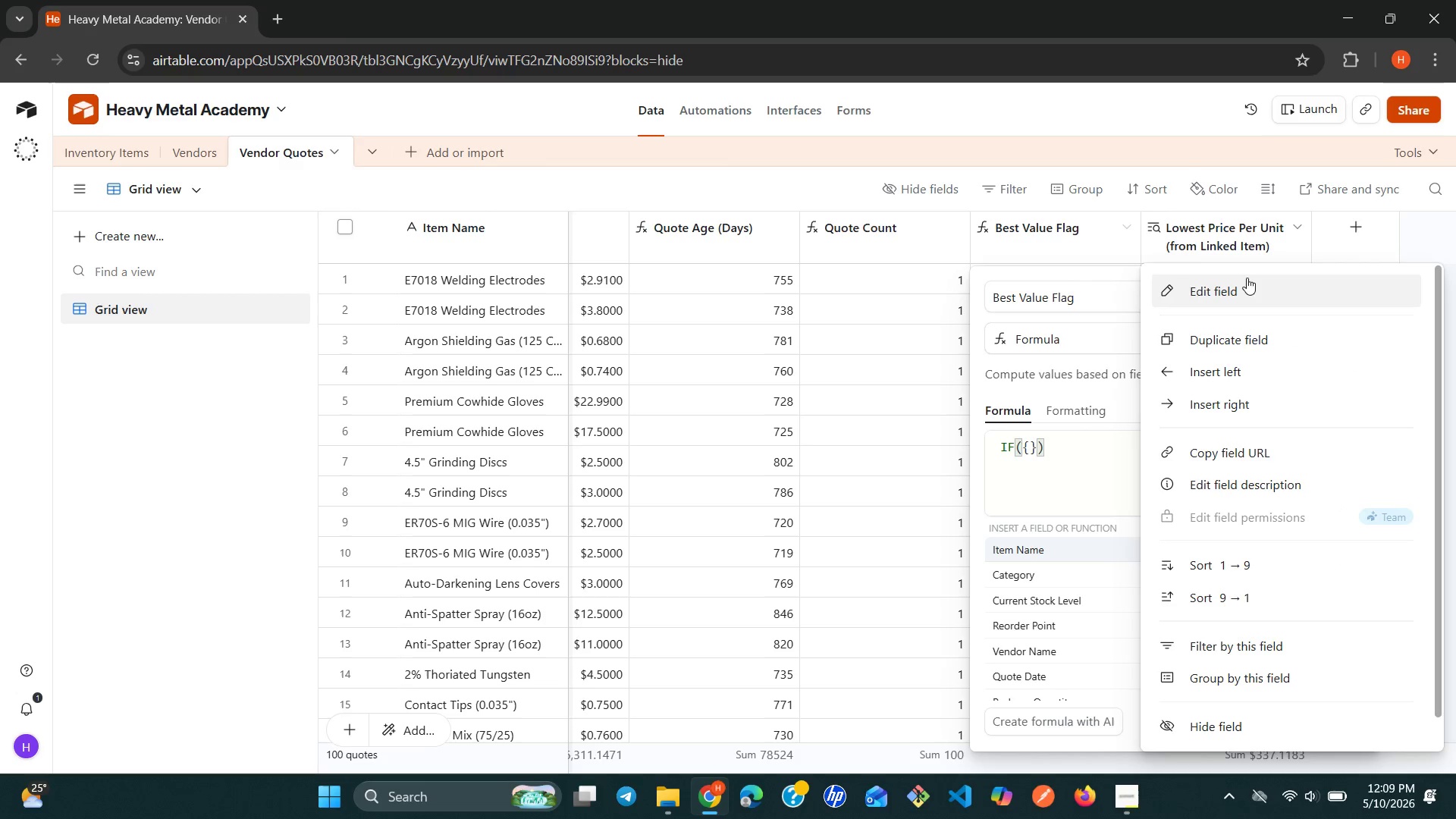 
left_click([1239, 284])
 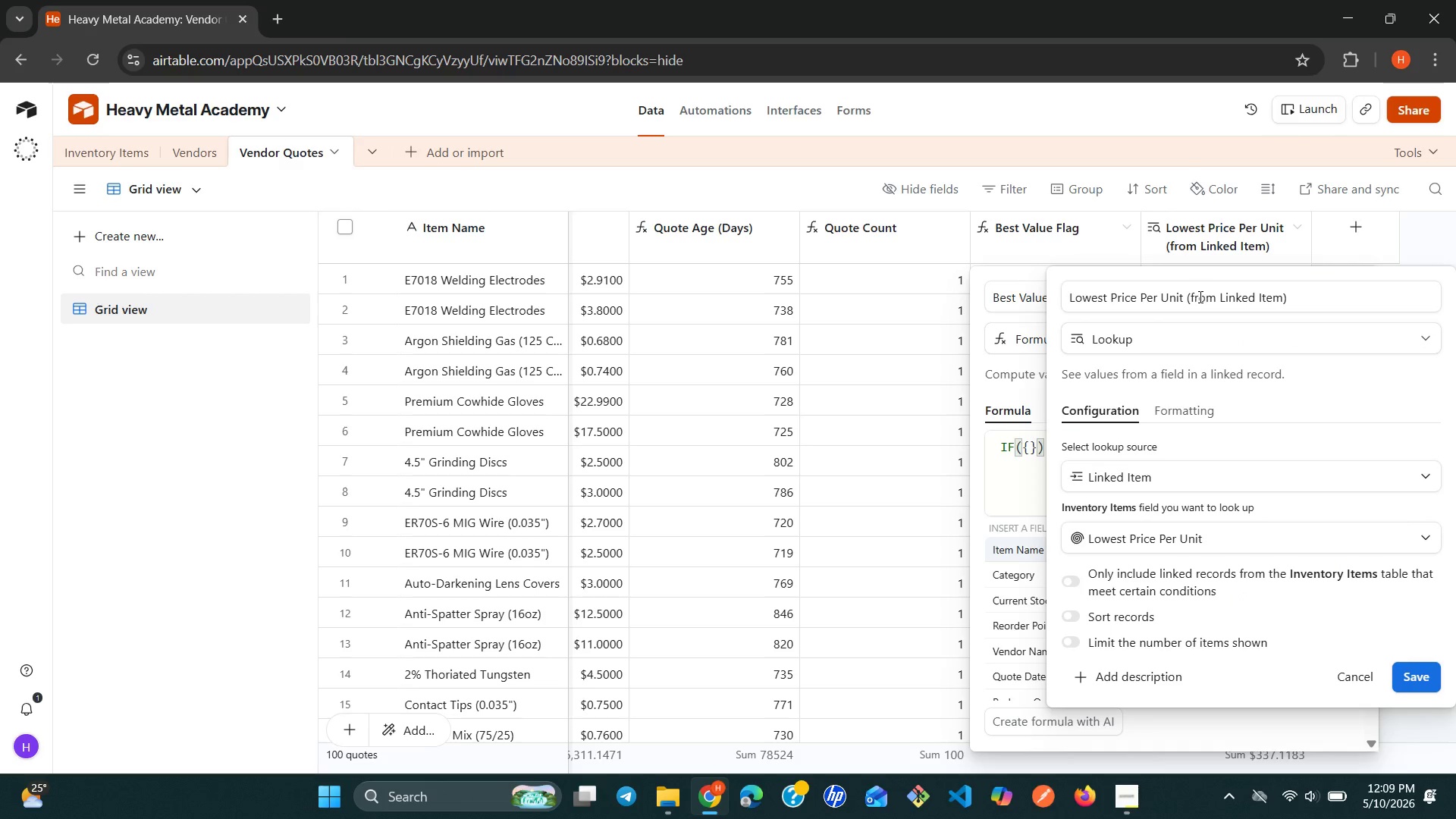 
double_click([1199, 297])
 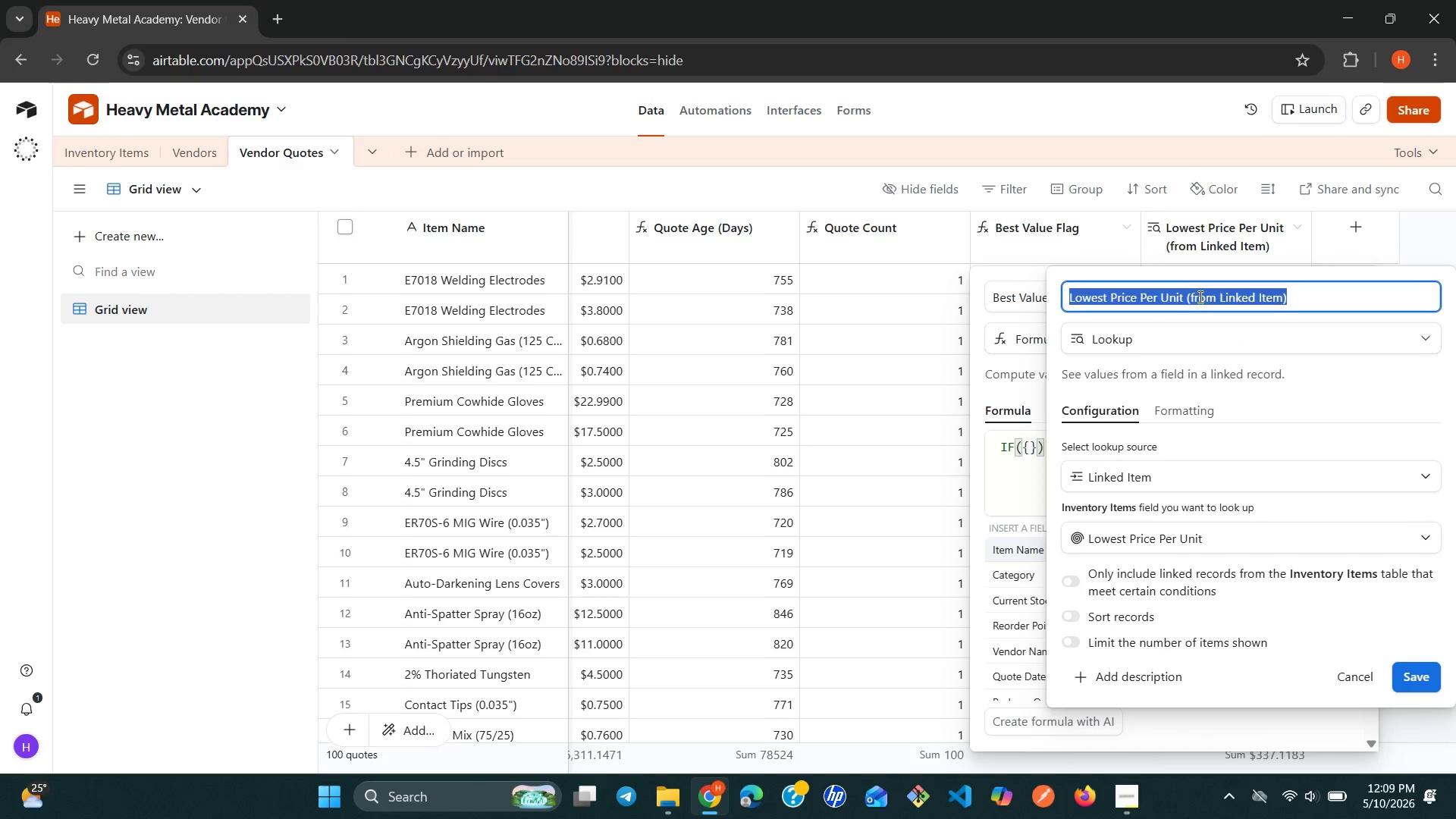 
triple_click([1199, 297])
 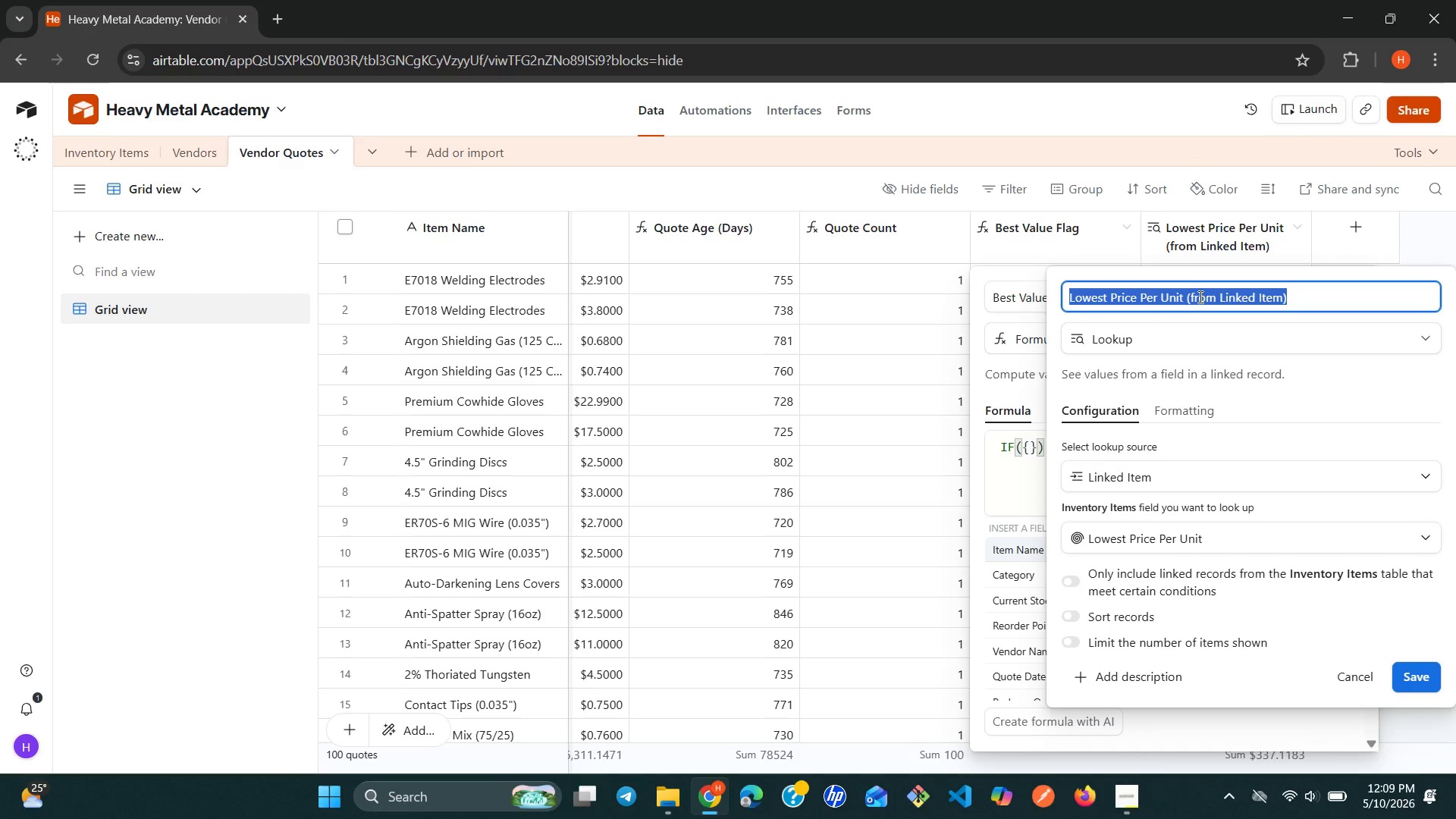 
triple_click([1199, 297])
 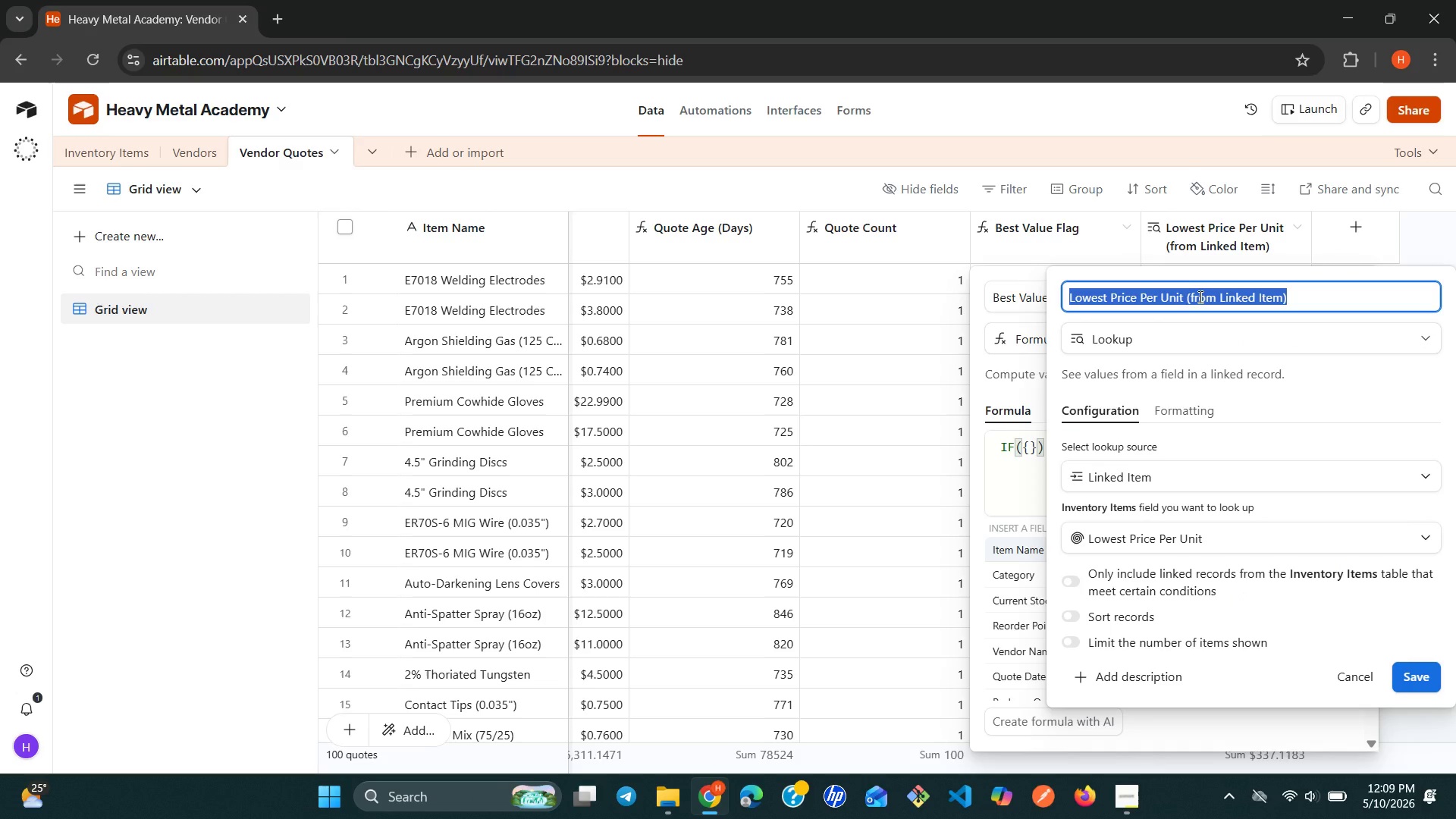 
type(Best Price )
 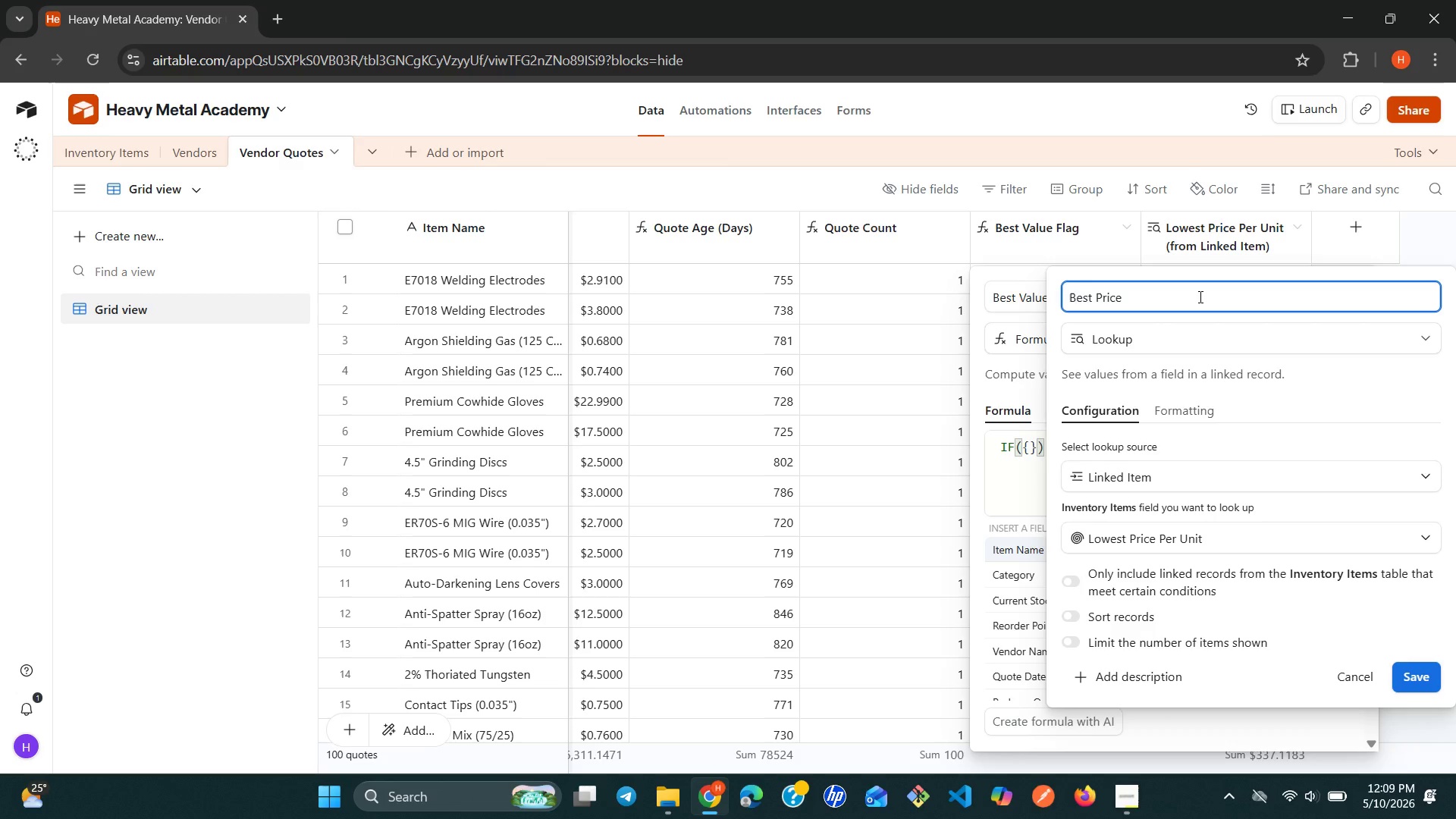 
type(for Items)
 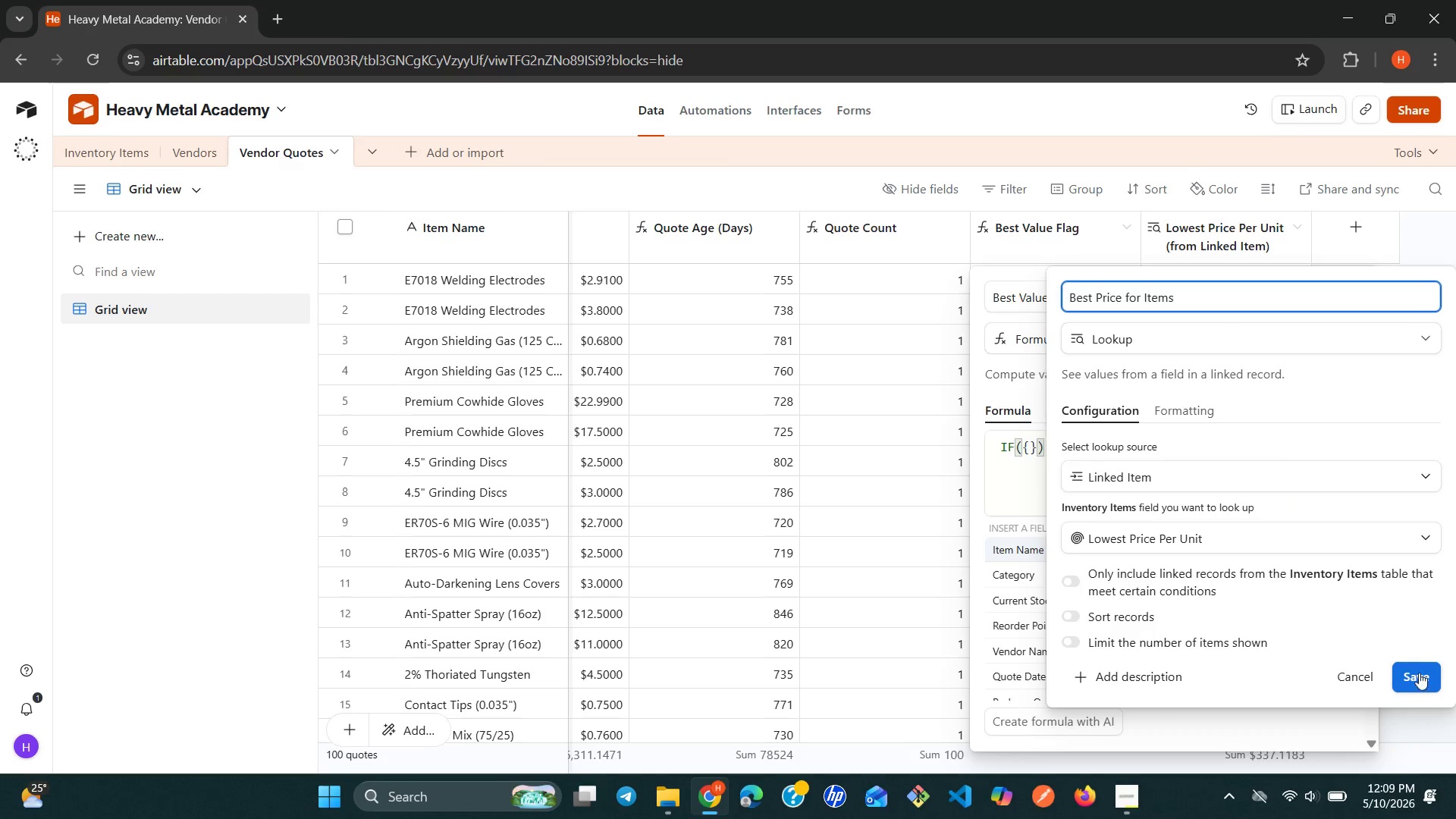 
left_click([1426, 686])
 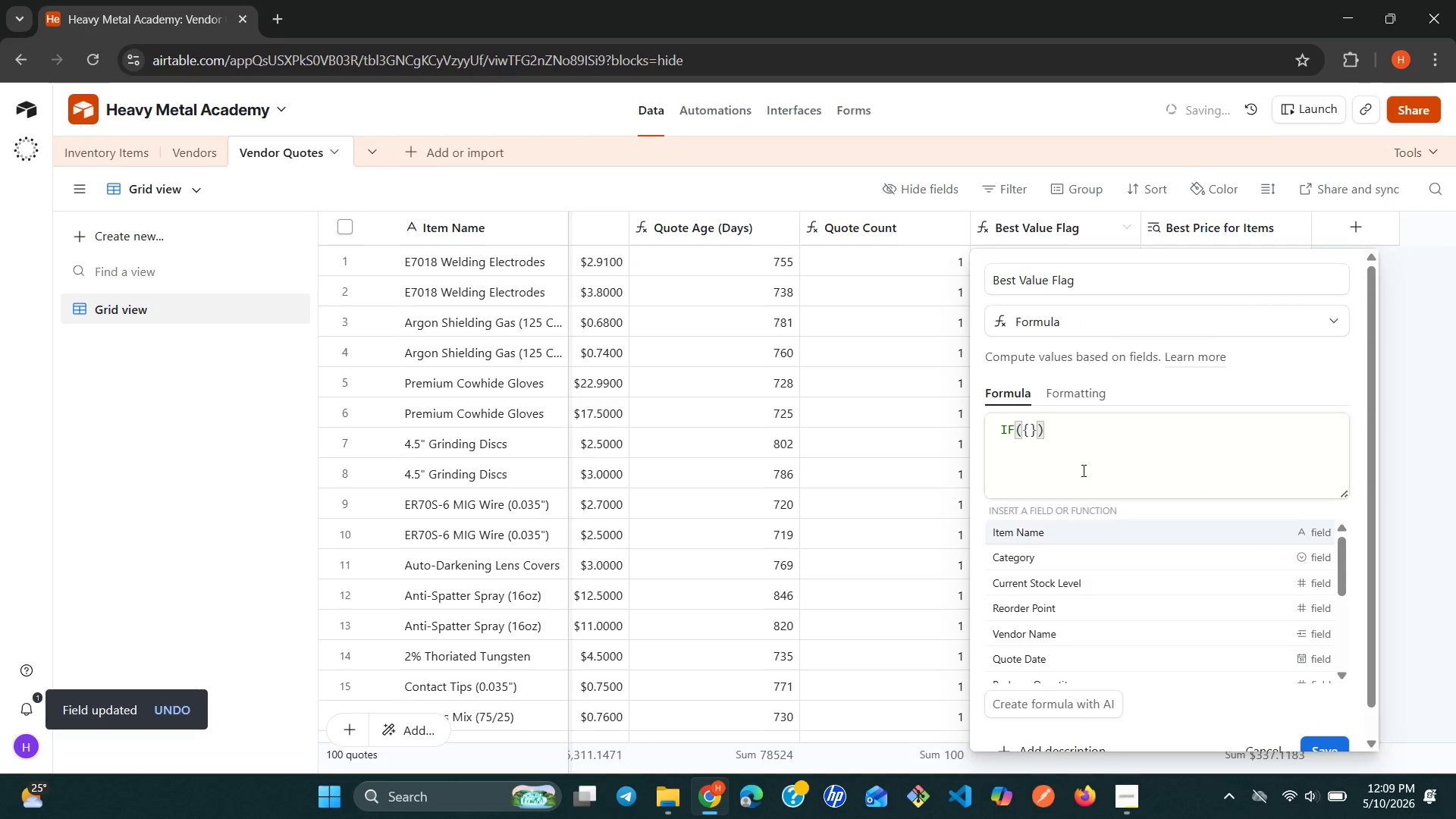 
double_click([1060, 432])
 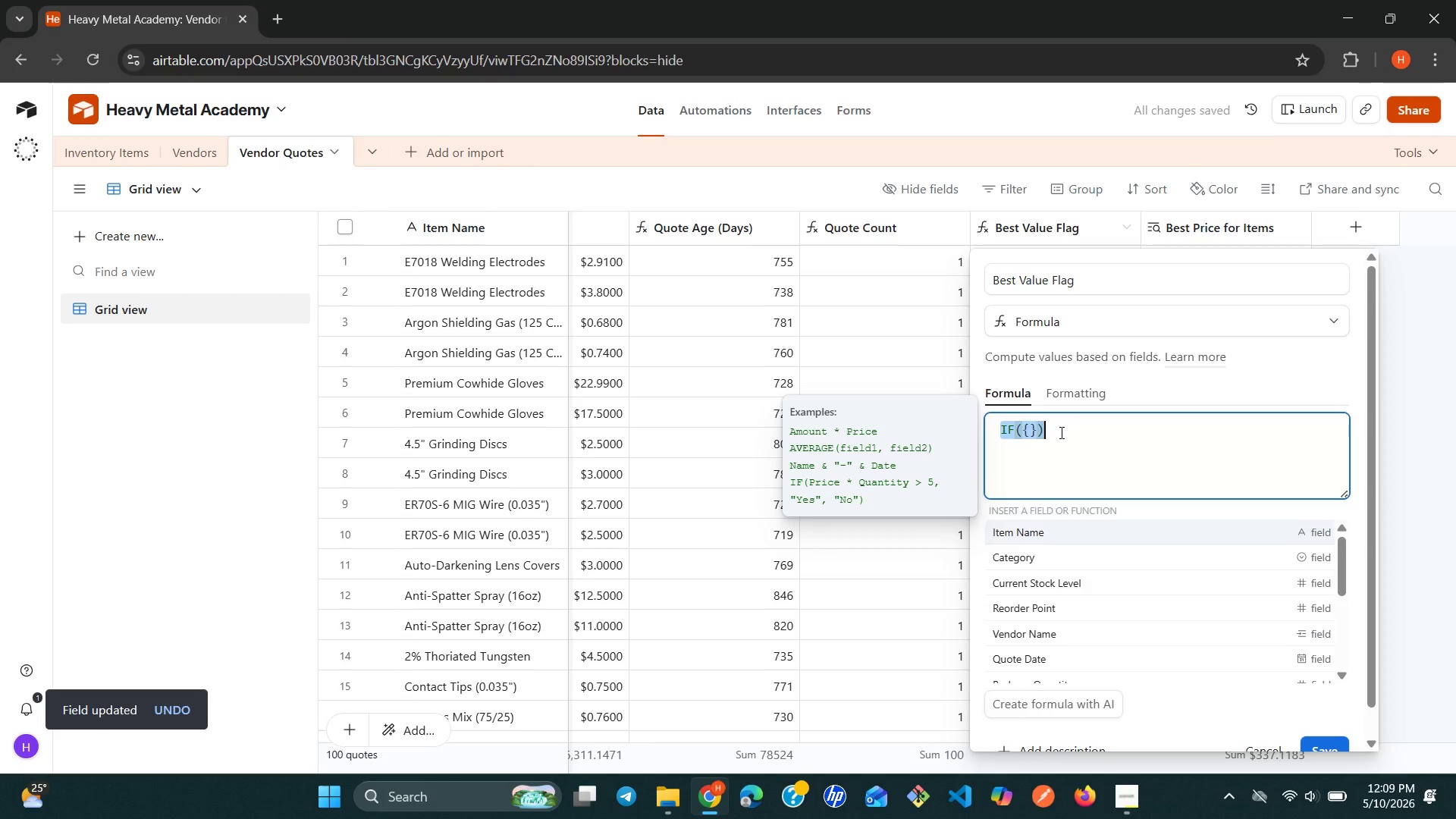 
triple_click([1060, 432])
 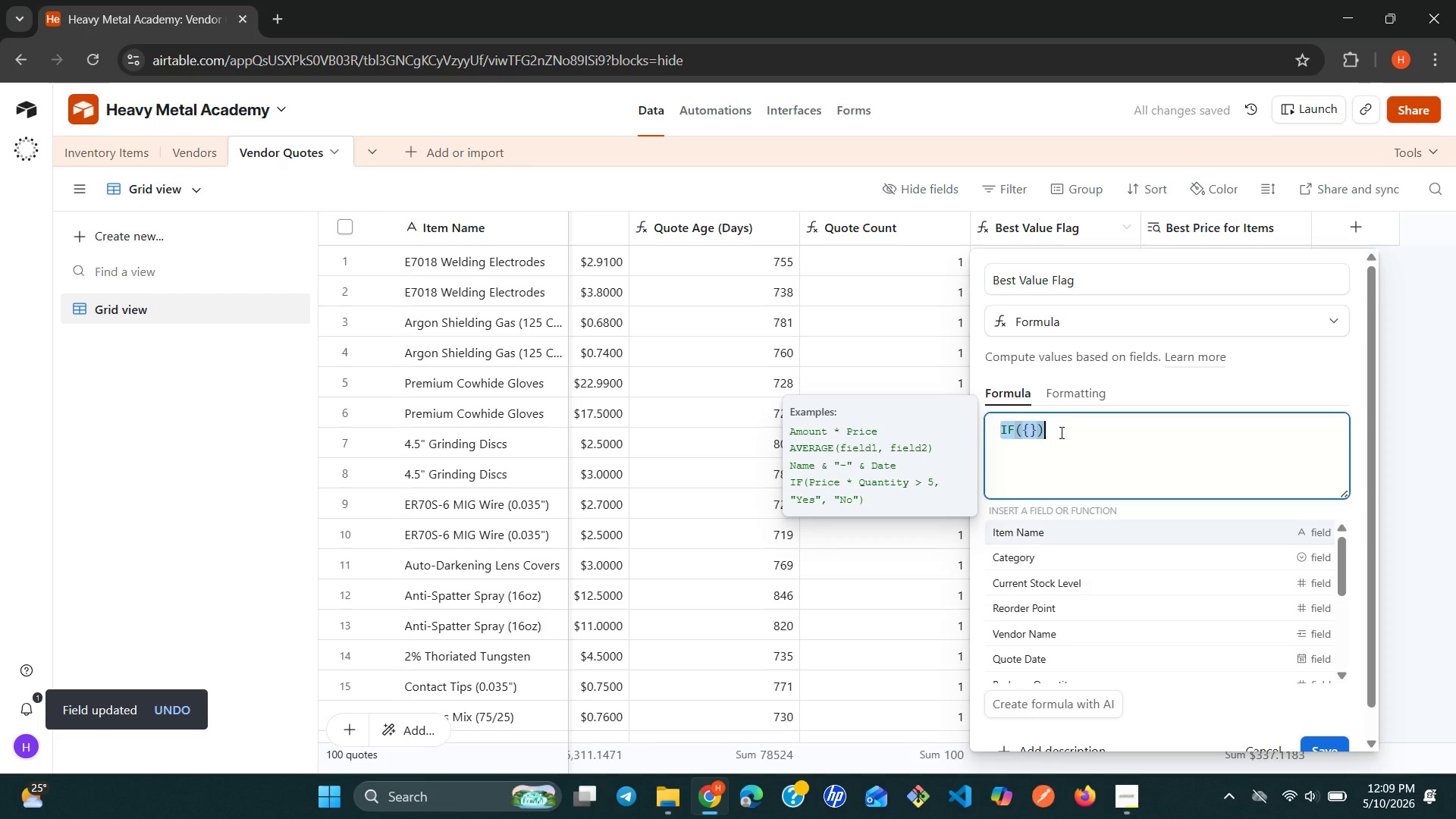 
triple_click([1060, 432])
 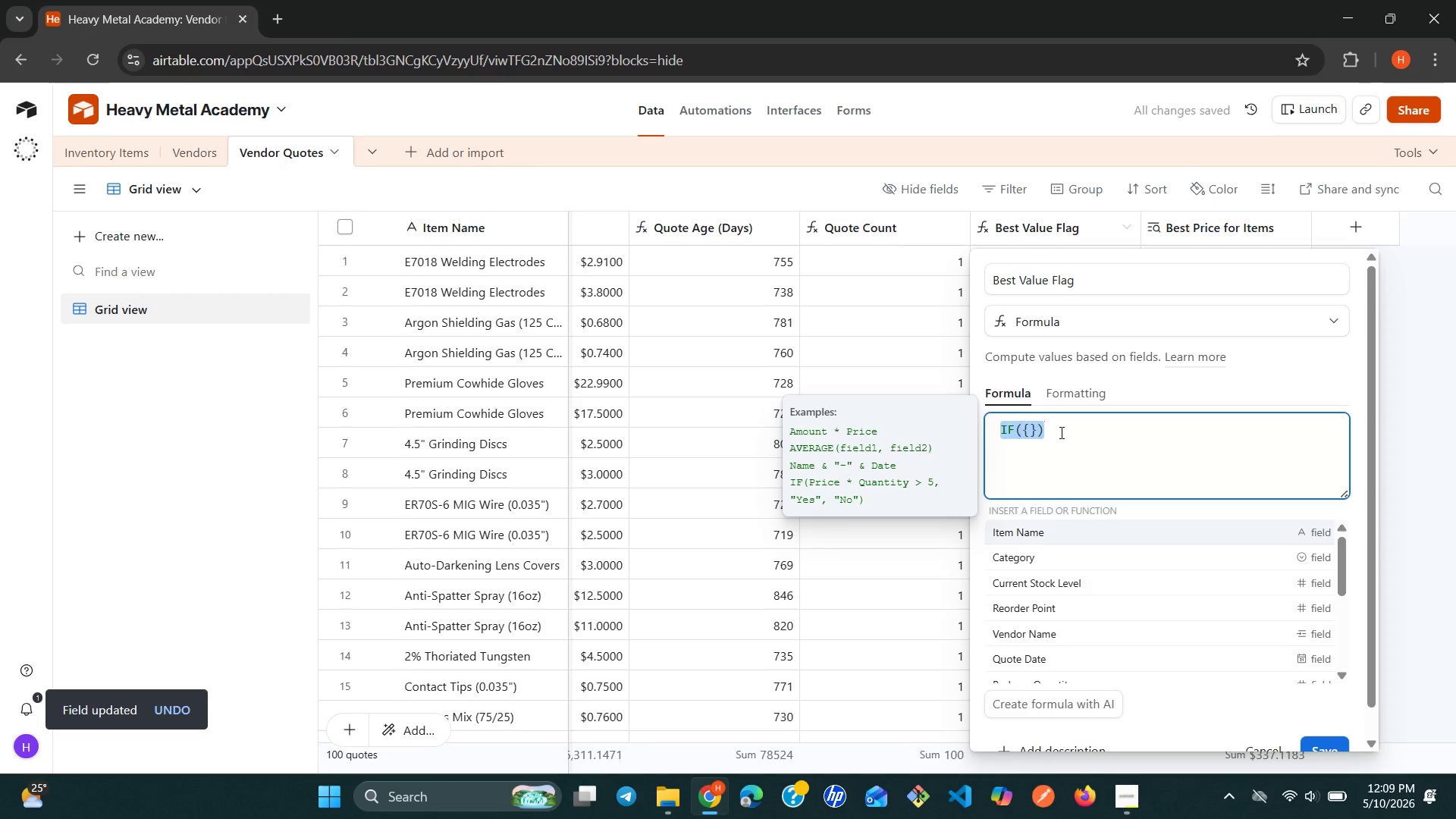 
key(Control+ControlLeft)
 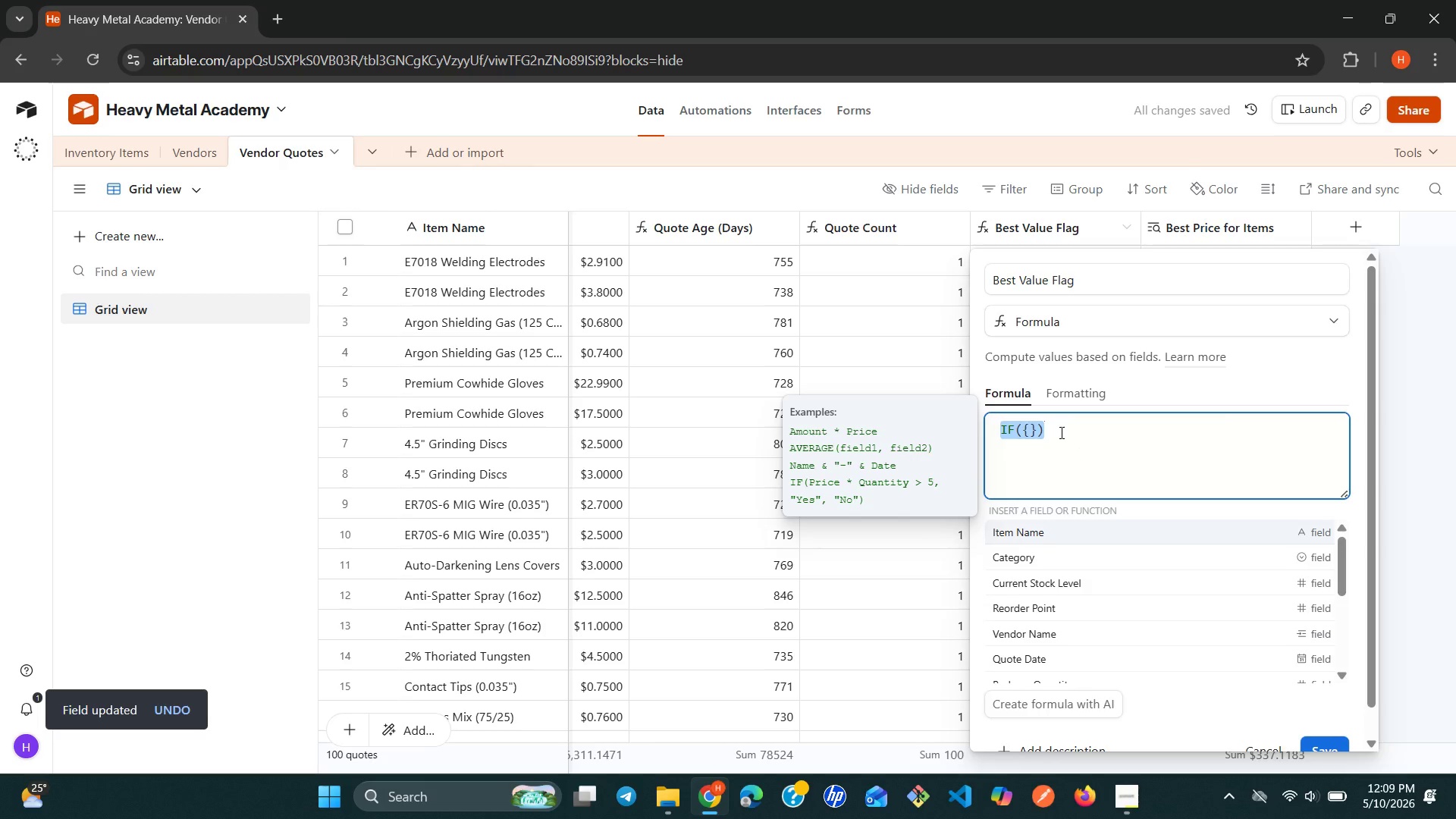 
key(Control+V)
 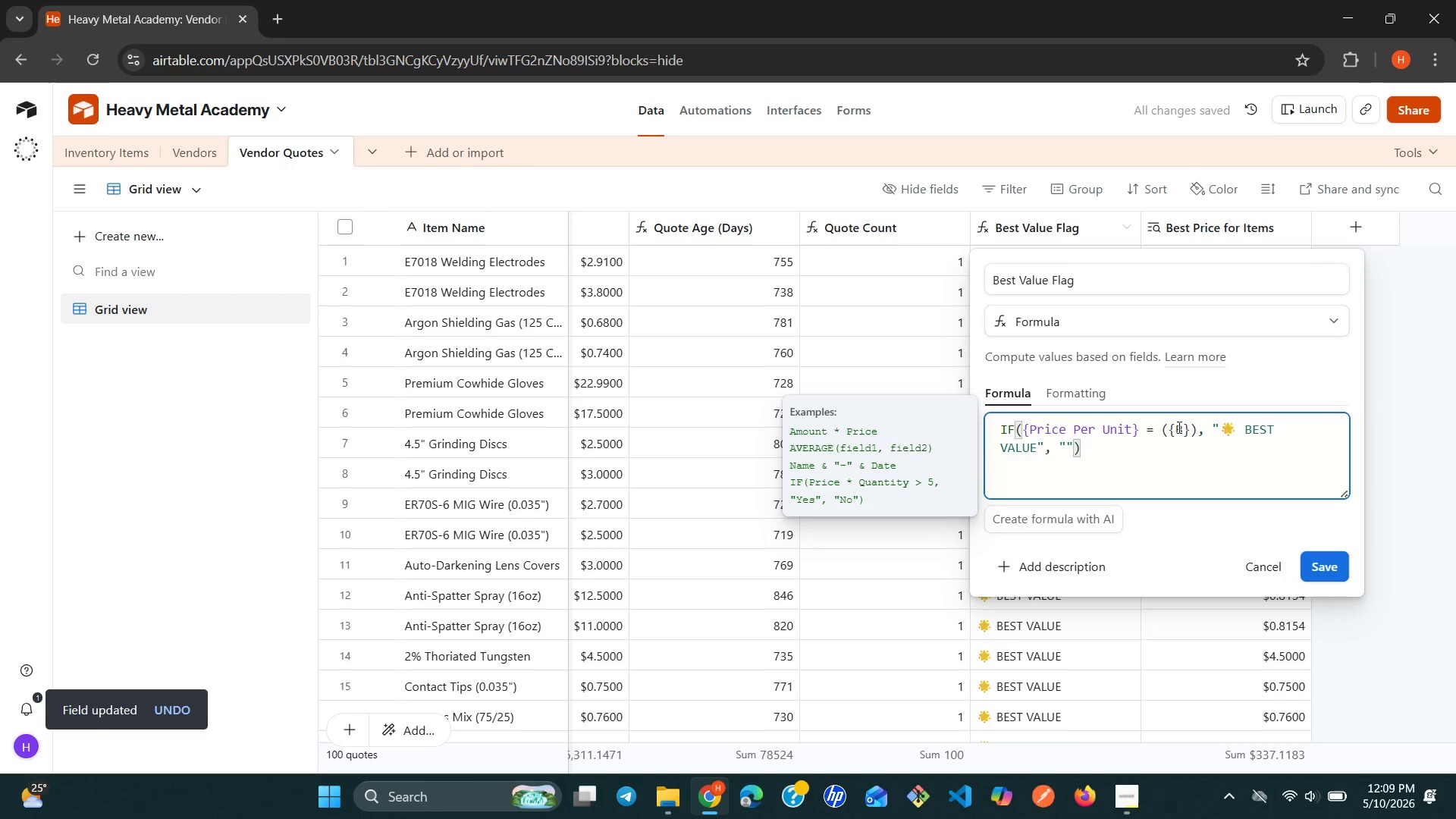 
left_click([1178, 430])
 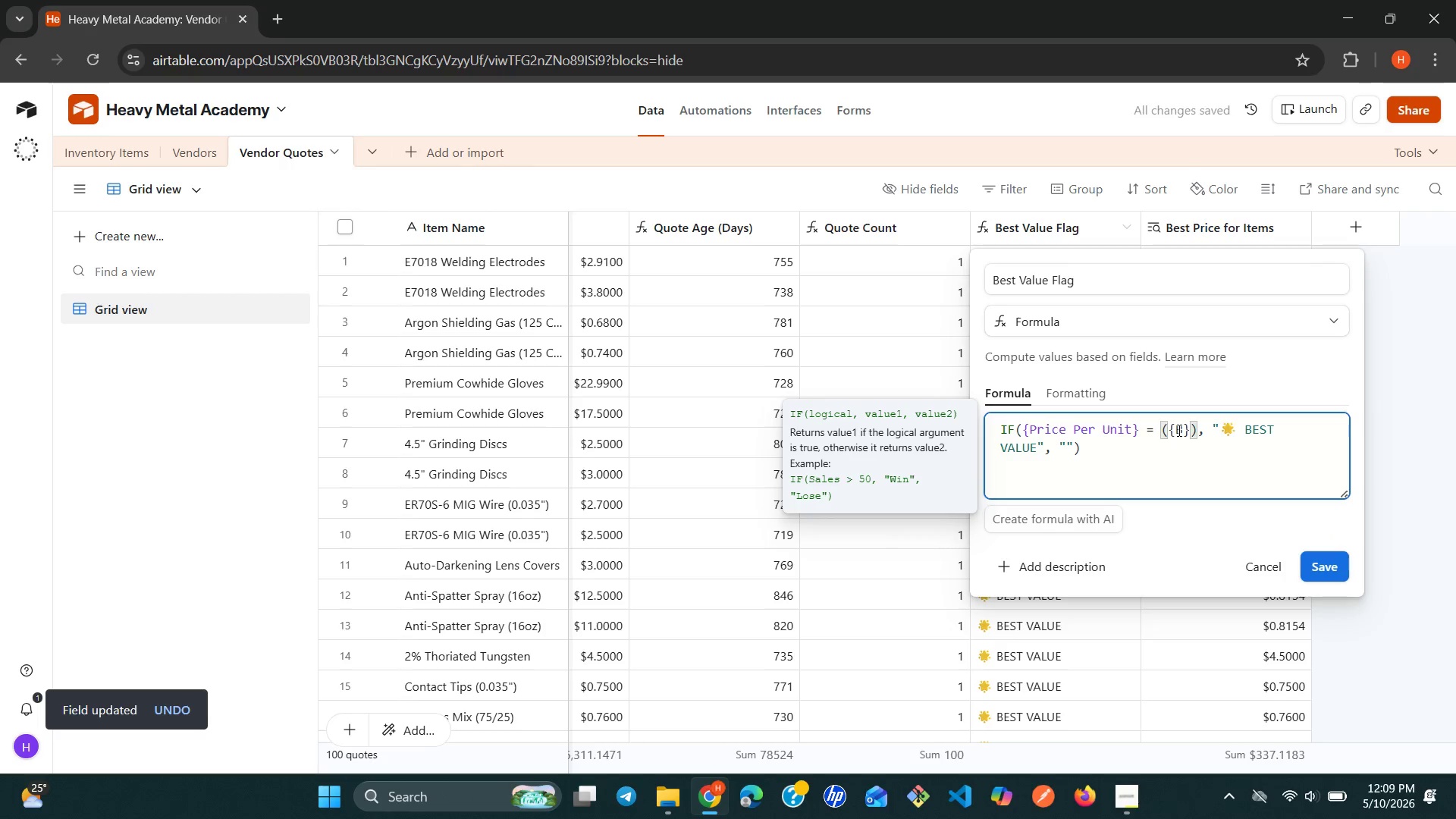 
key(ArrowRight)
 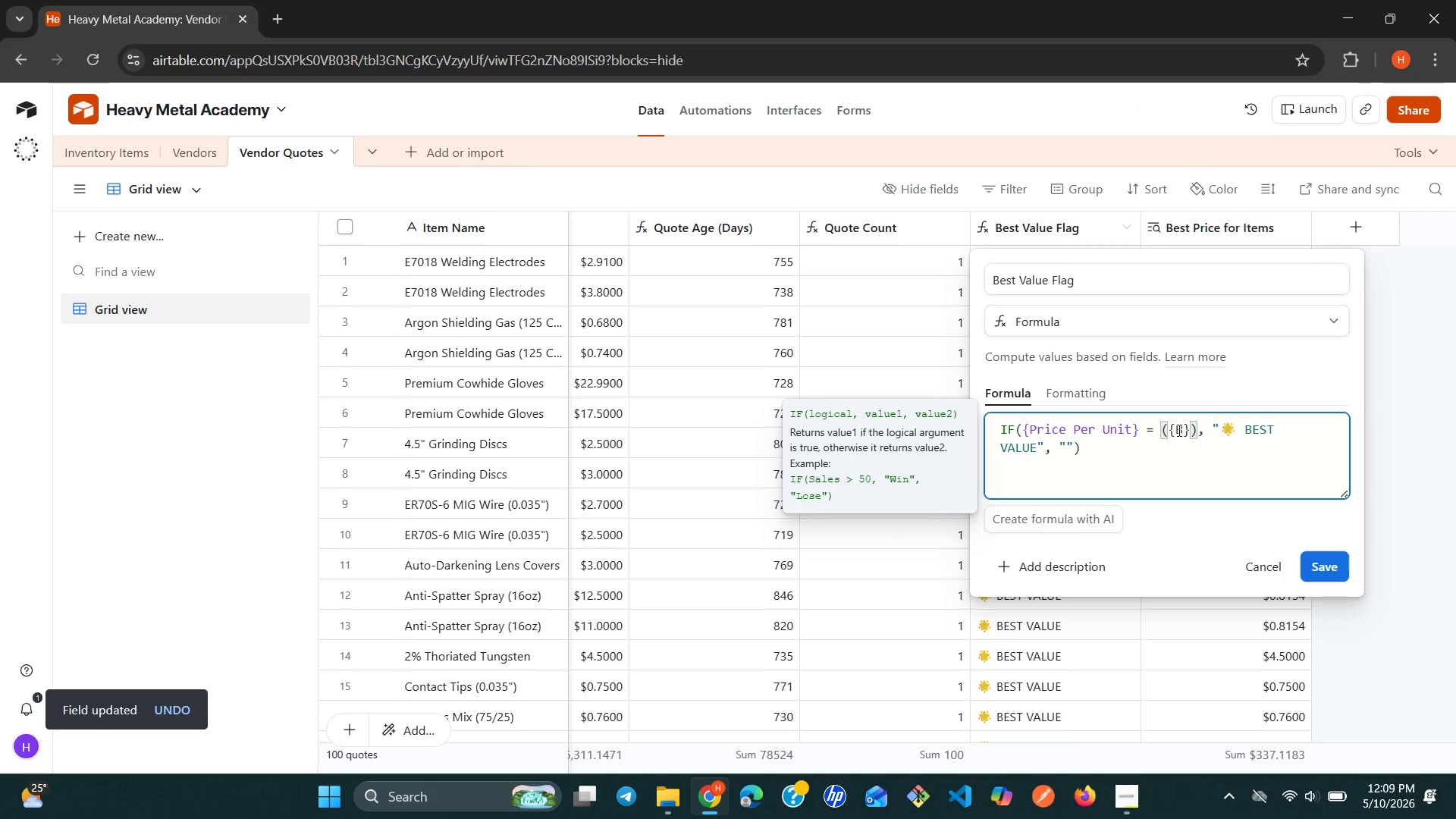 
key(Backspace)
type(be)
 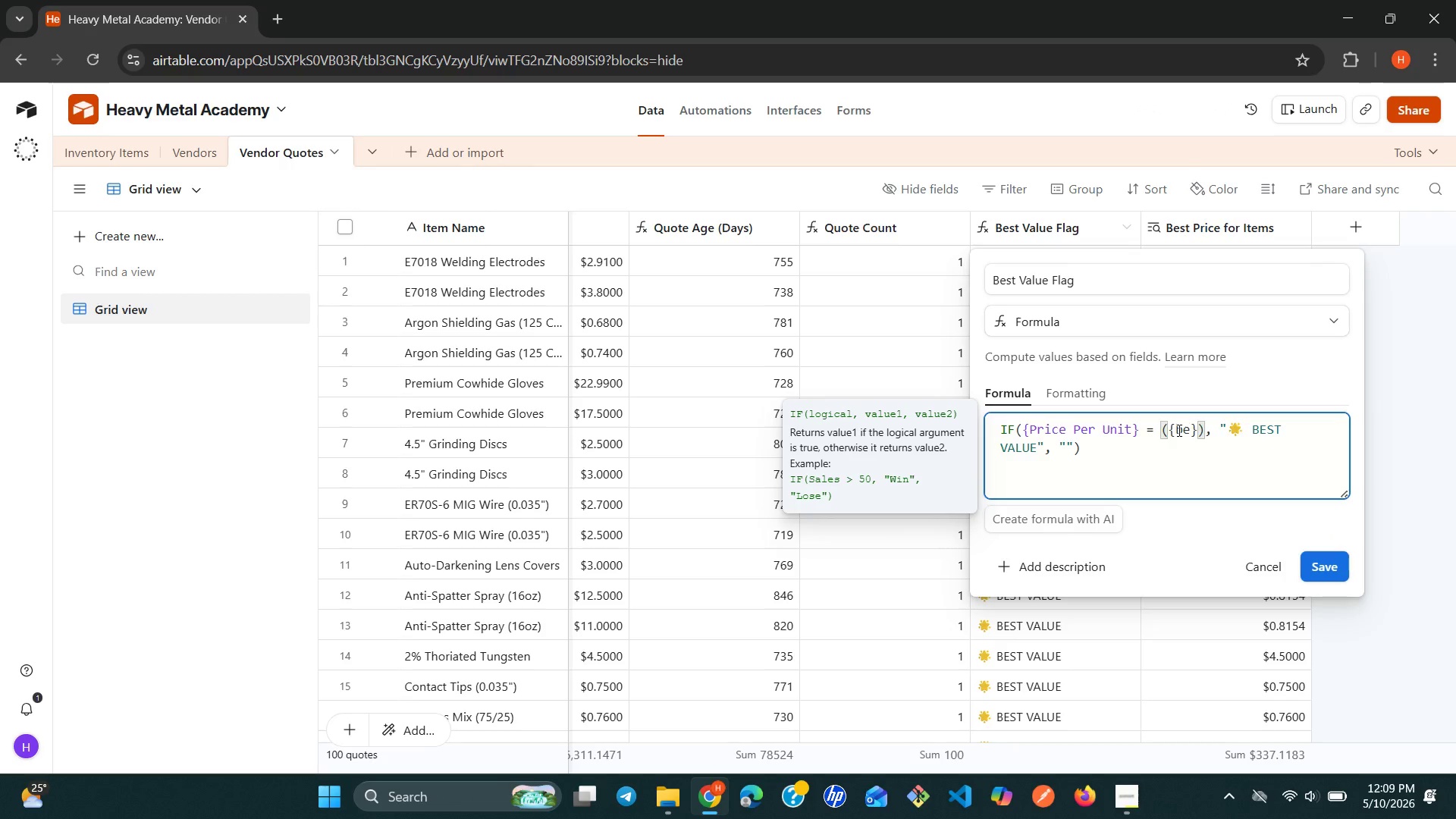 
key(Backspace)
 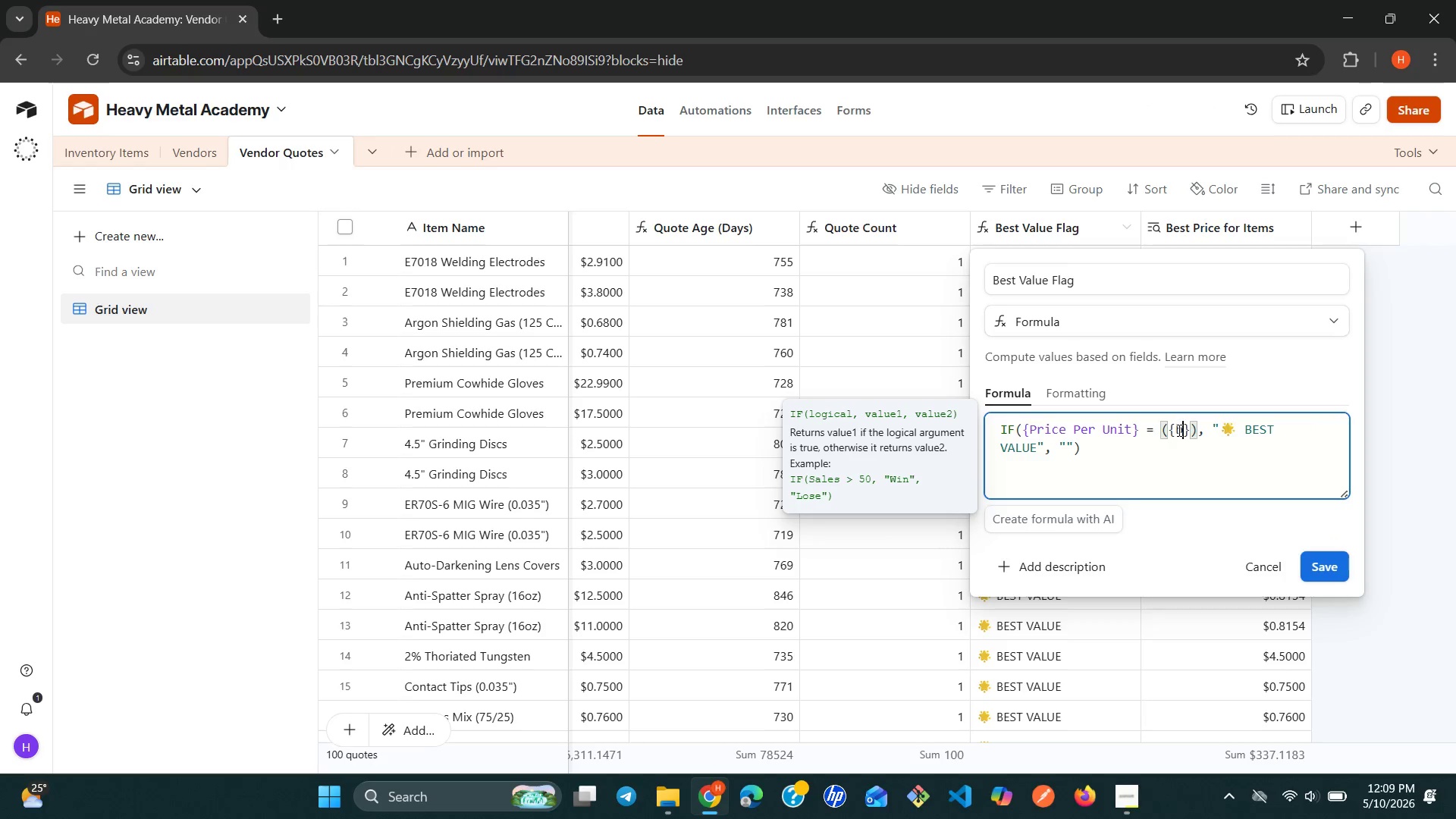 
key(Backspace)
 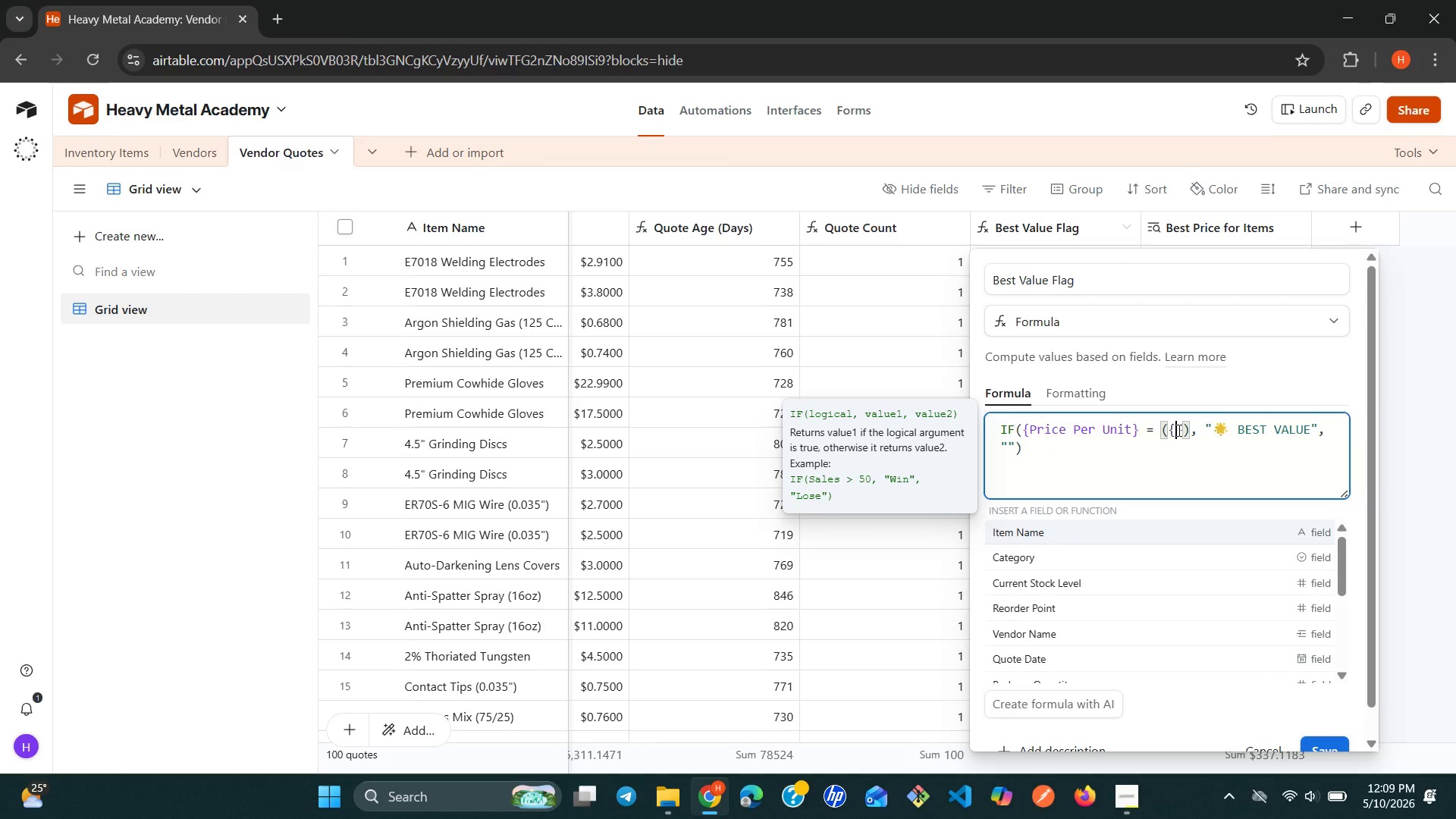 
key(Shift+ShiftLeft)
 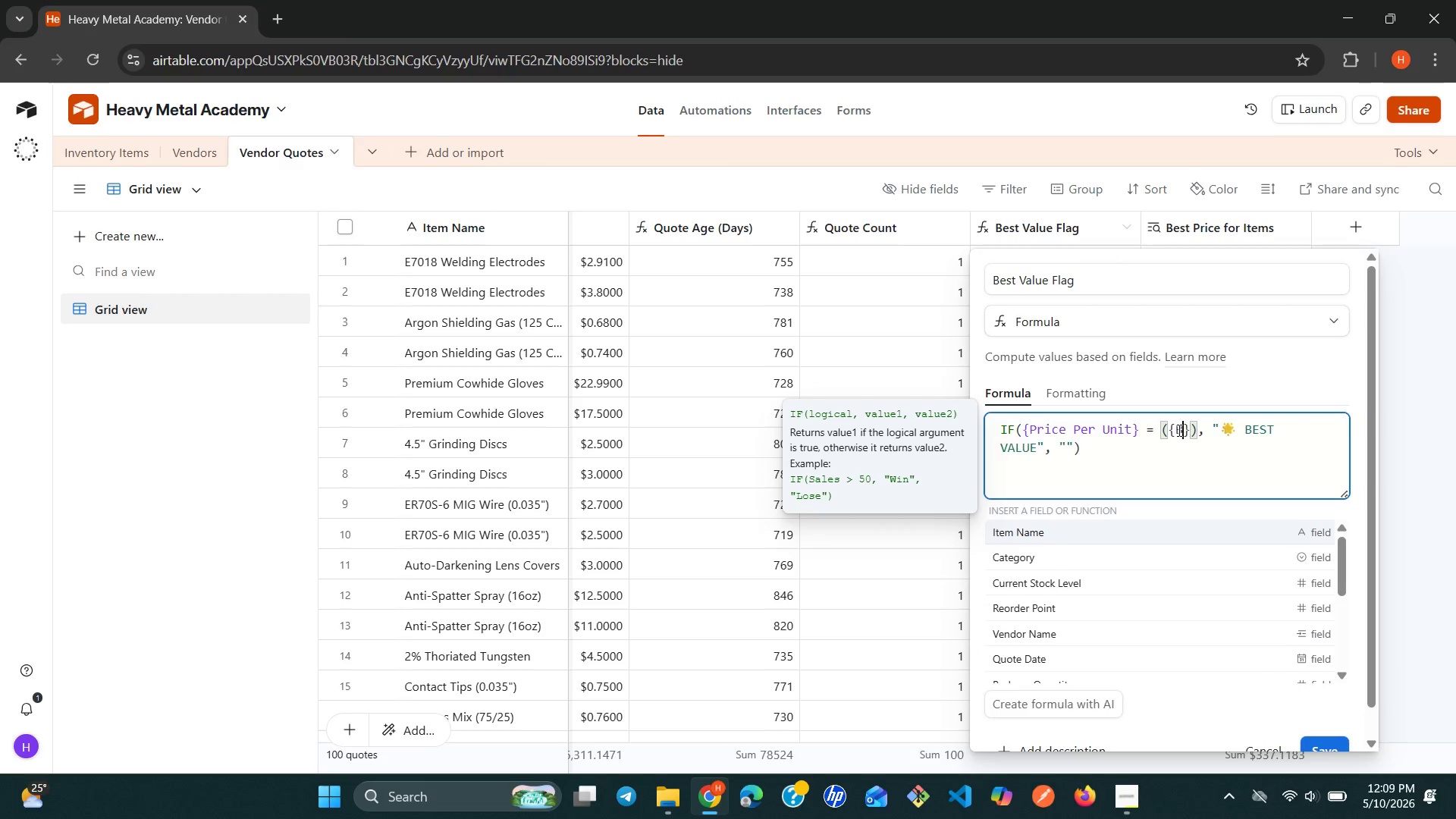 
key(Shift+B)
 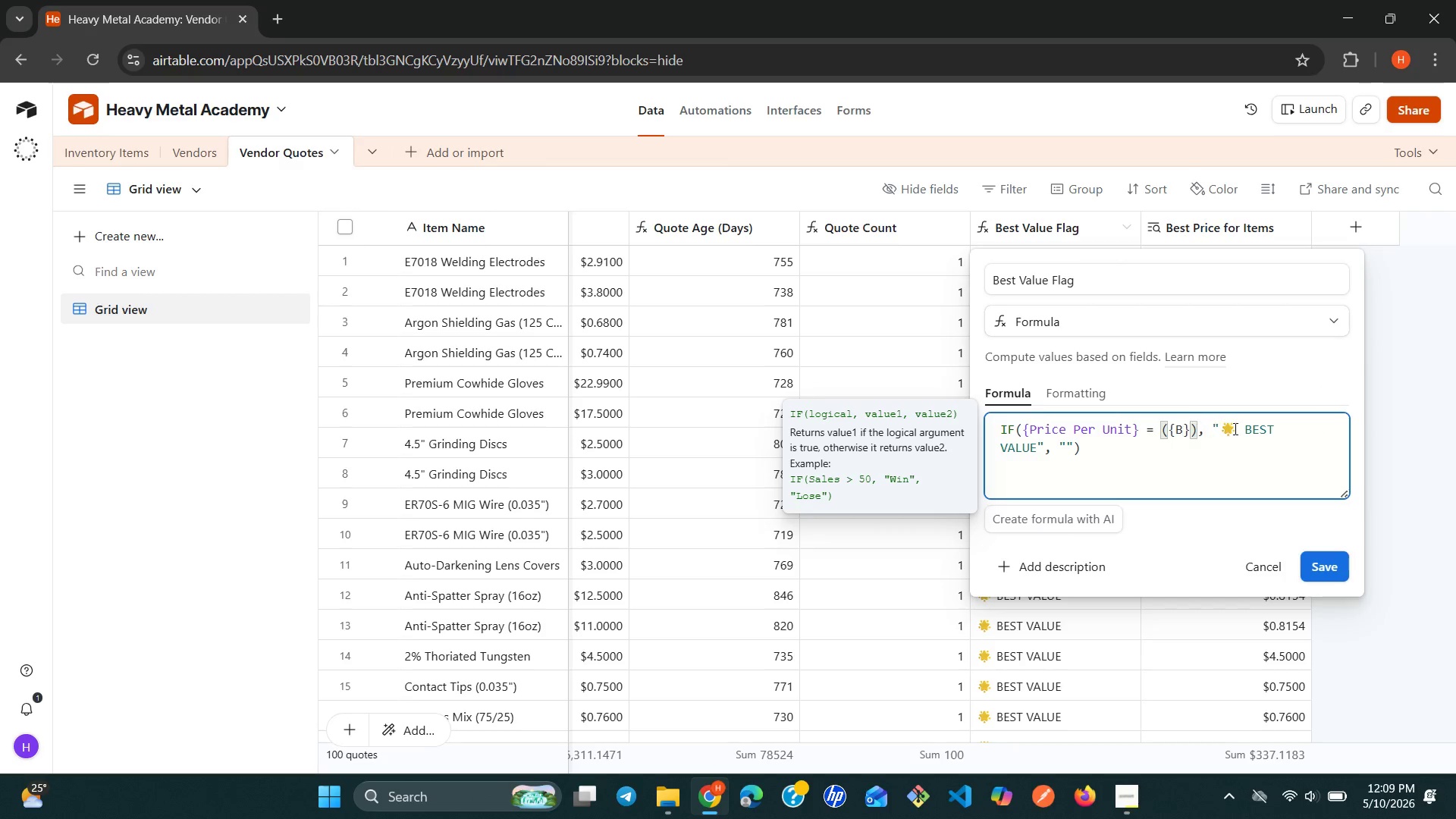 
double_click([1144, 457])
 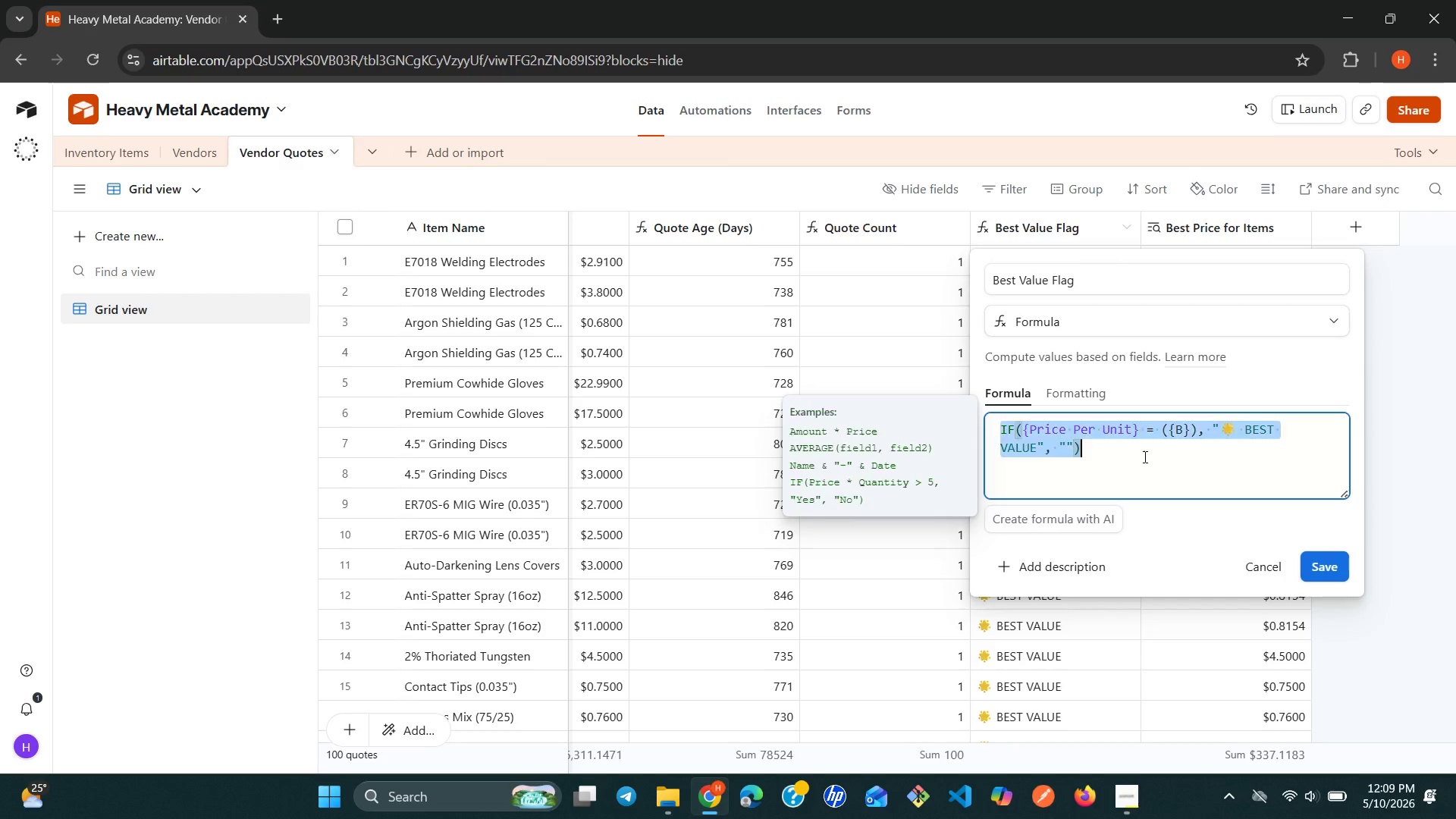 
triple_click([1144, 457])
 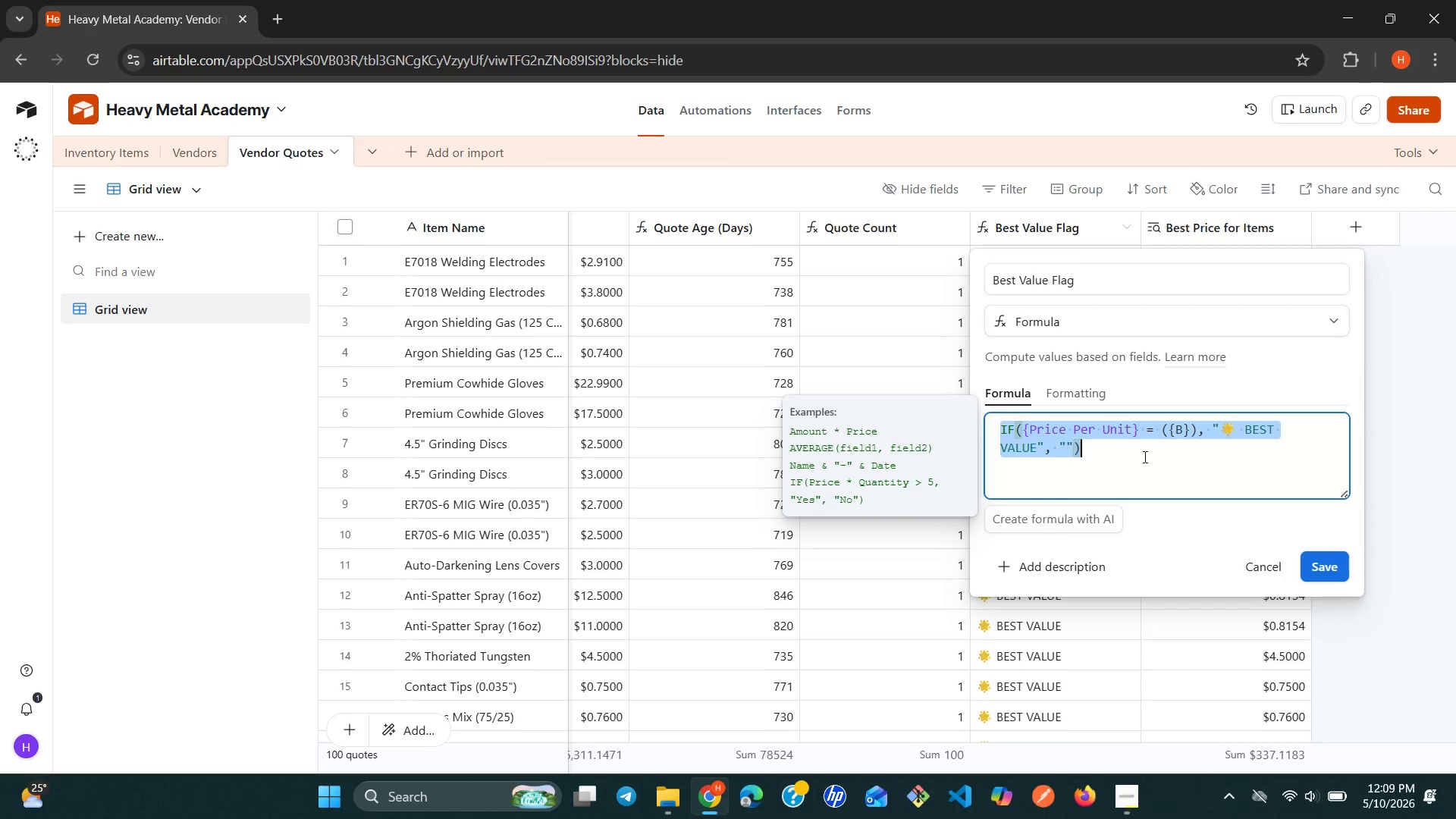 
triple_click([1144, 457])
 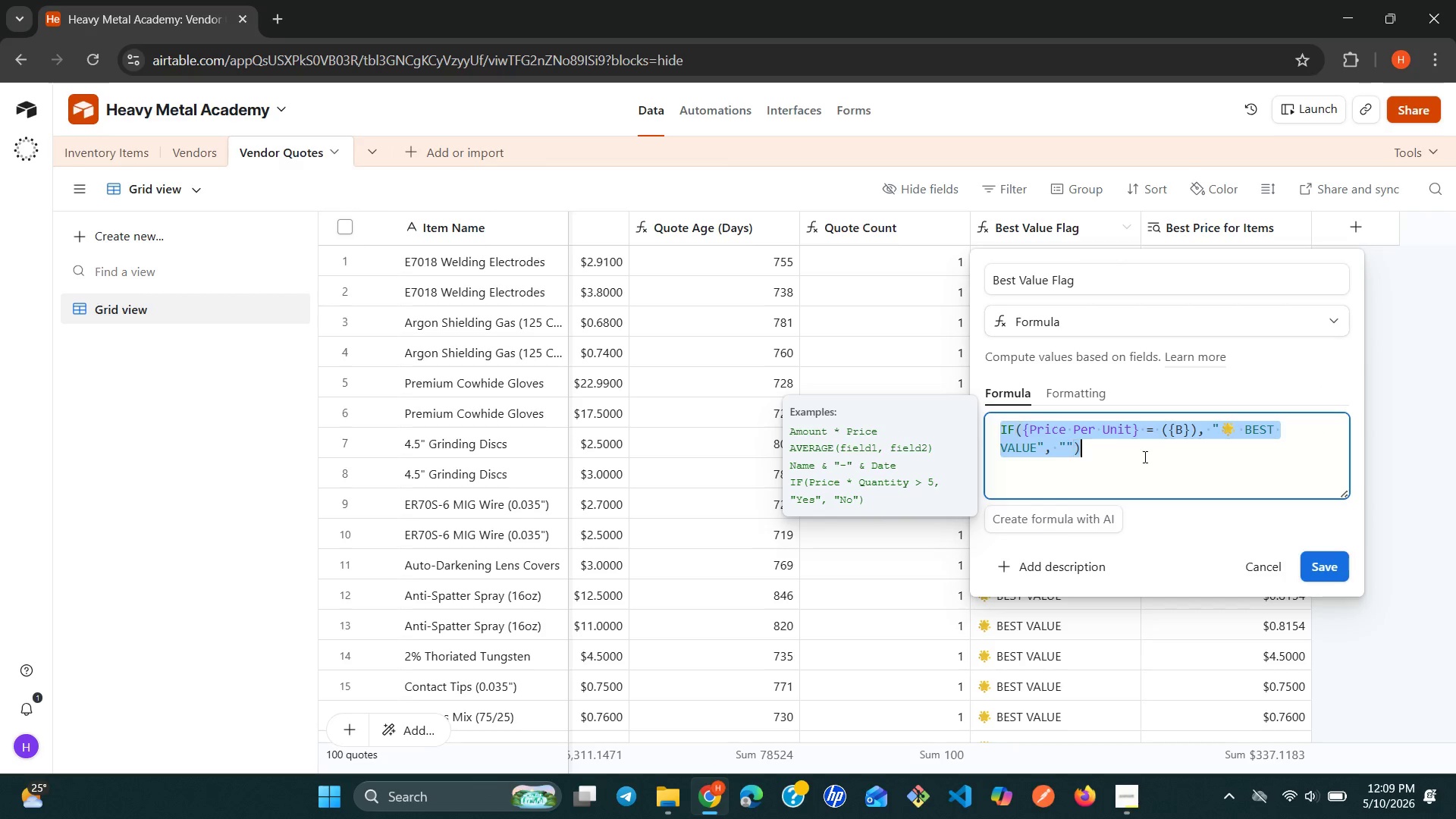 
triple_click([1144, 457])
 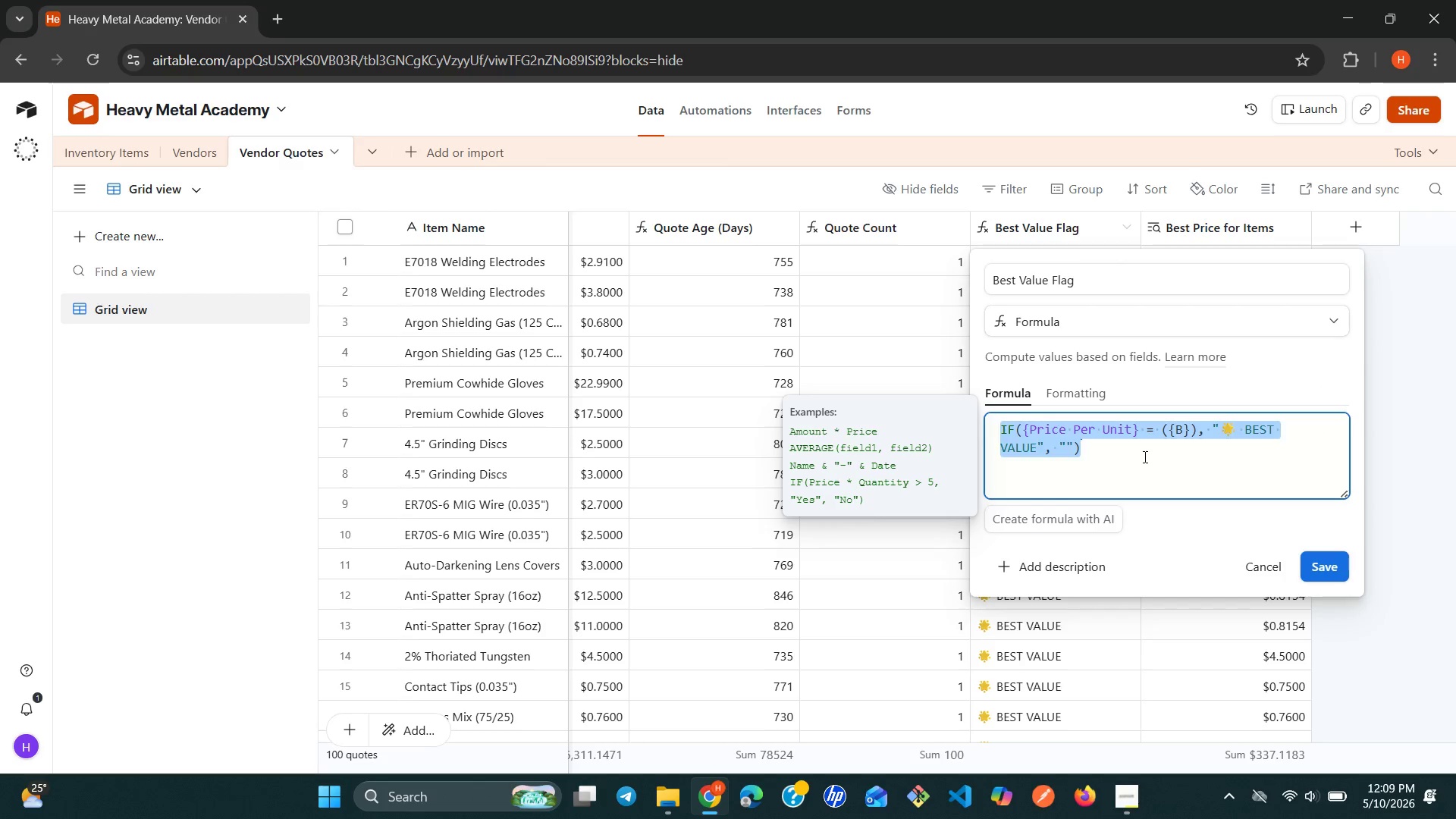 
key(Backspace)
type(If)
key(Backspace)
type(f)
key(Backspace)
type(F()
 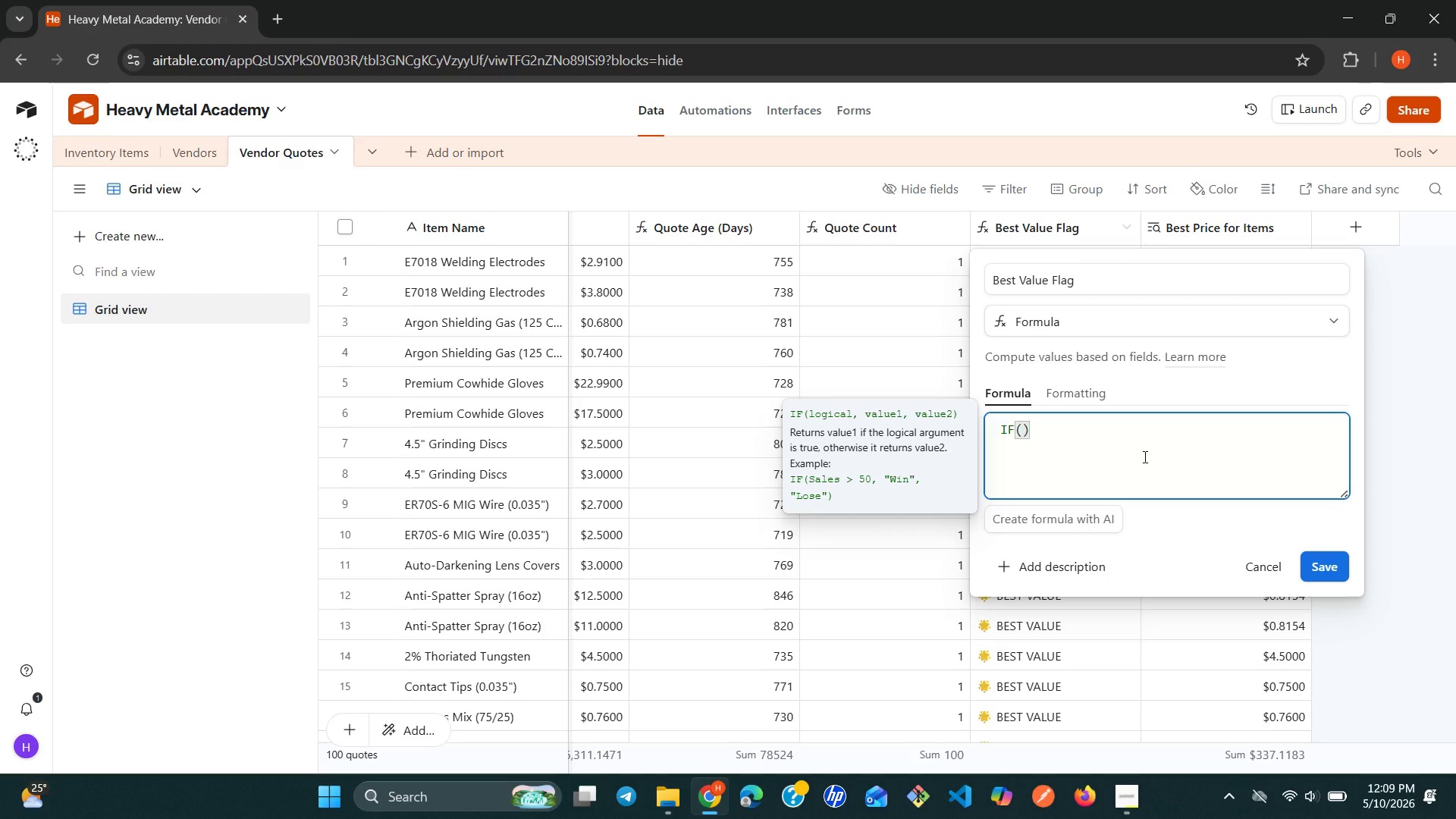 
type({pri)
 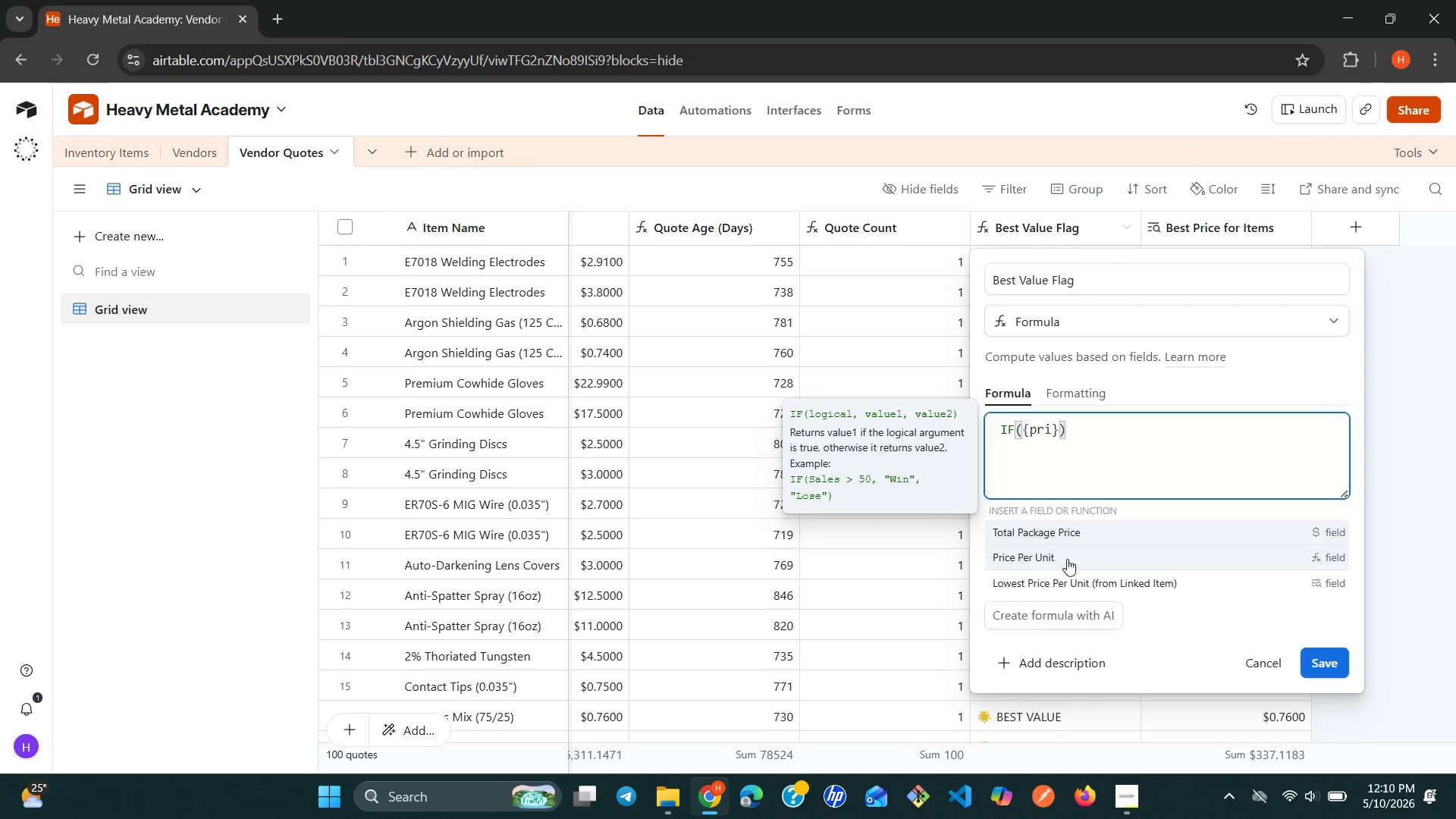 
left_click([1067, 559])
 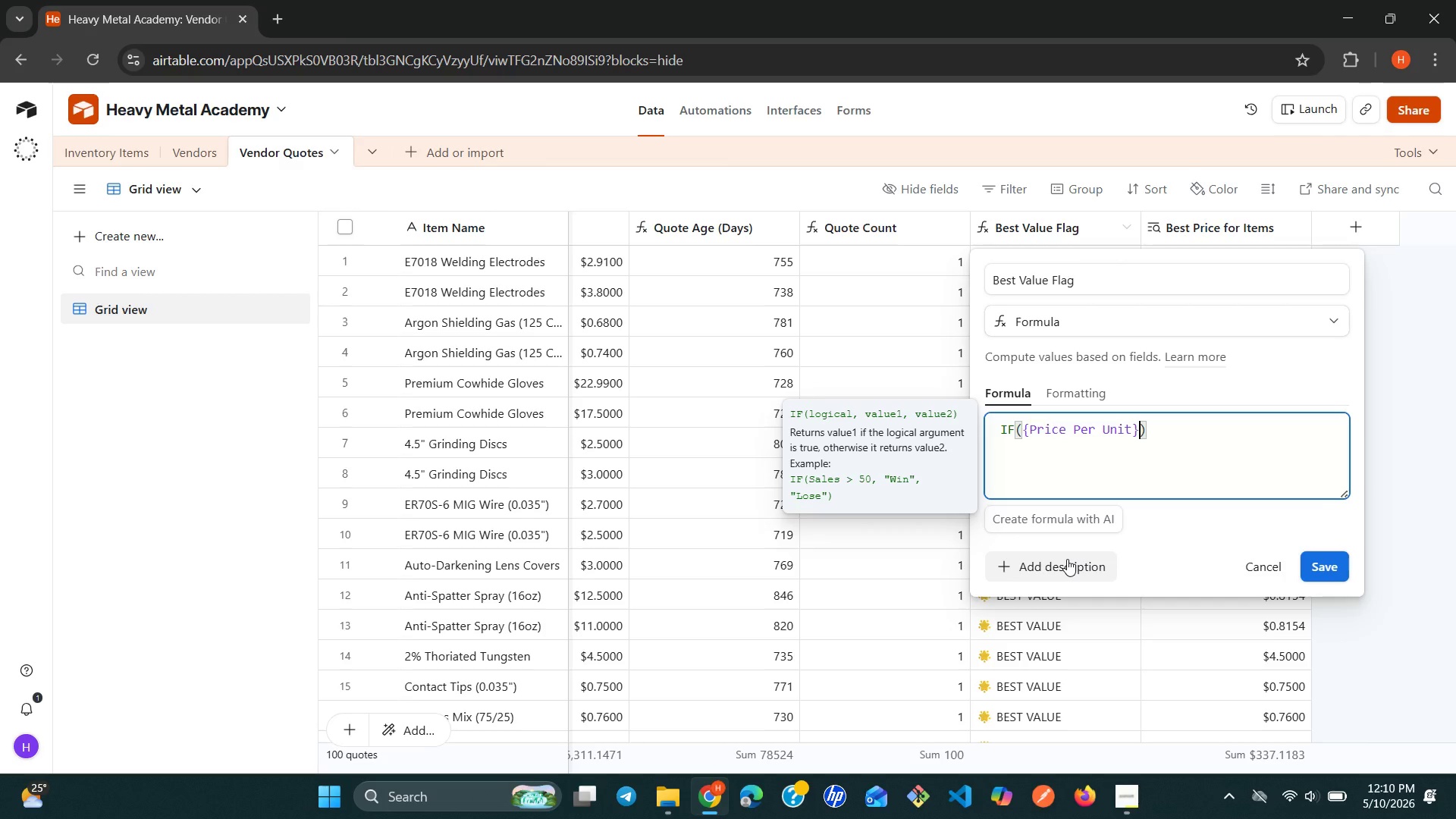 
type( = {best)
 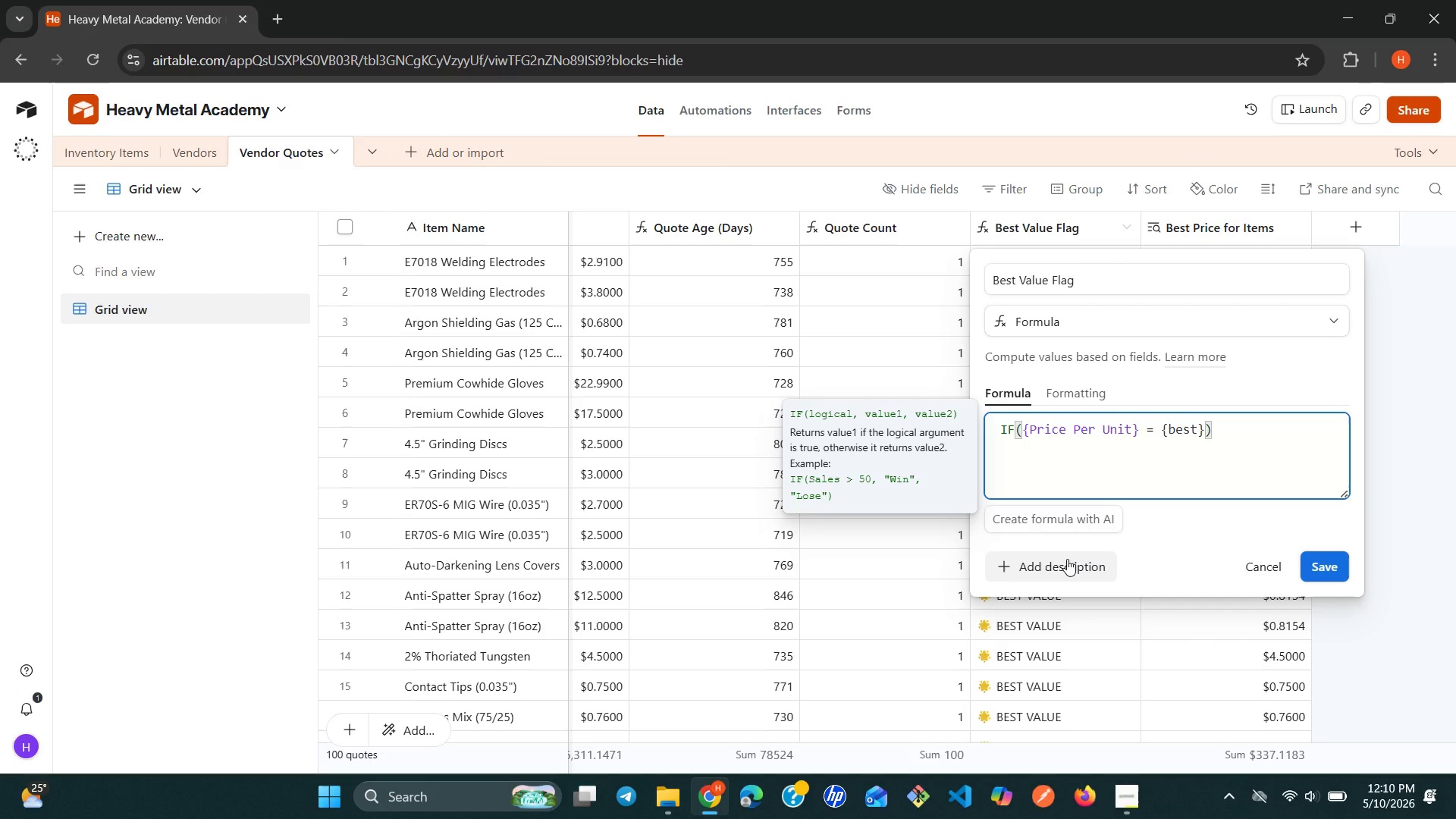 
wait(5.09)
 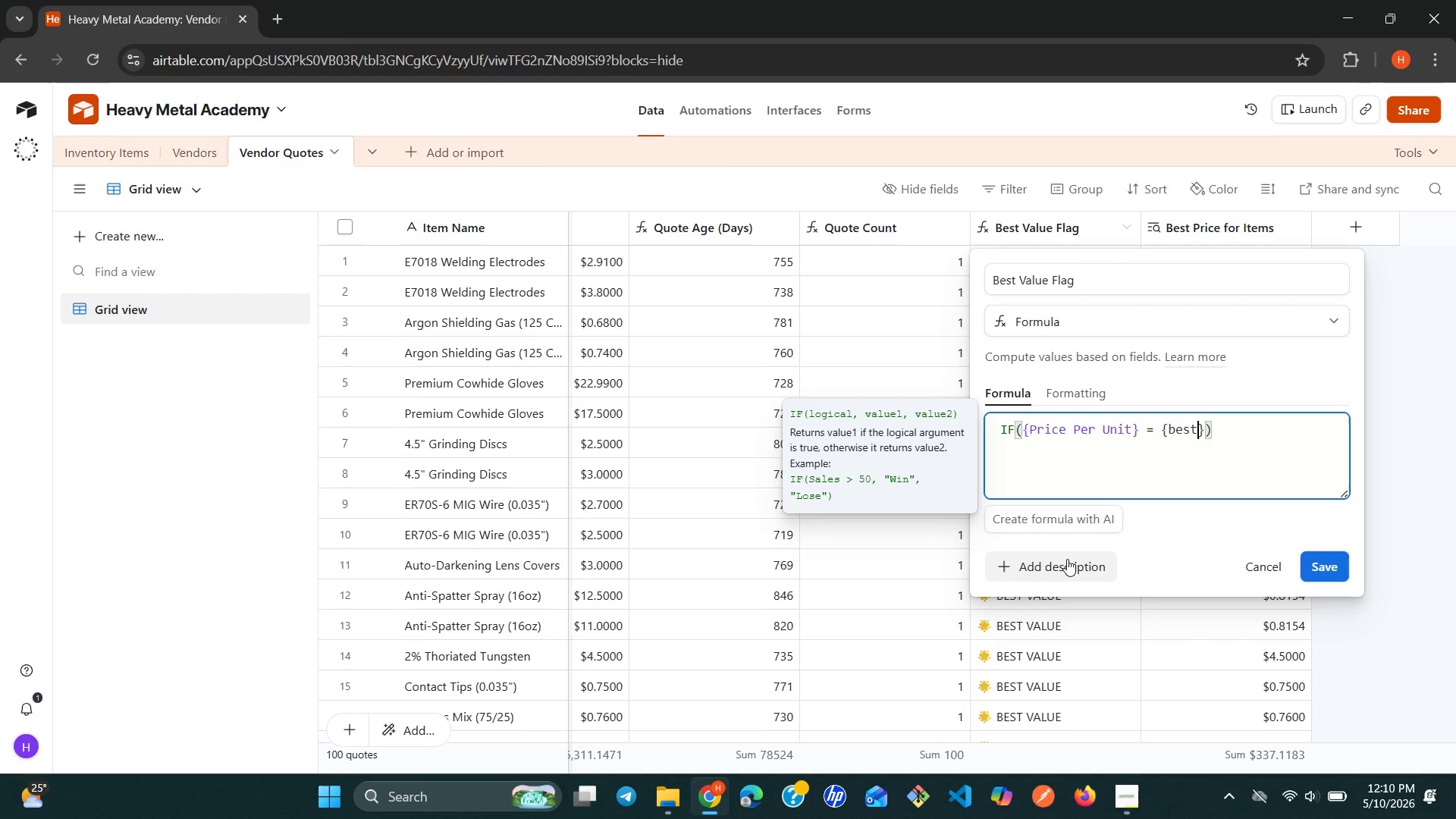 
type( pri)
key(Backspace)
key(Backspace)
key(Backspace)
key(Backspace)
key(Backspace)
key(Backspace)
key(Backspace)
key(Backspace)
type(pr)
 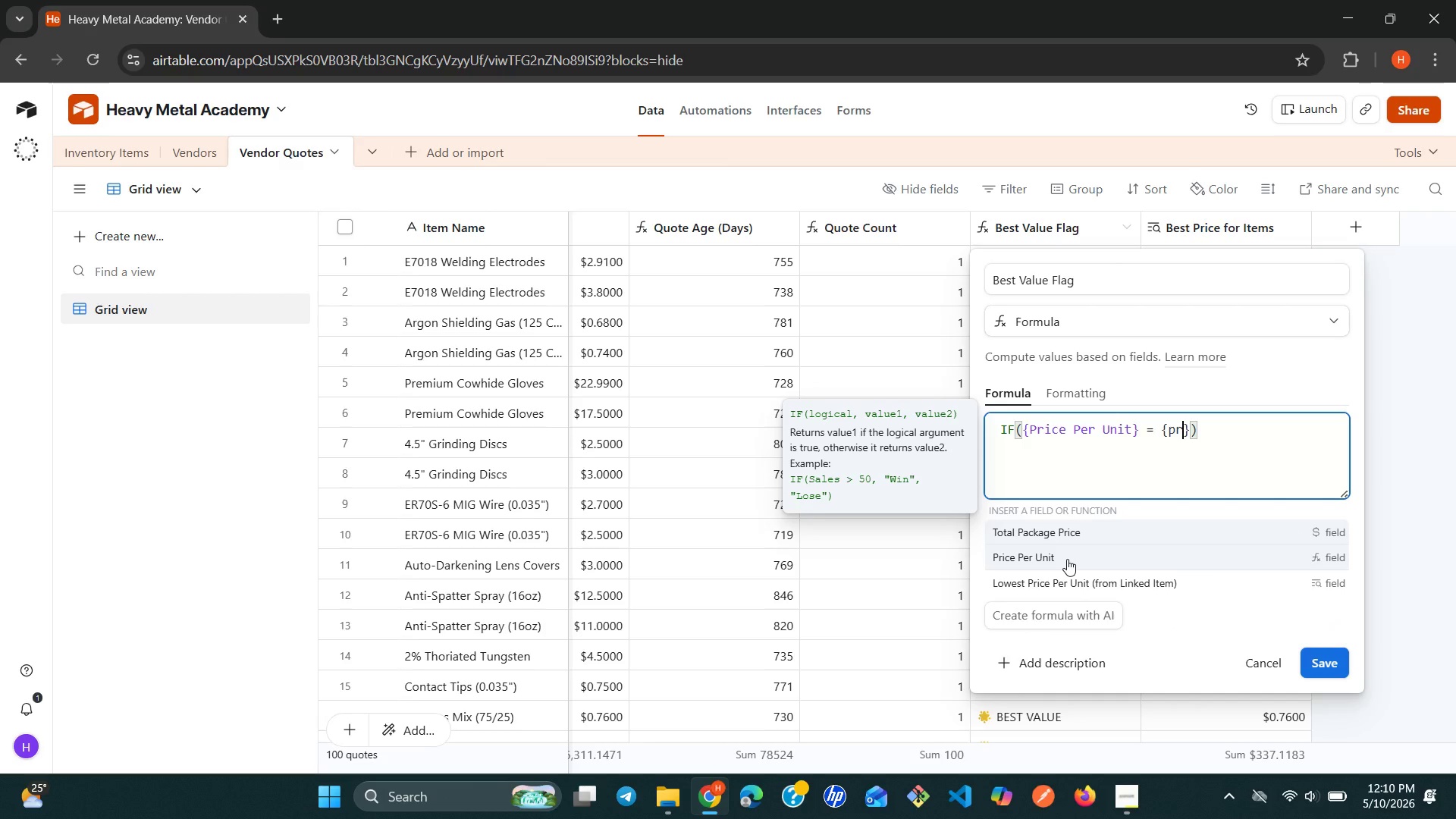 
wait(11.39)
 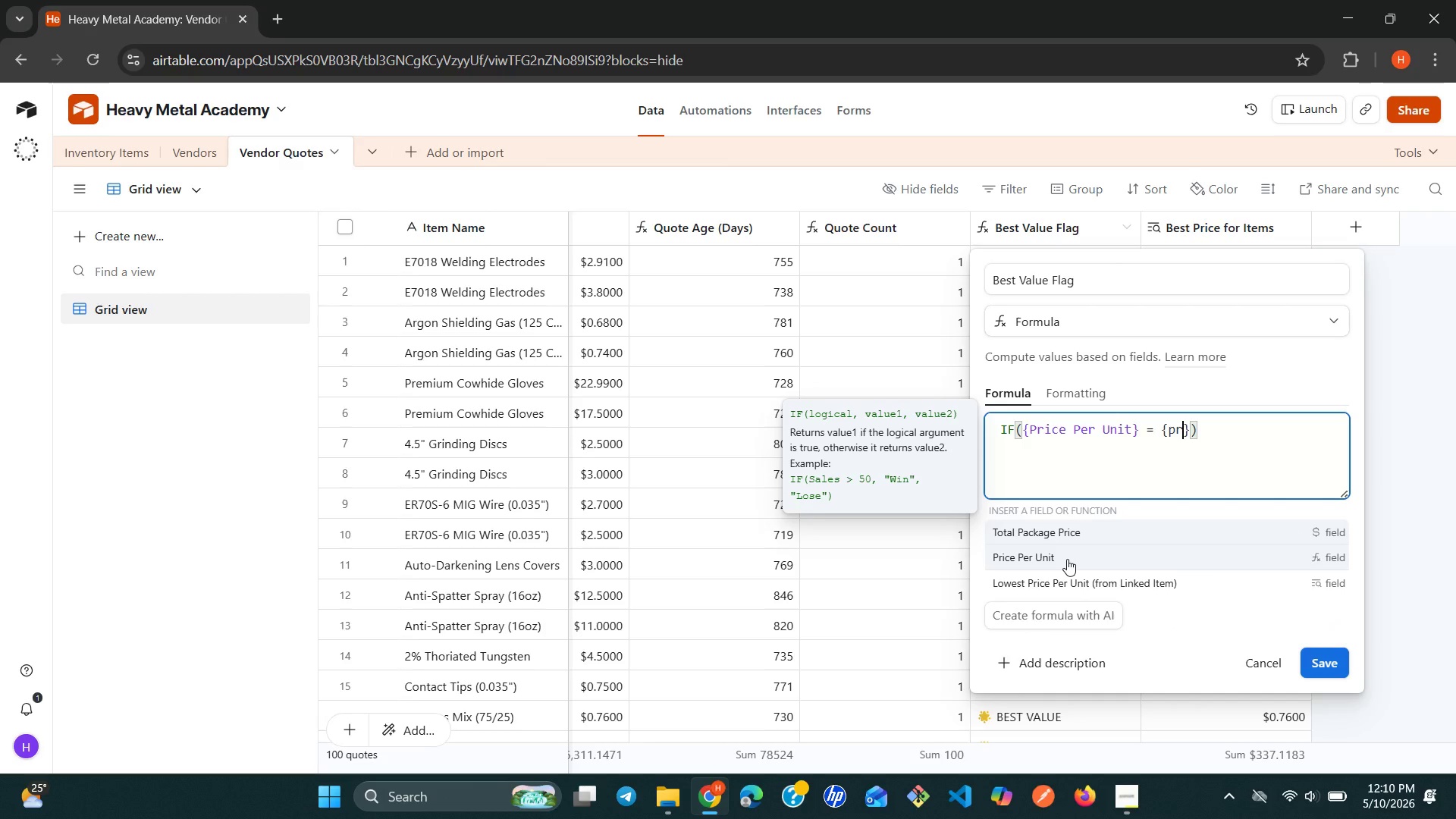 
left_click([1395, 275])
 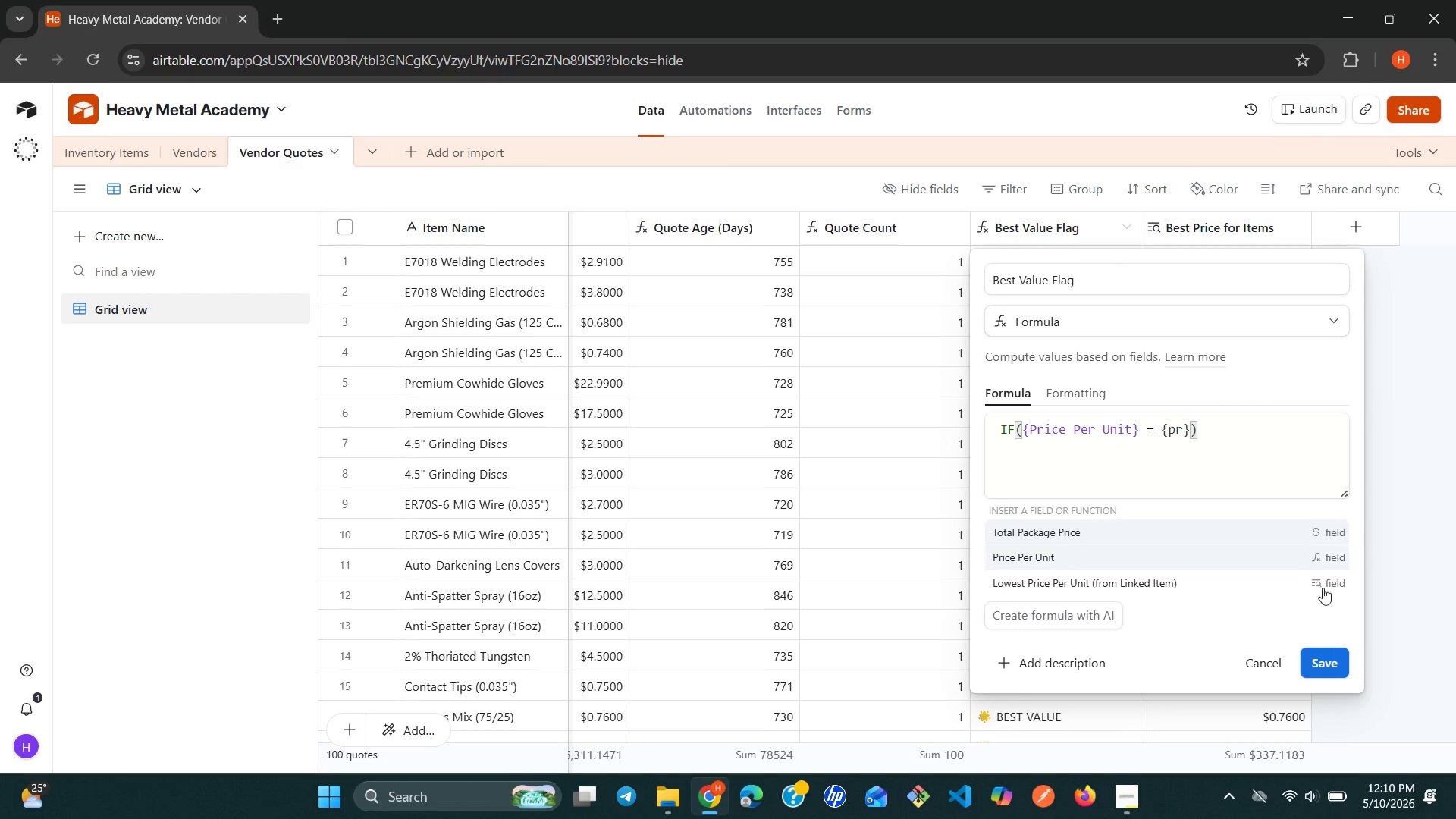 
left_click([1272, 673])
 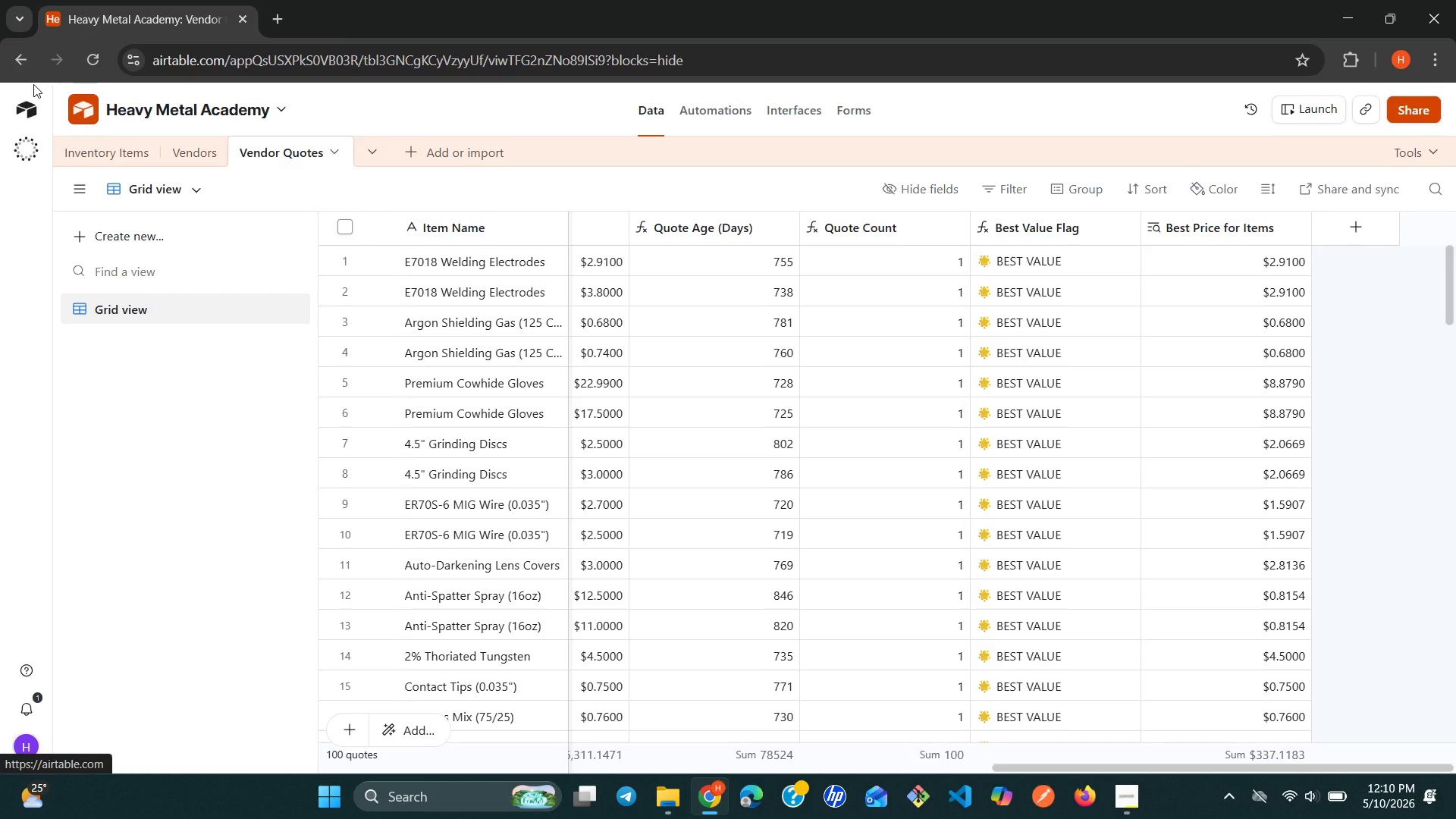 
left_click([92, 61])
 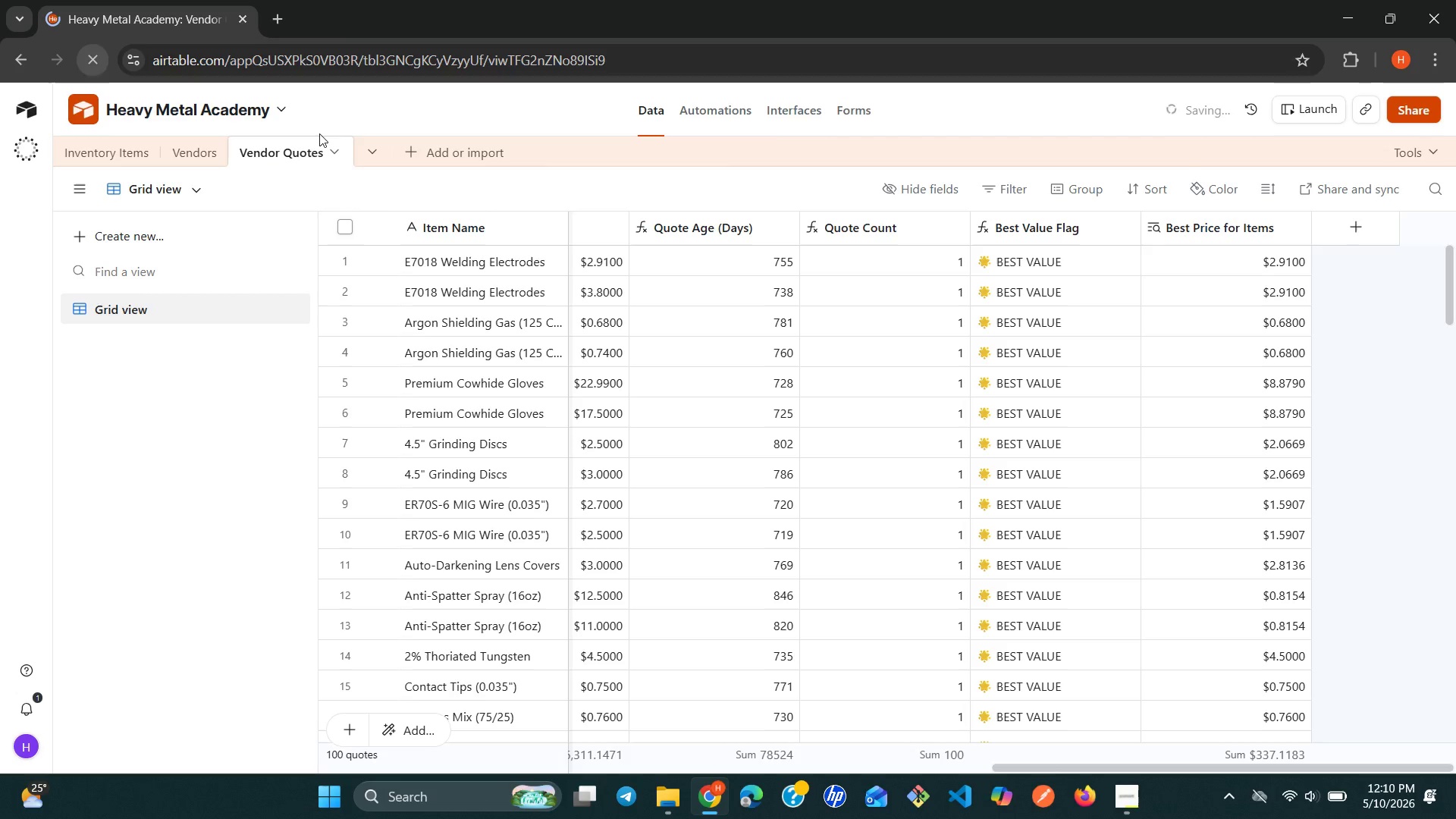 
wait(6.59)
 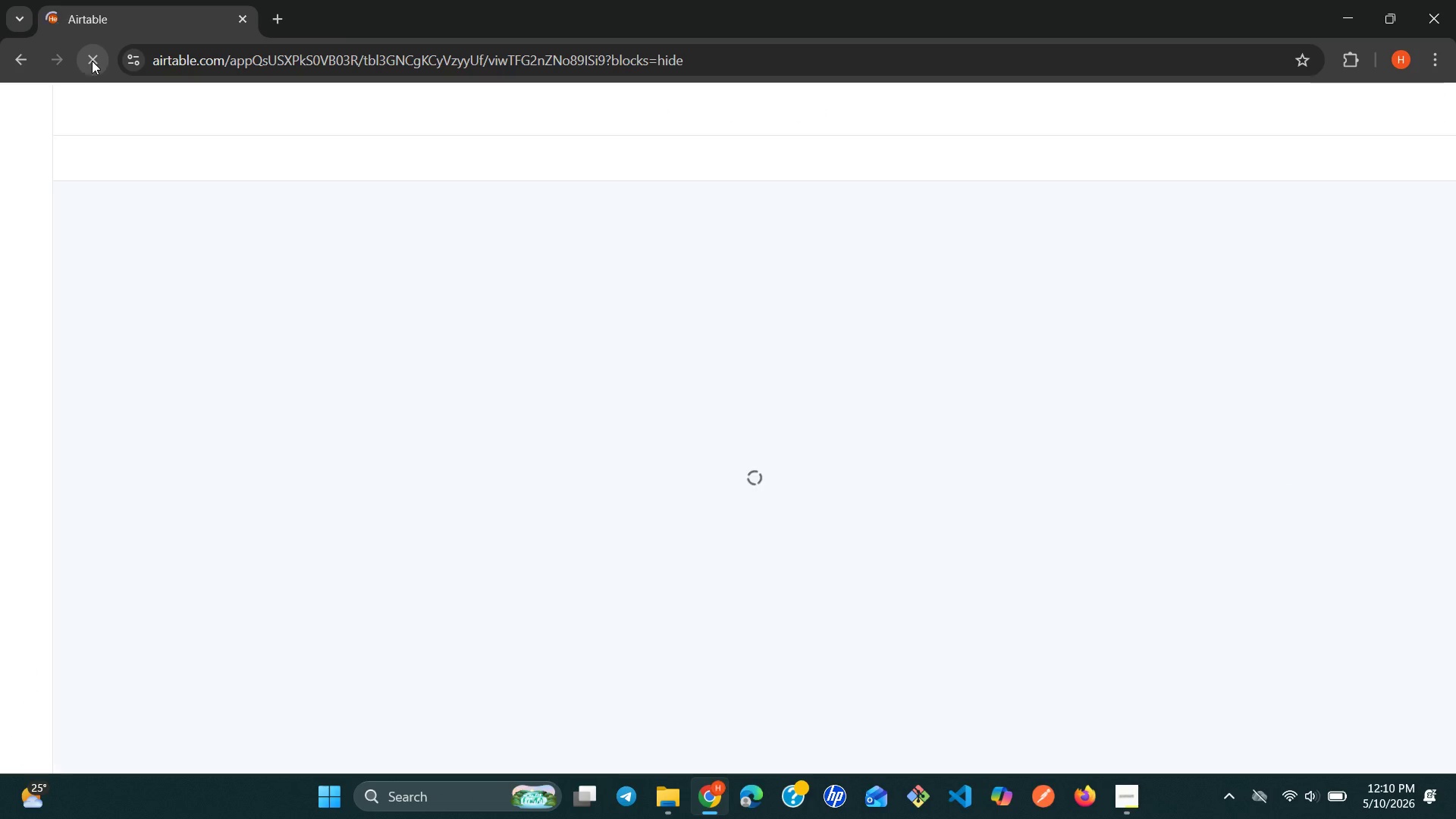 
left_click([1104, 232])
 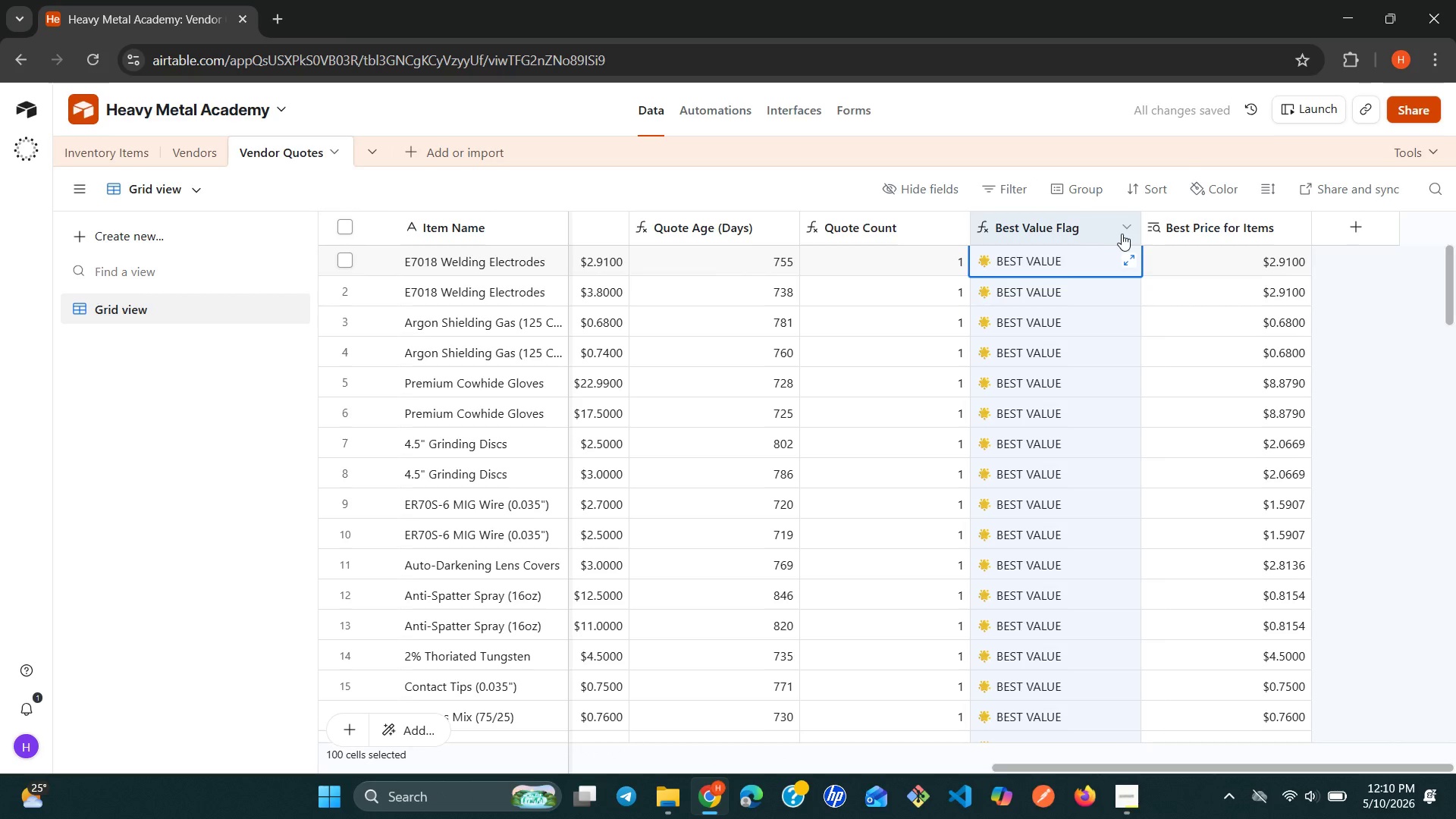 
left_click([1117, 232])
 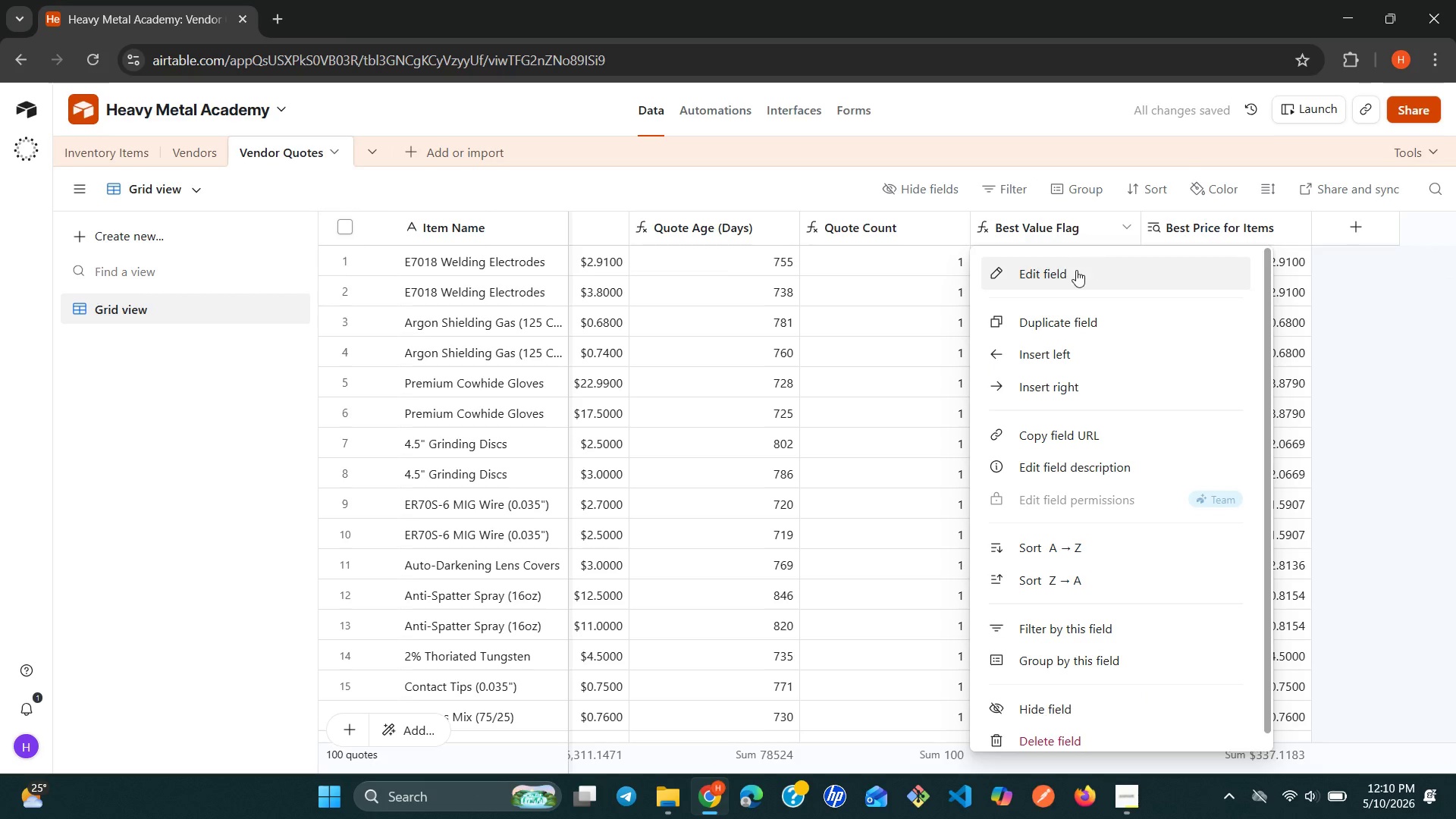 
left_click([1072, 276])
 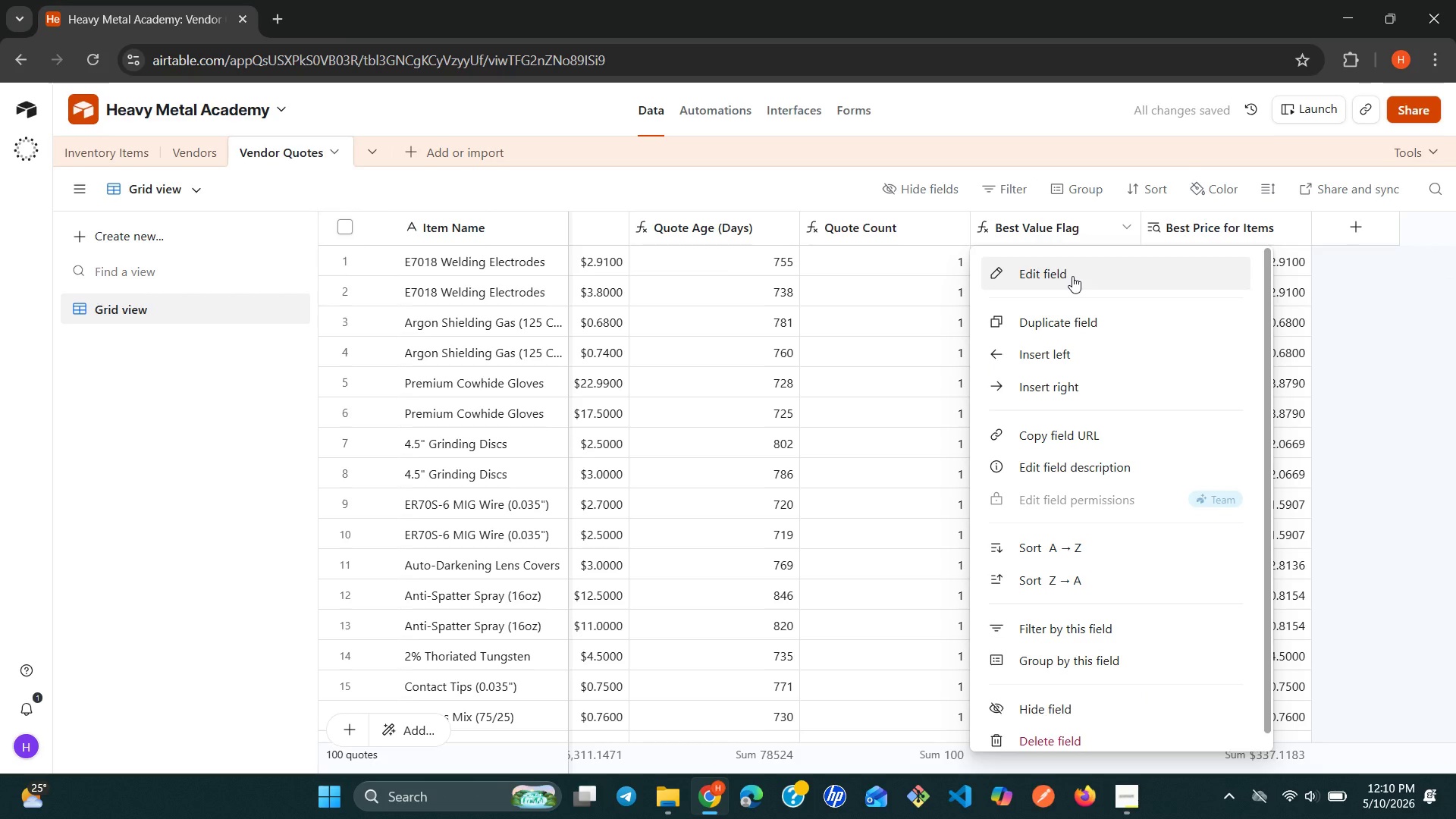 
mouse_move([1079, 292])
 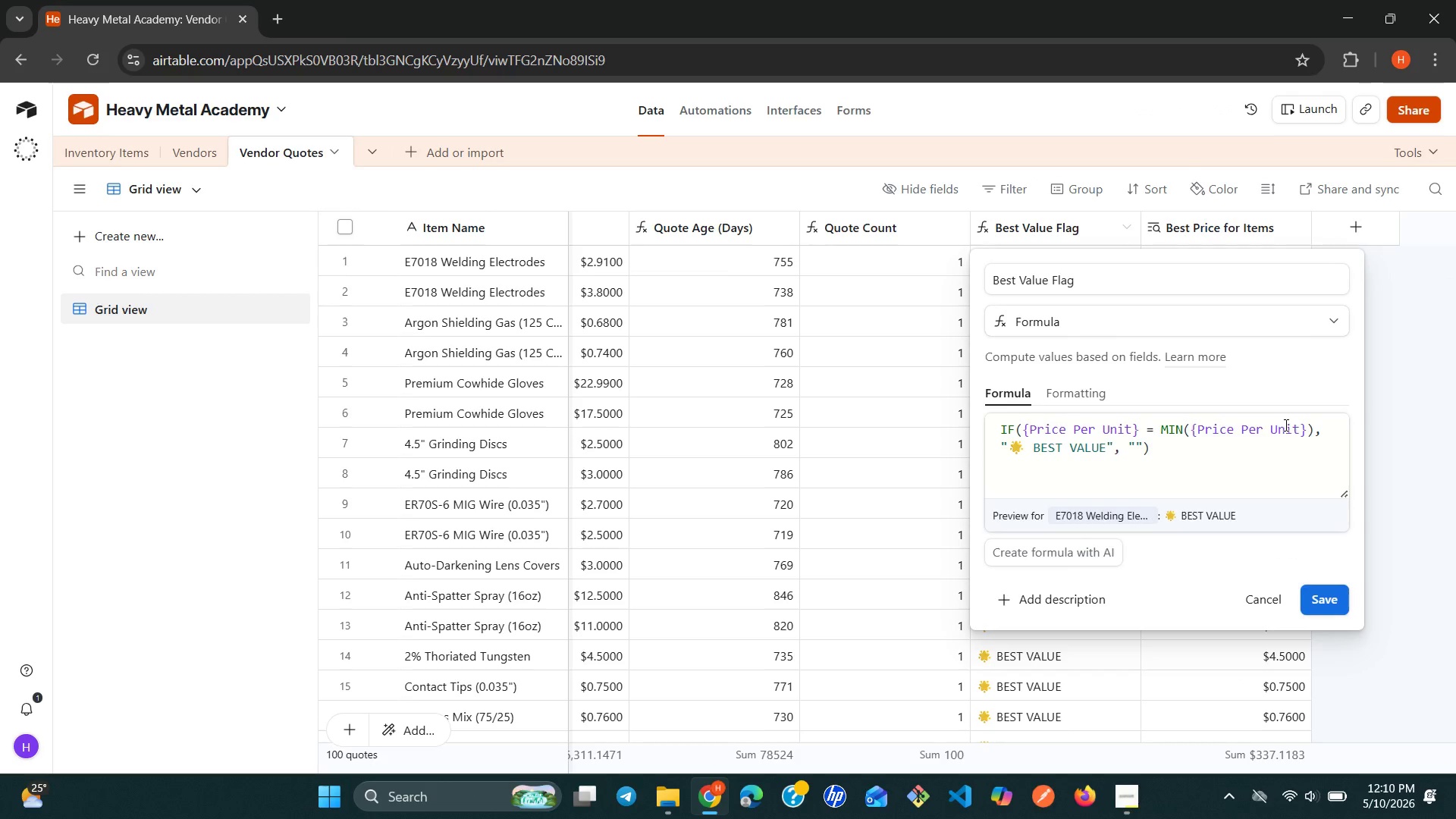 
left_click([1296, 425])
 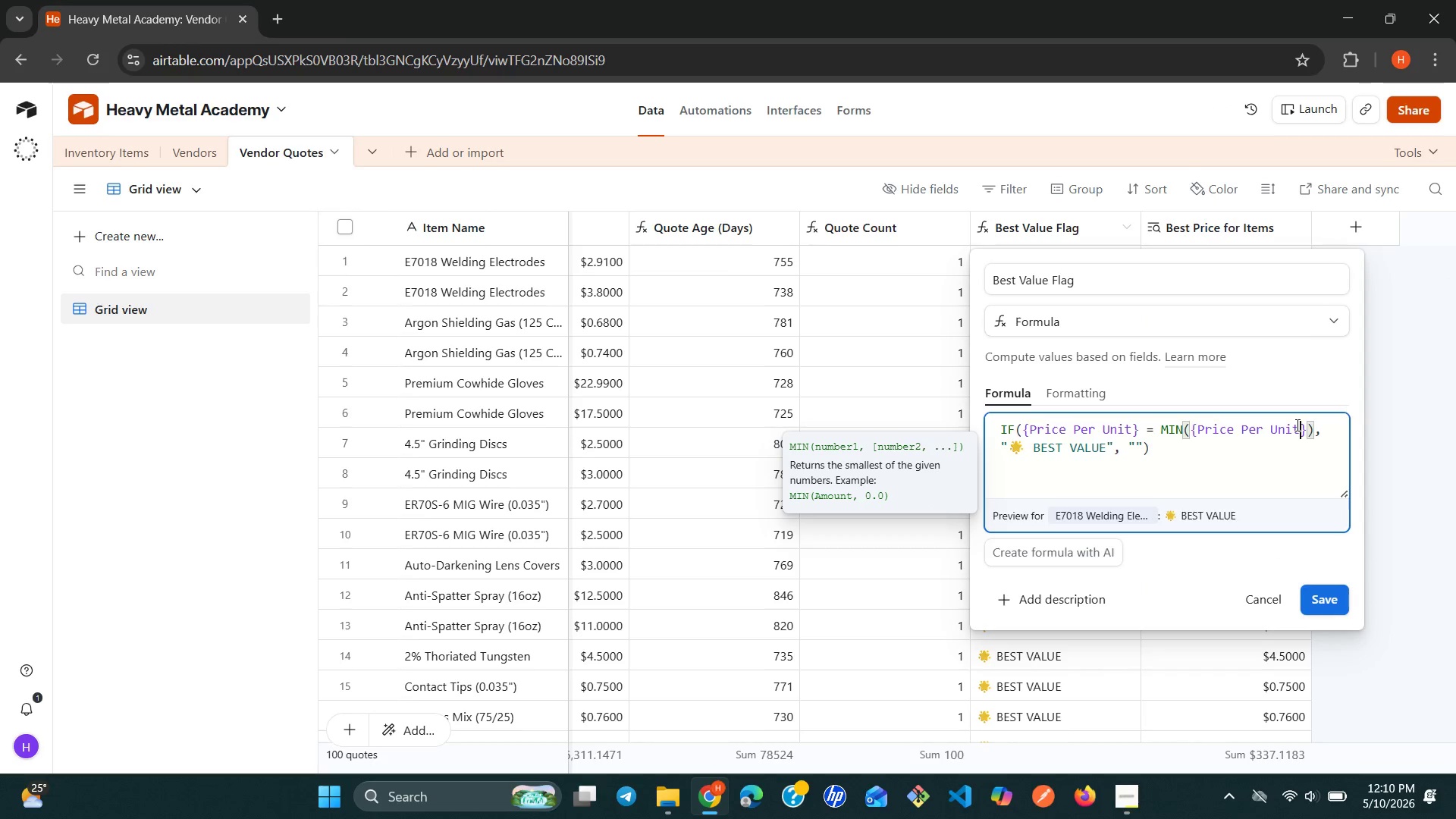 
hold_key(key=Backspace, duration=0.83)
 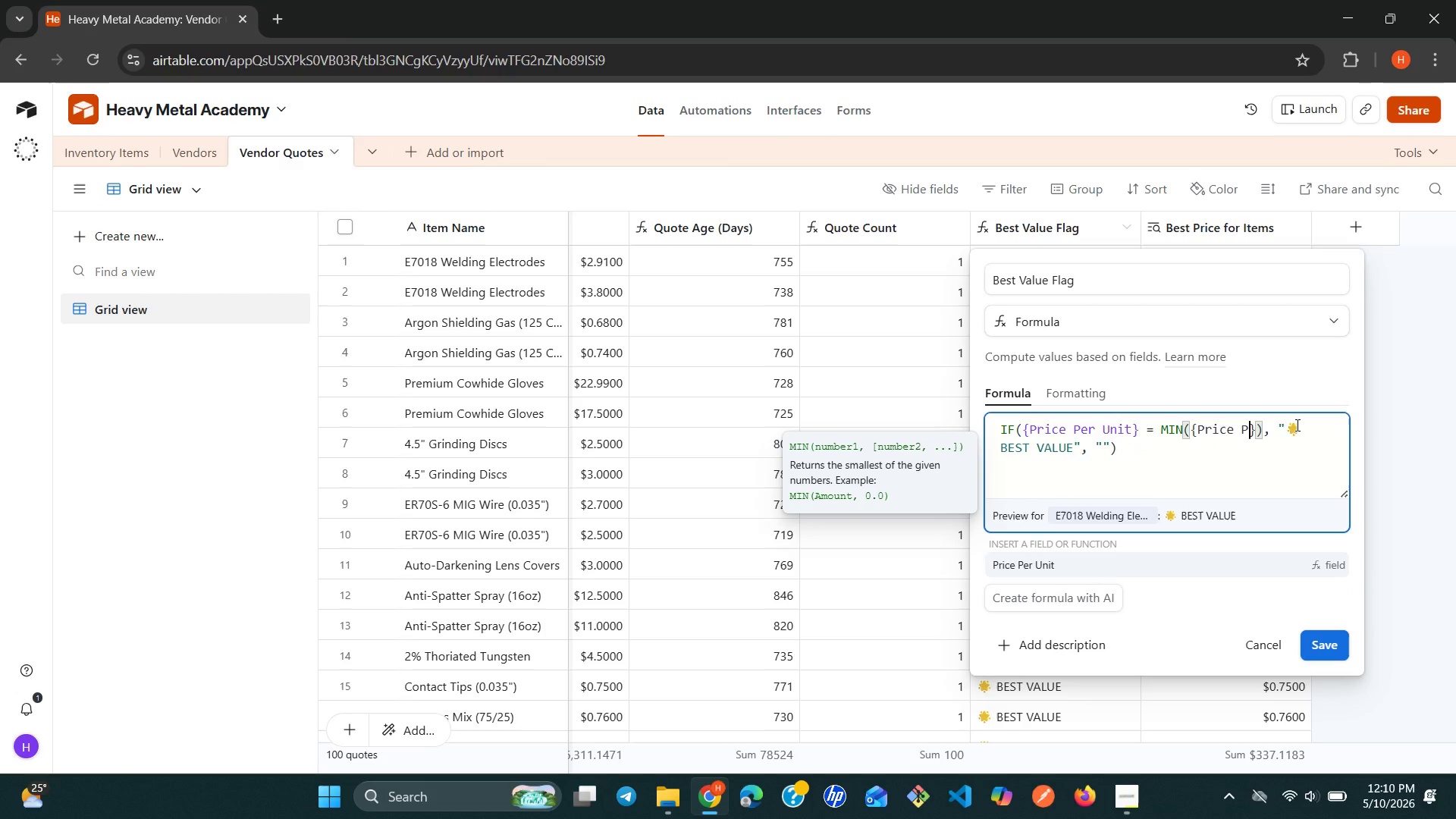 
key(Backspace)
key(Backspace)
key(Backspace)
key(Backspace)
type(be)
 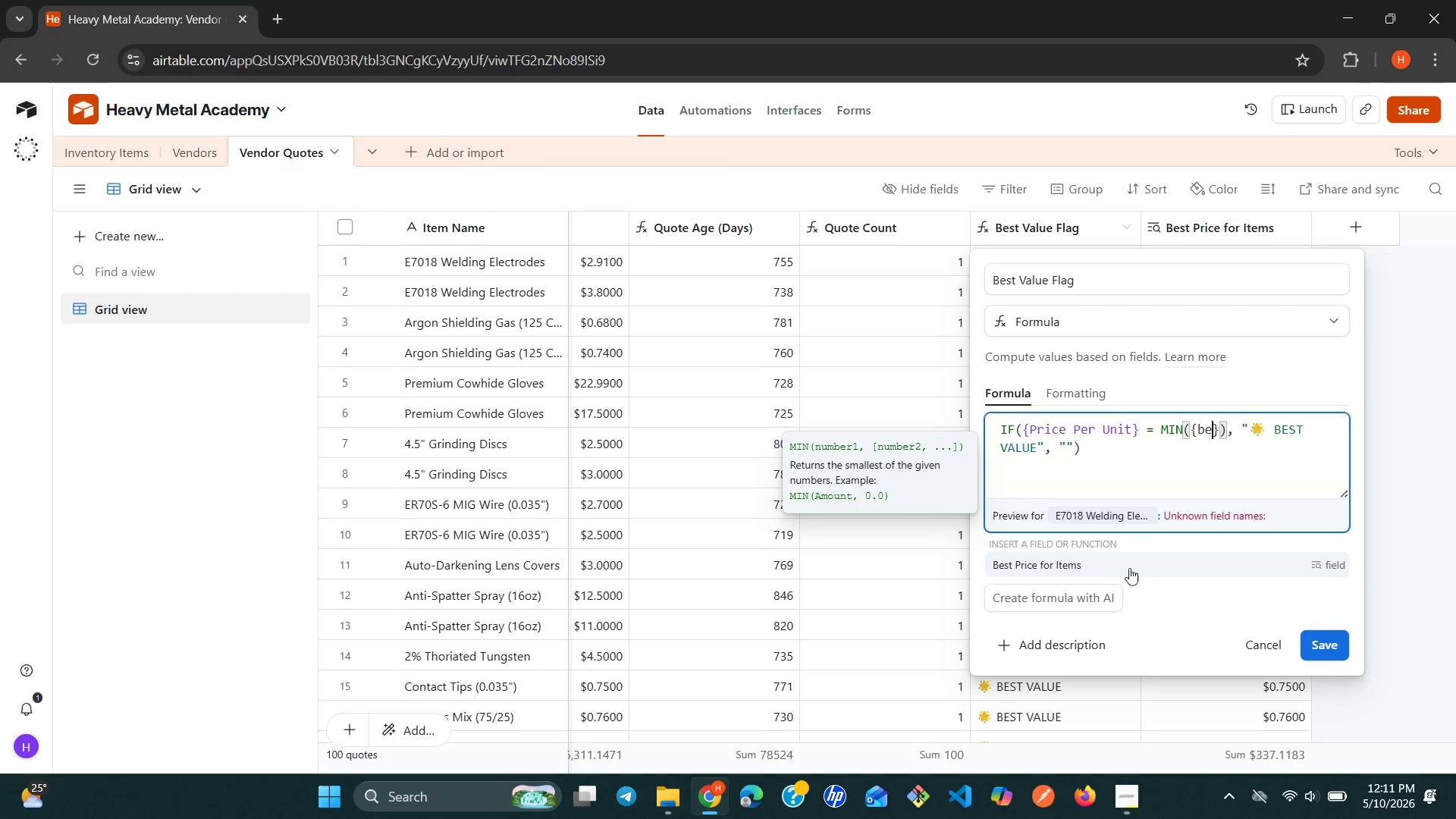 
left_click([1113, 571])
 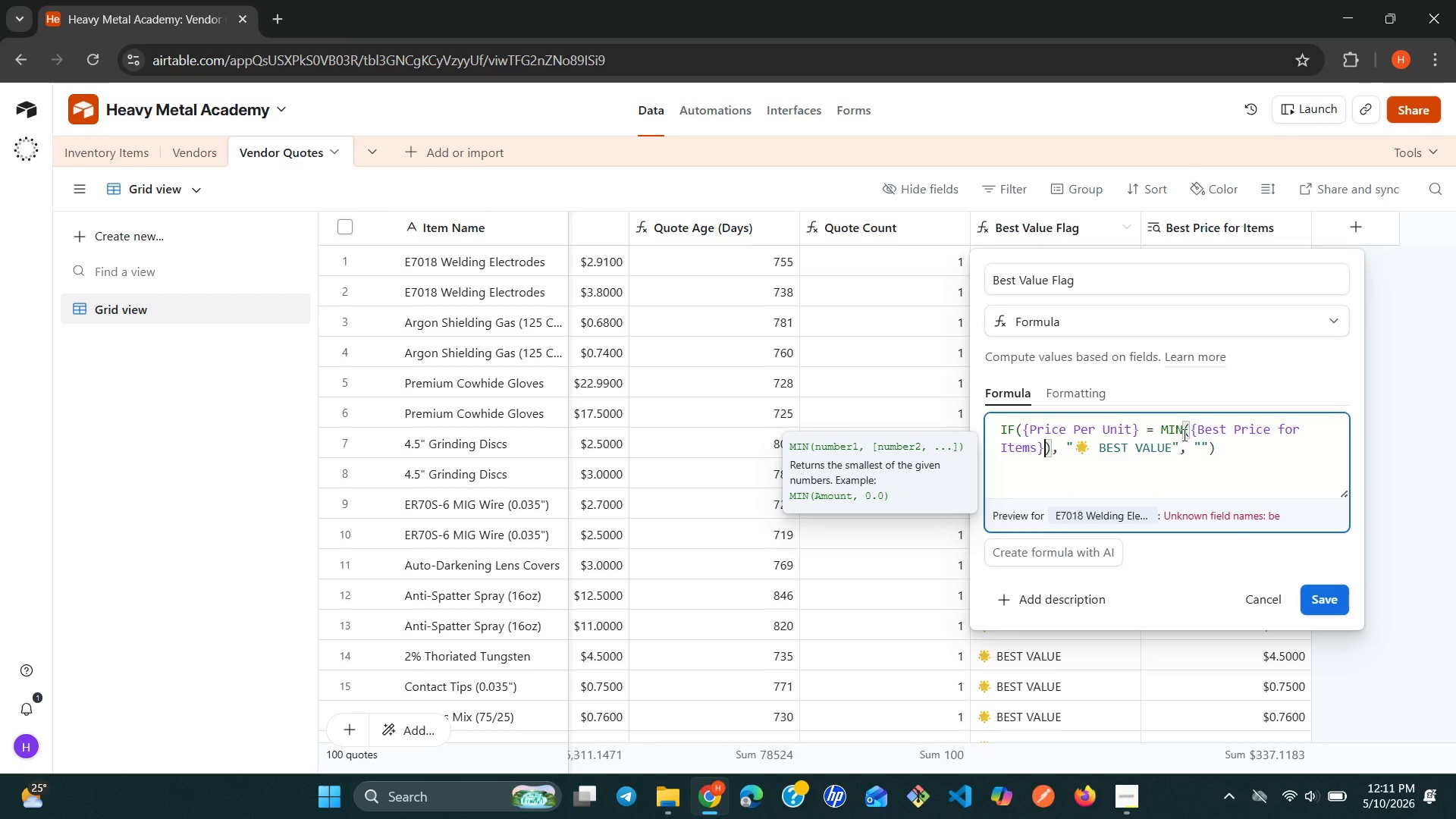 
left_click([1183, 434])
 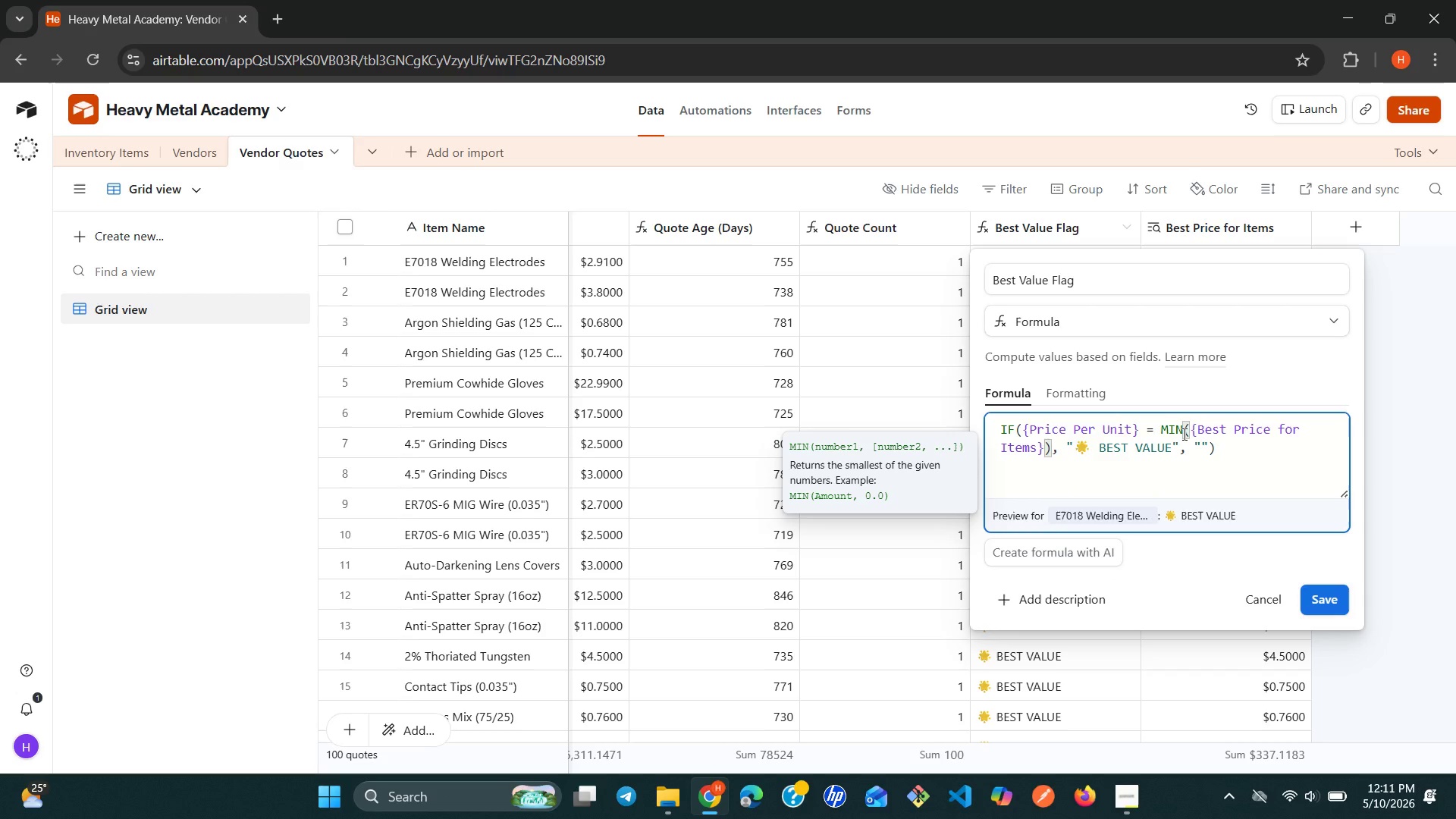 
key(Backspace)
 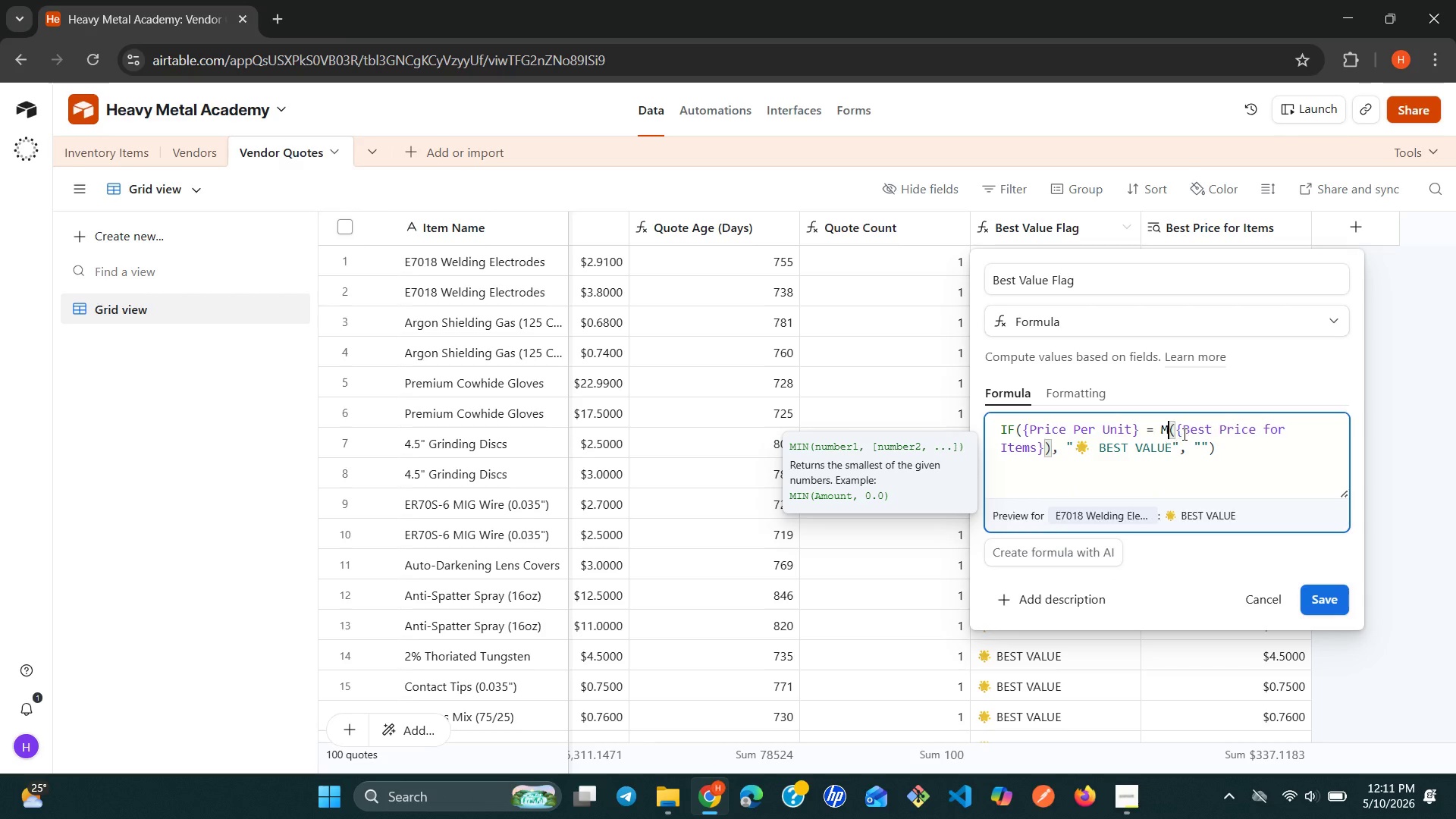 
key(Backspace)
 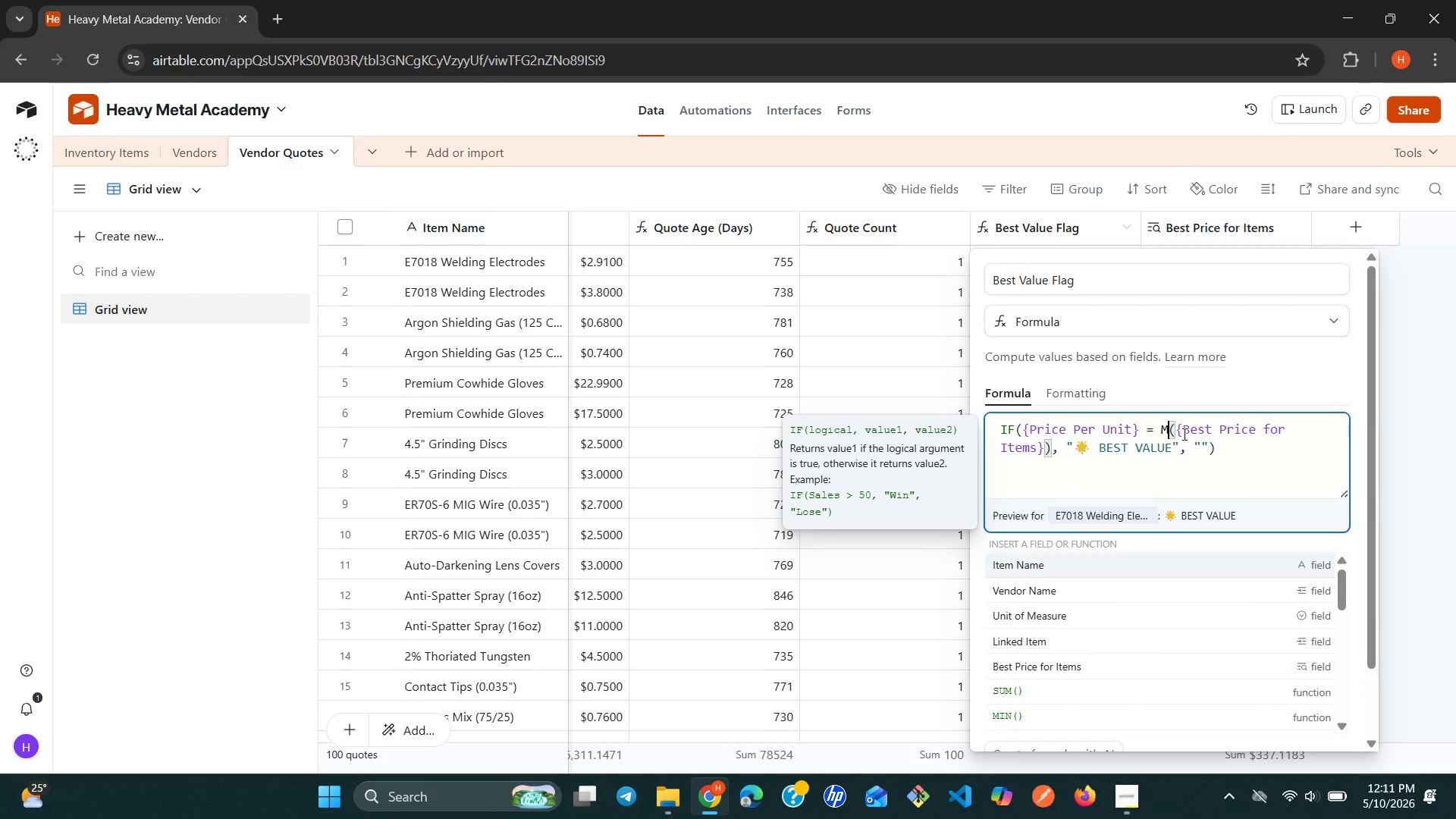 
key(Backspace)
 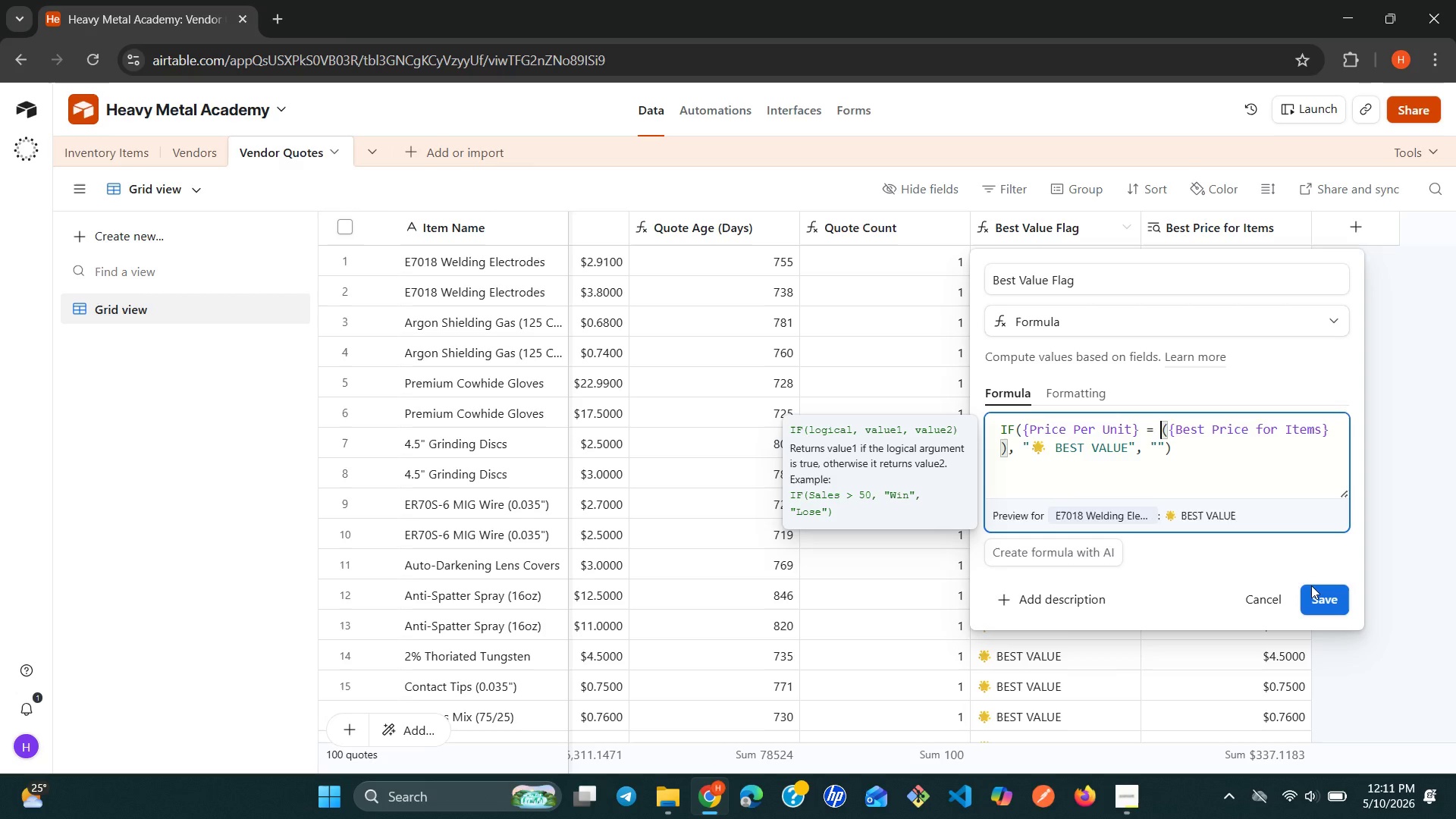 
left_click([1320, 600])
 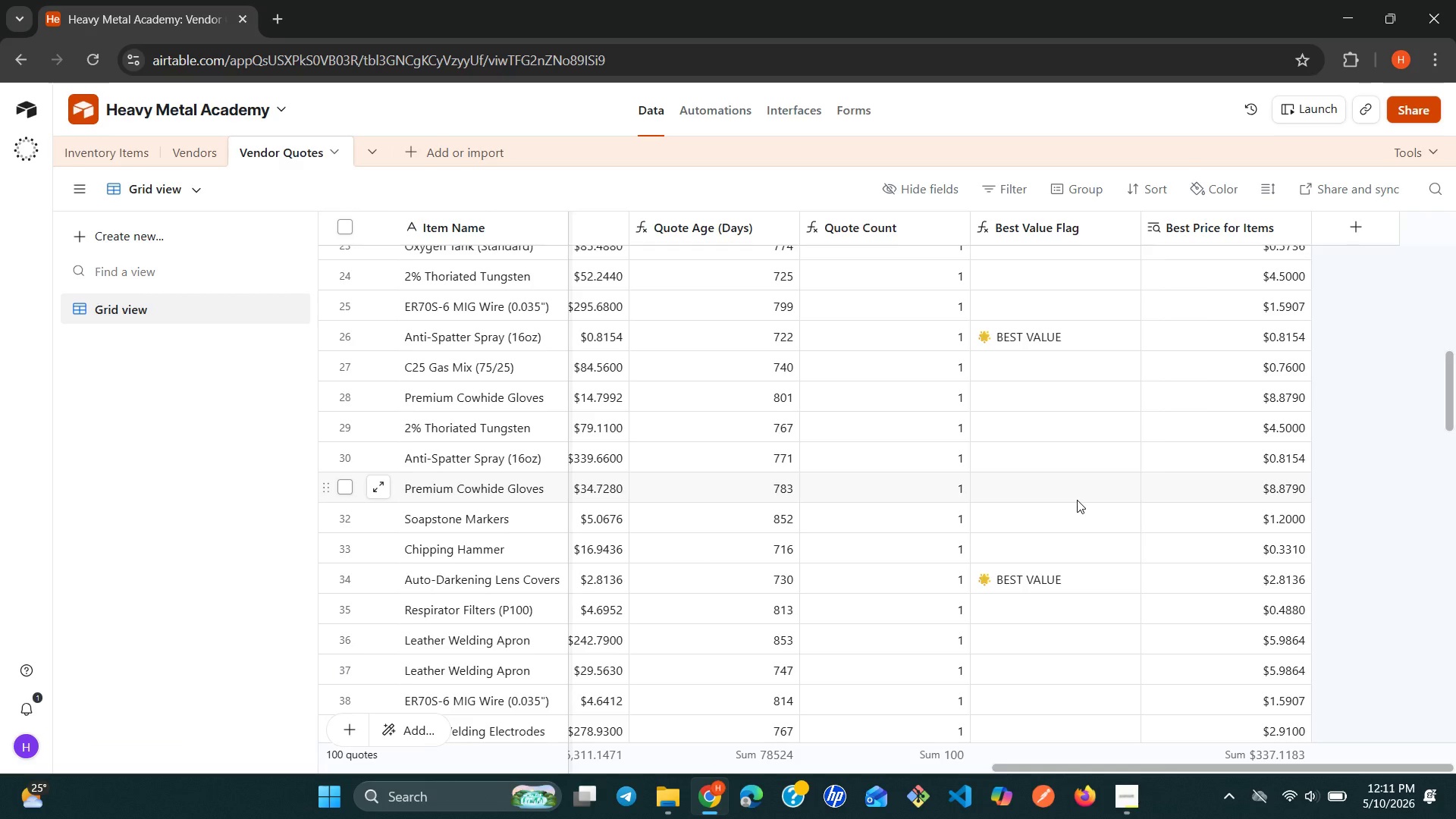 
wait(17.77)
 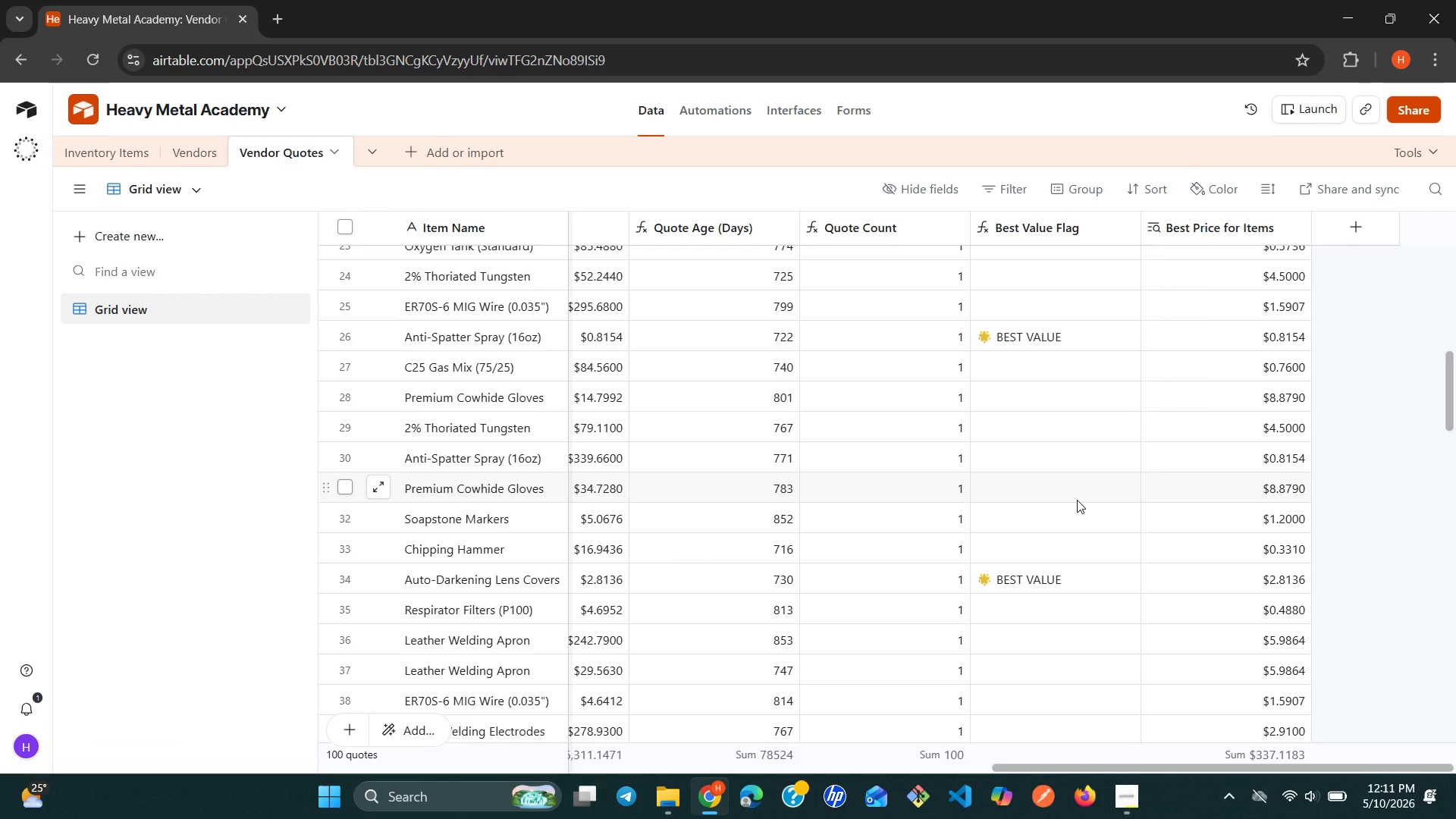 
left_click([115, 155])
 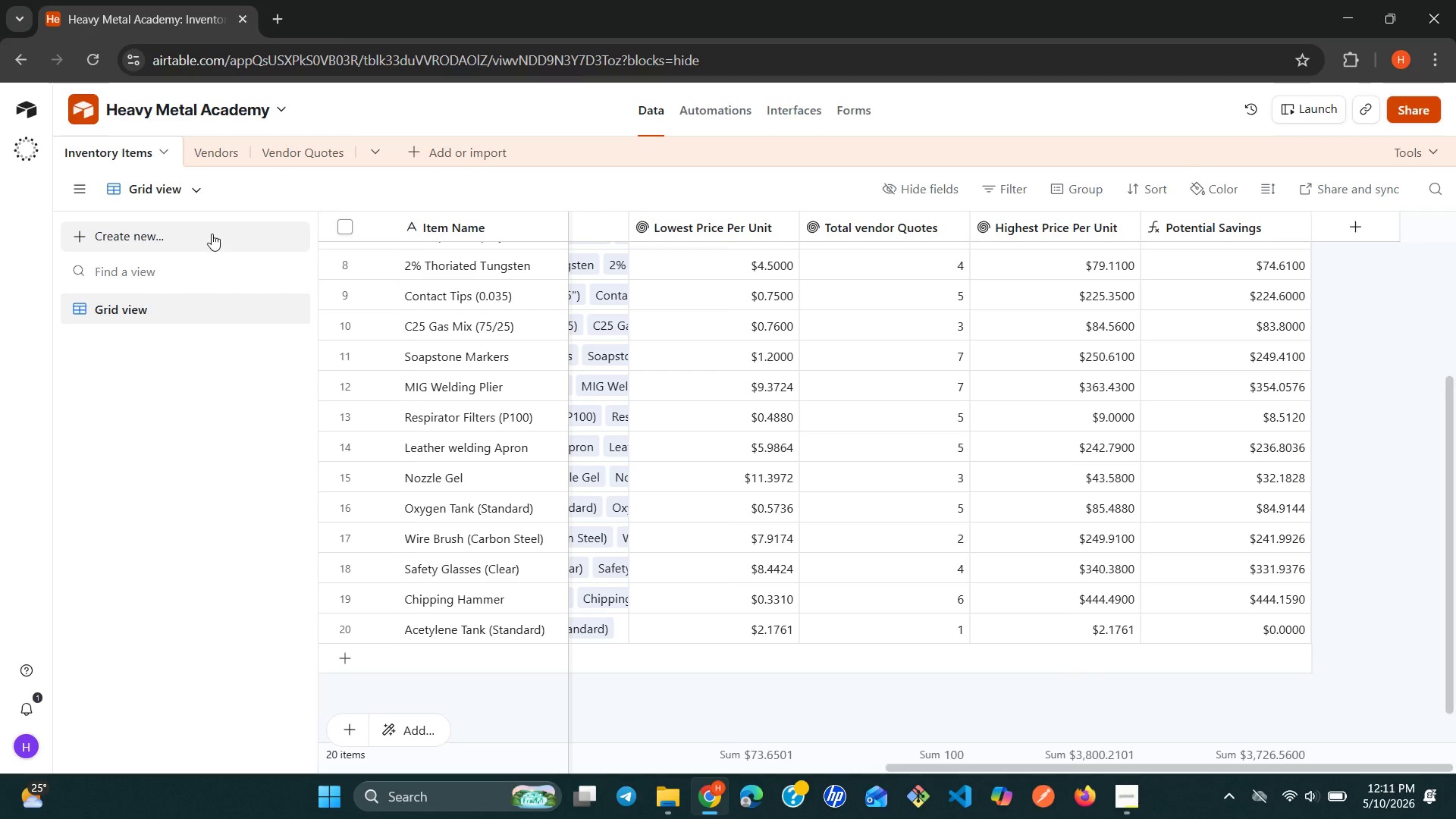 
left_click([218, 235])
 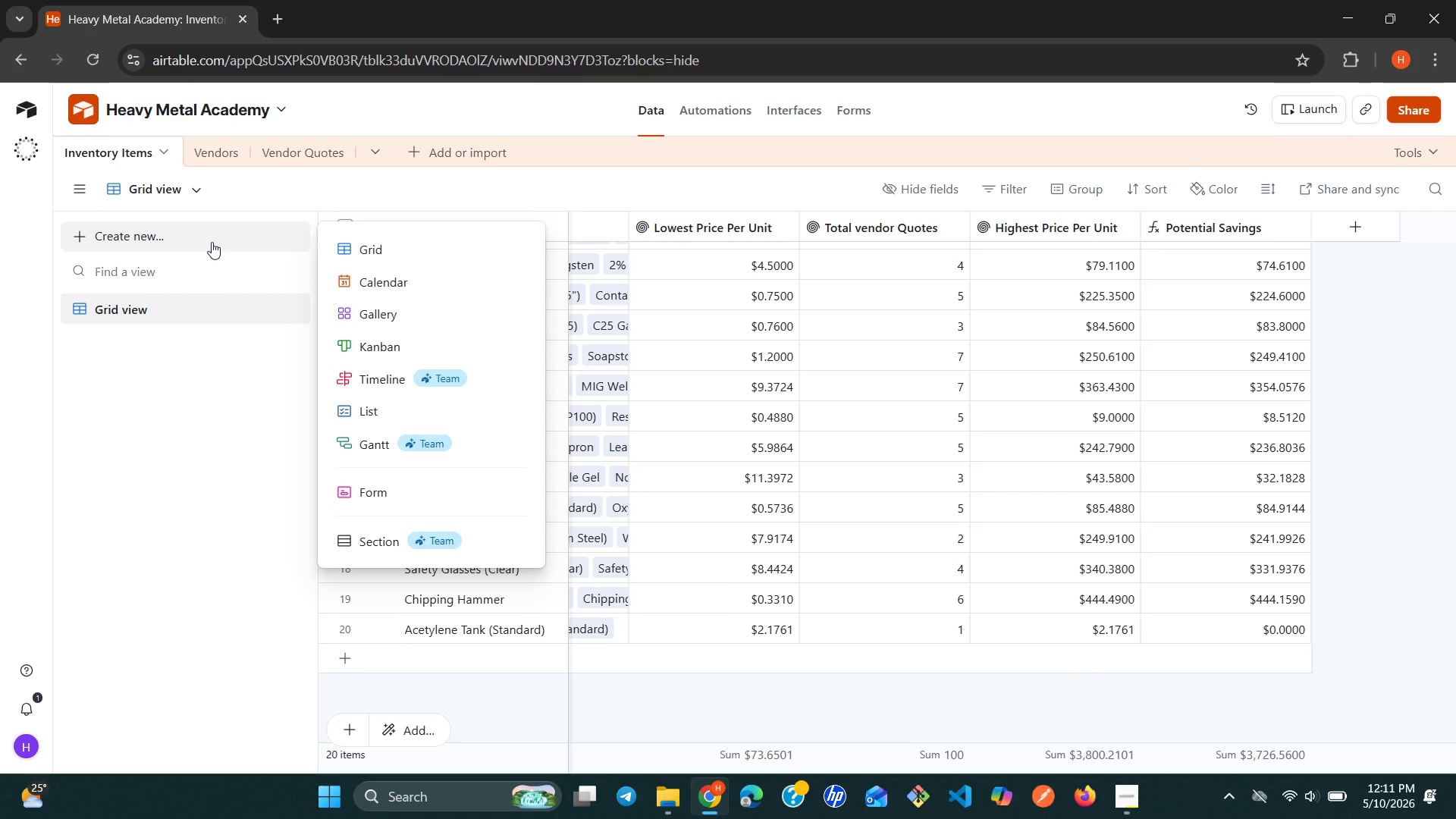 
wait(9.58)
 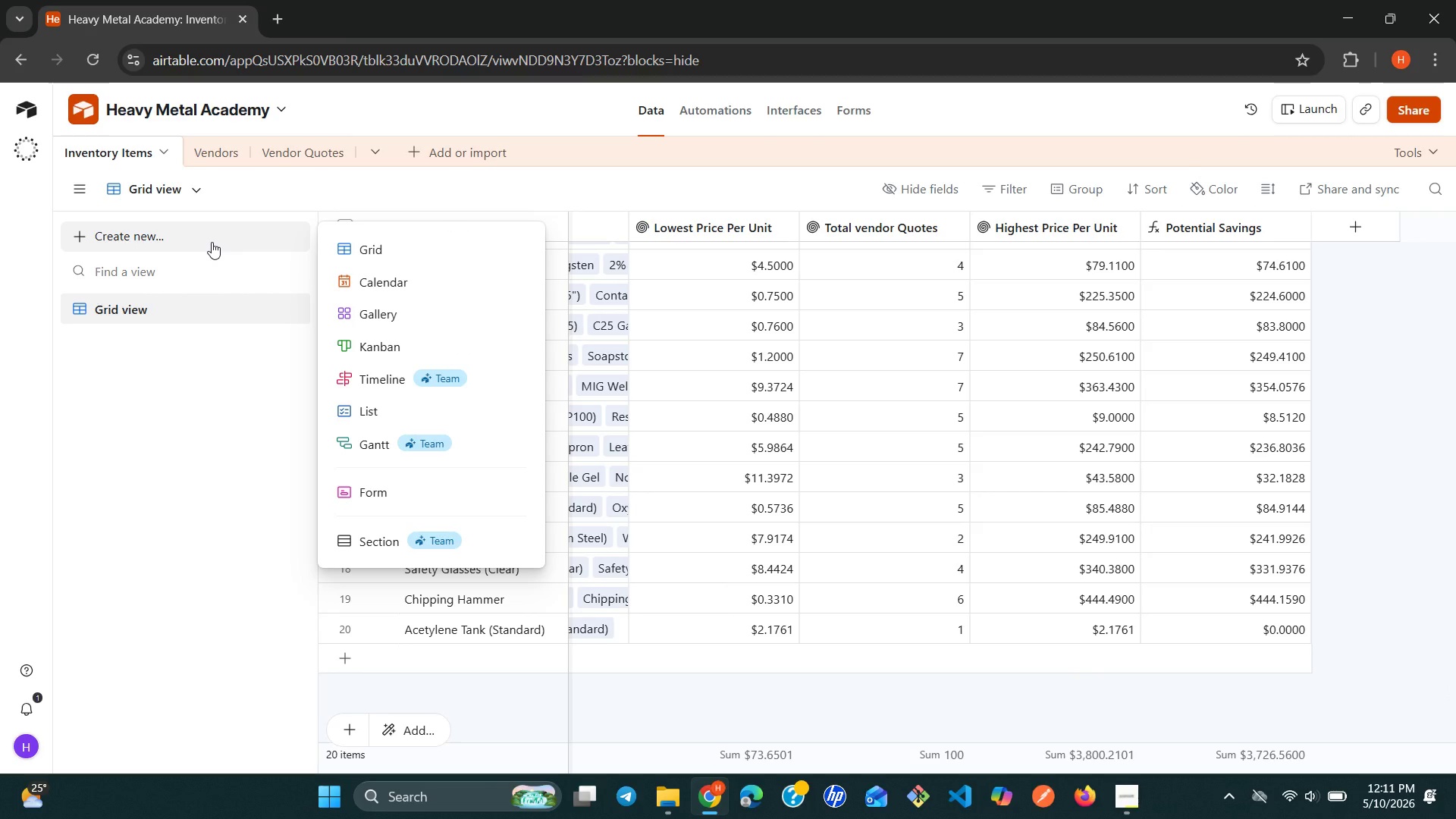 
left_click([388, 255])
 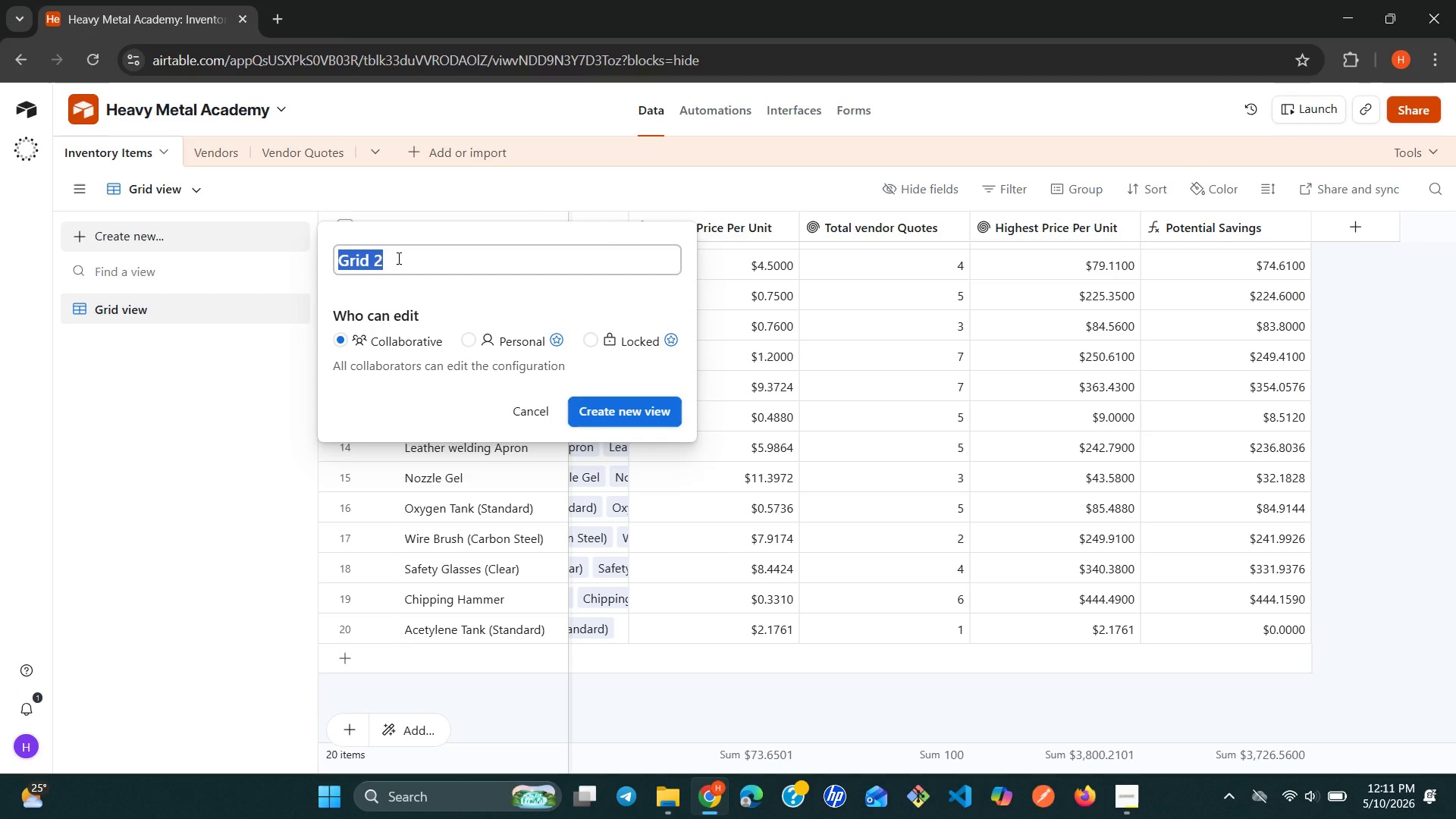 
type(Low Stock Alert)
 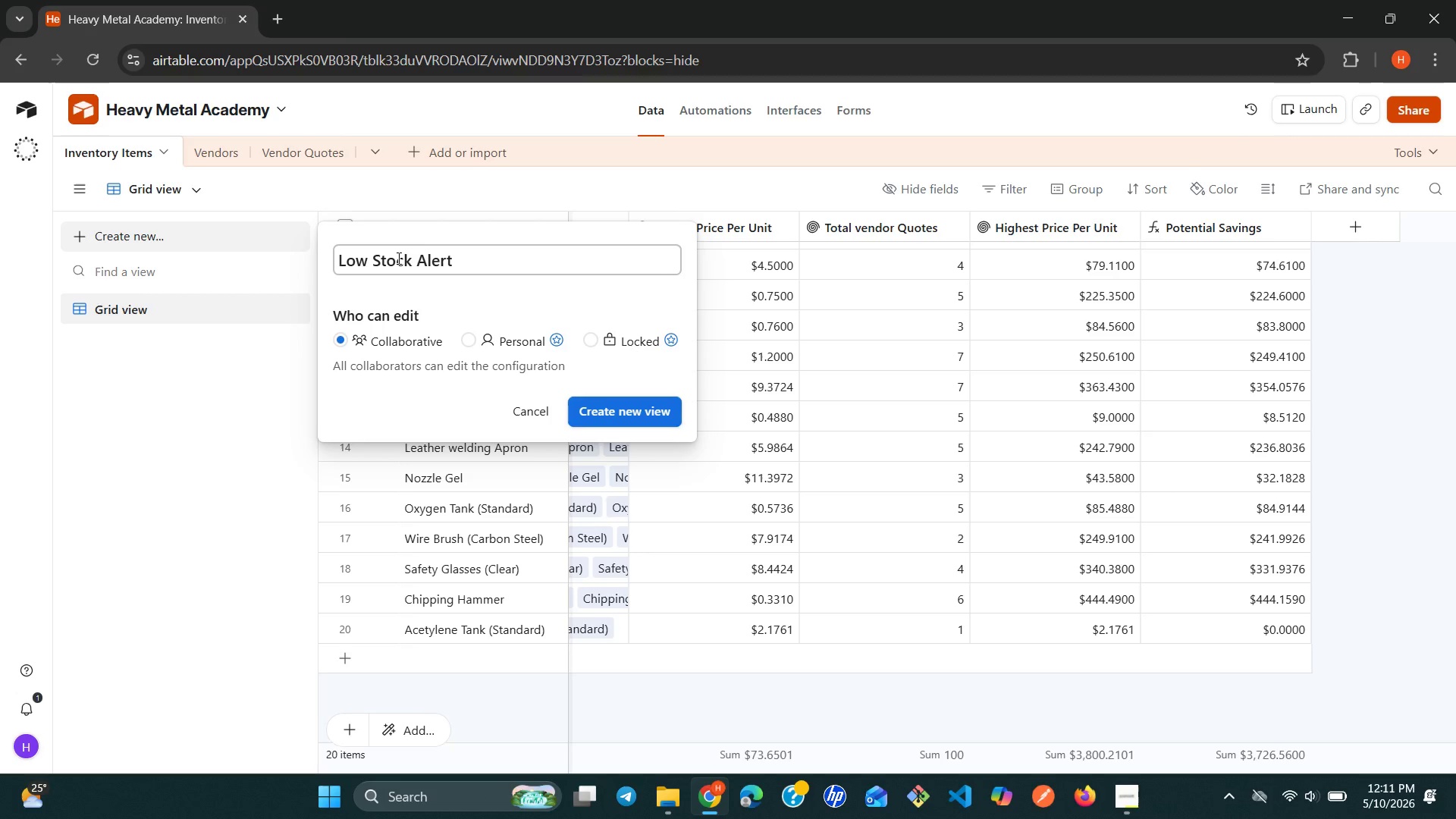 
wait(13.47)
 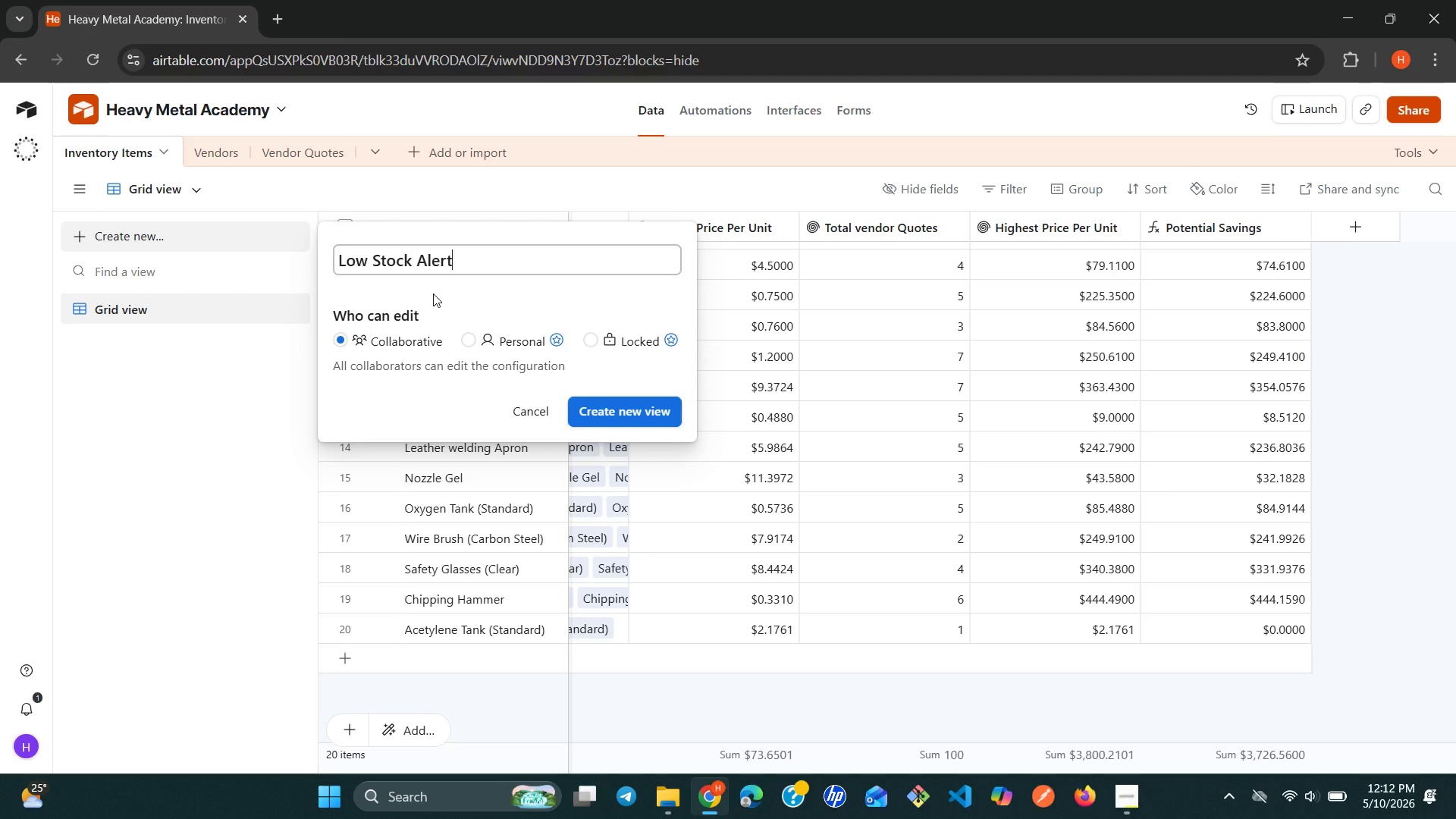 
left_click([582, 407])
 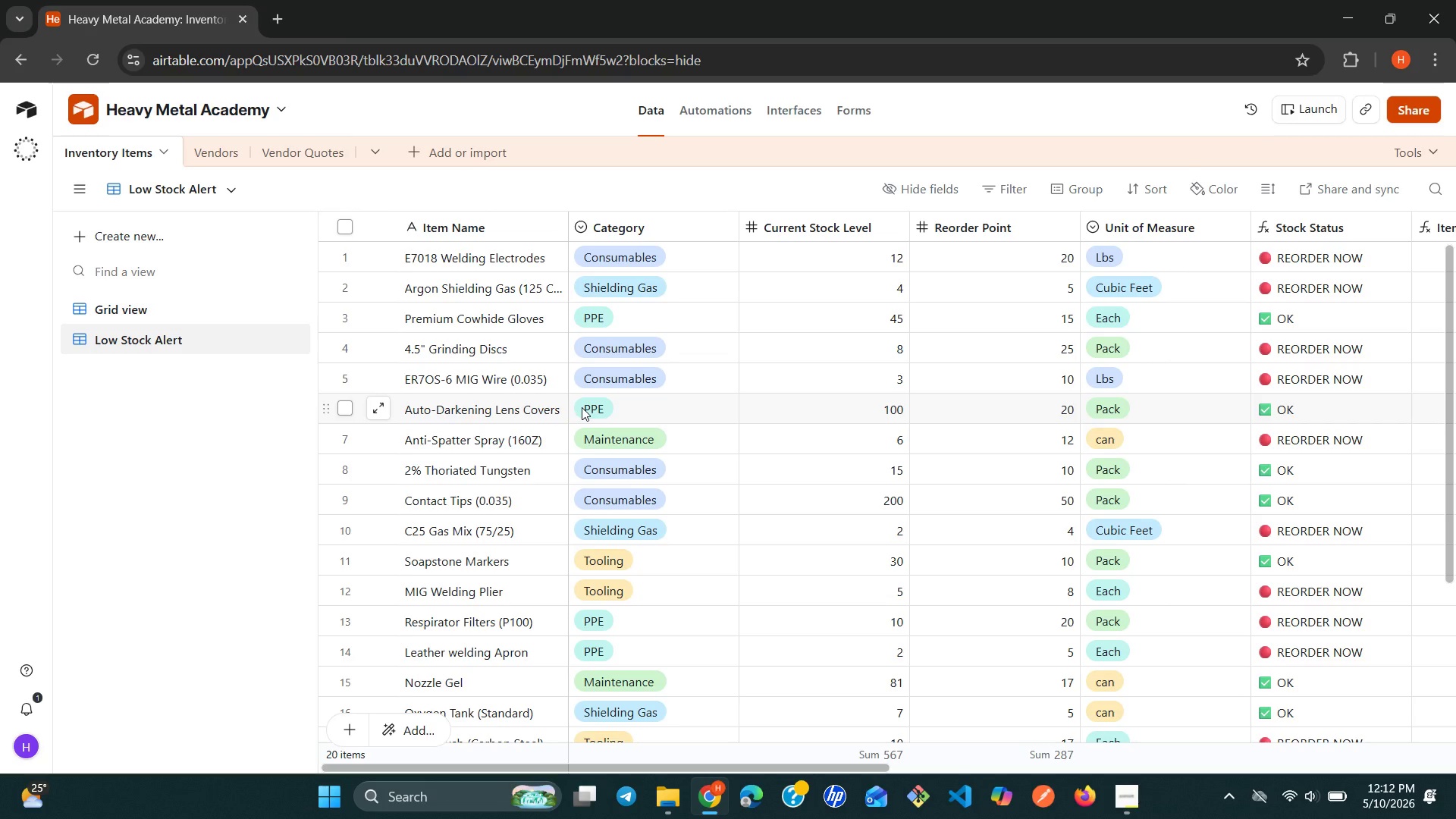 
wait(16.75)
 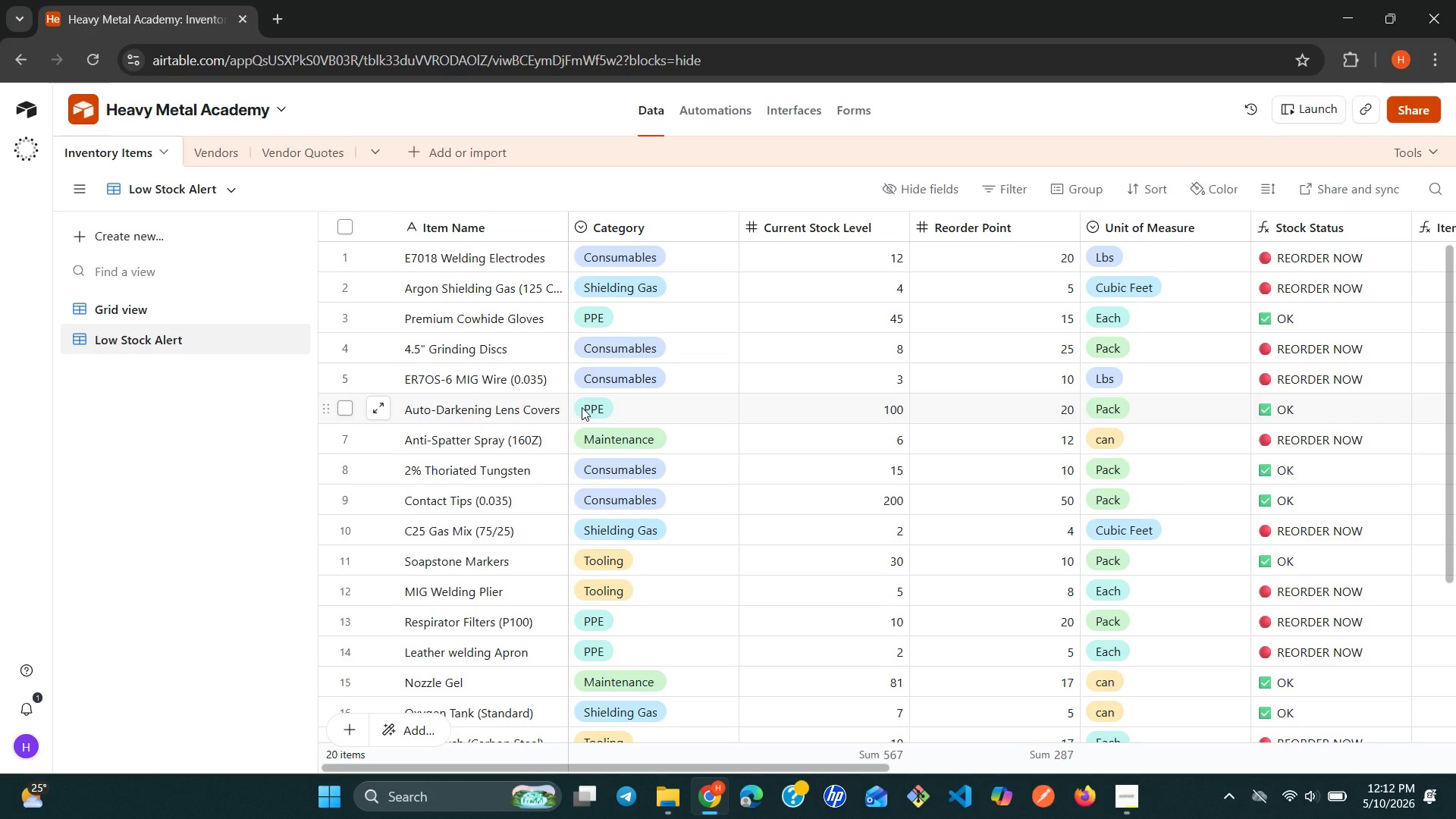 
left_click([999, 184])
 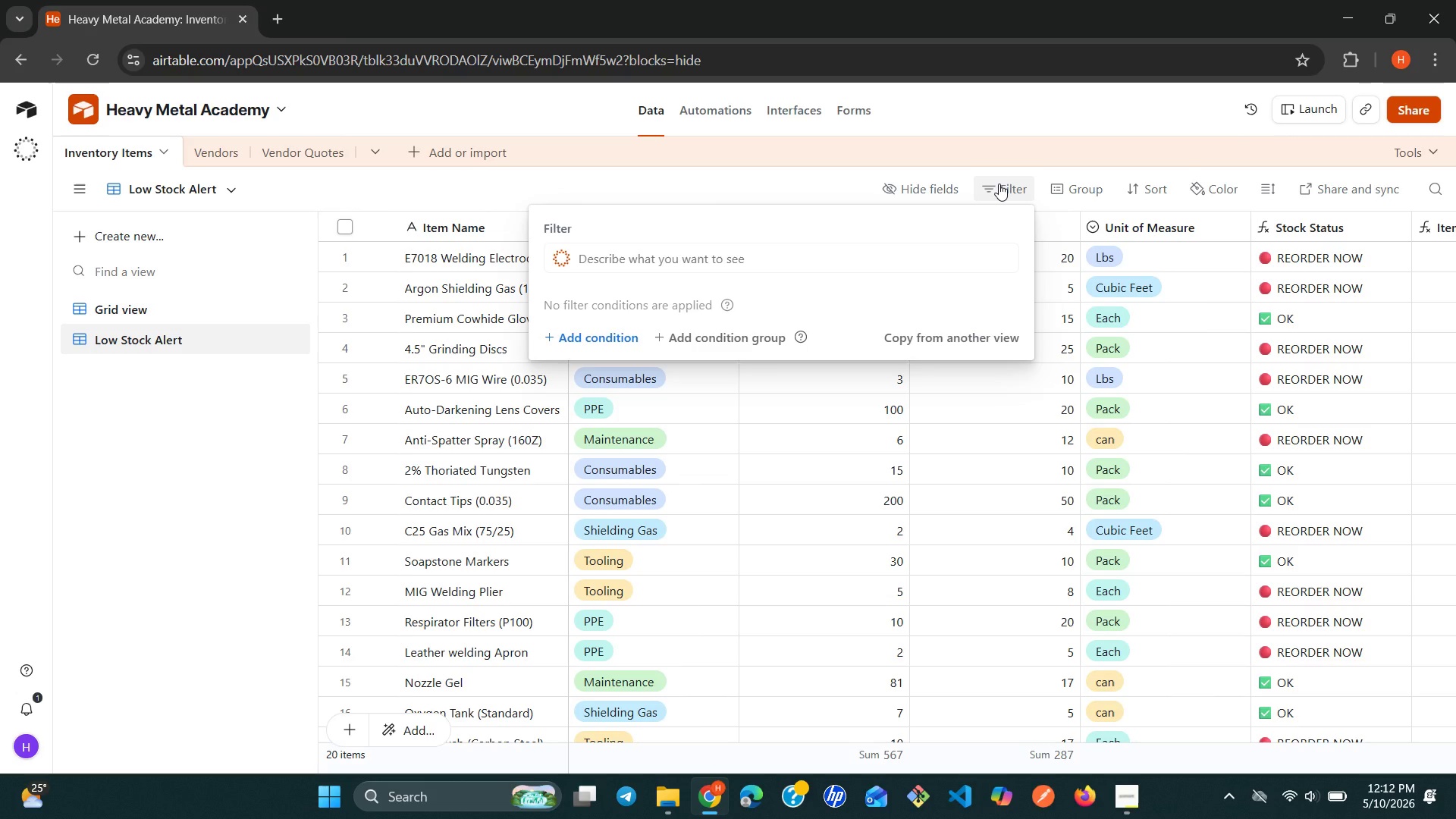 
wait(10.31)
 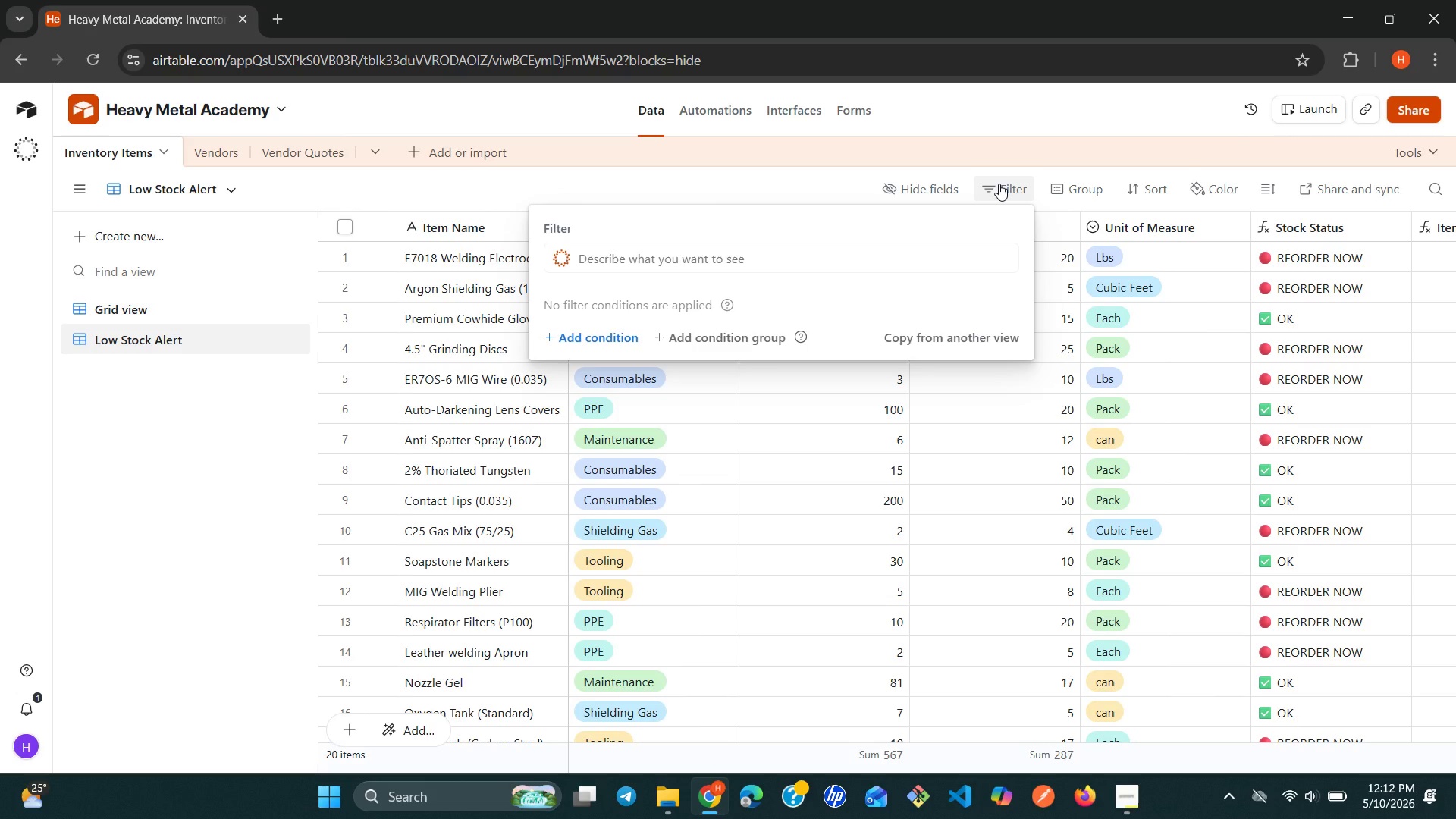 
left_click([551, 341])
 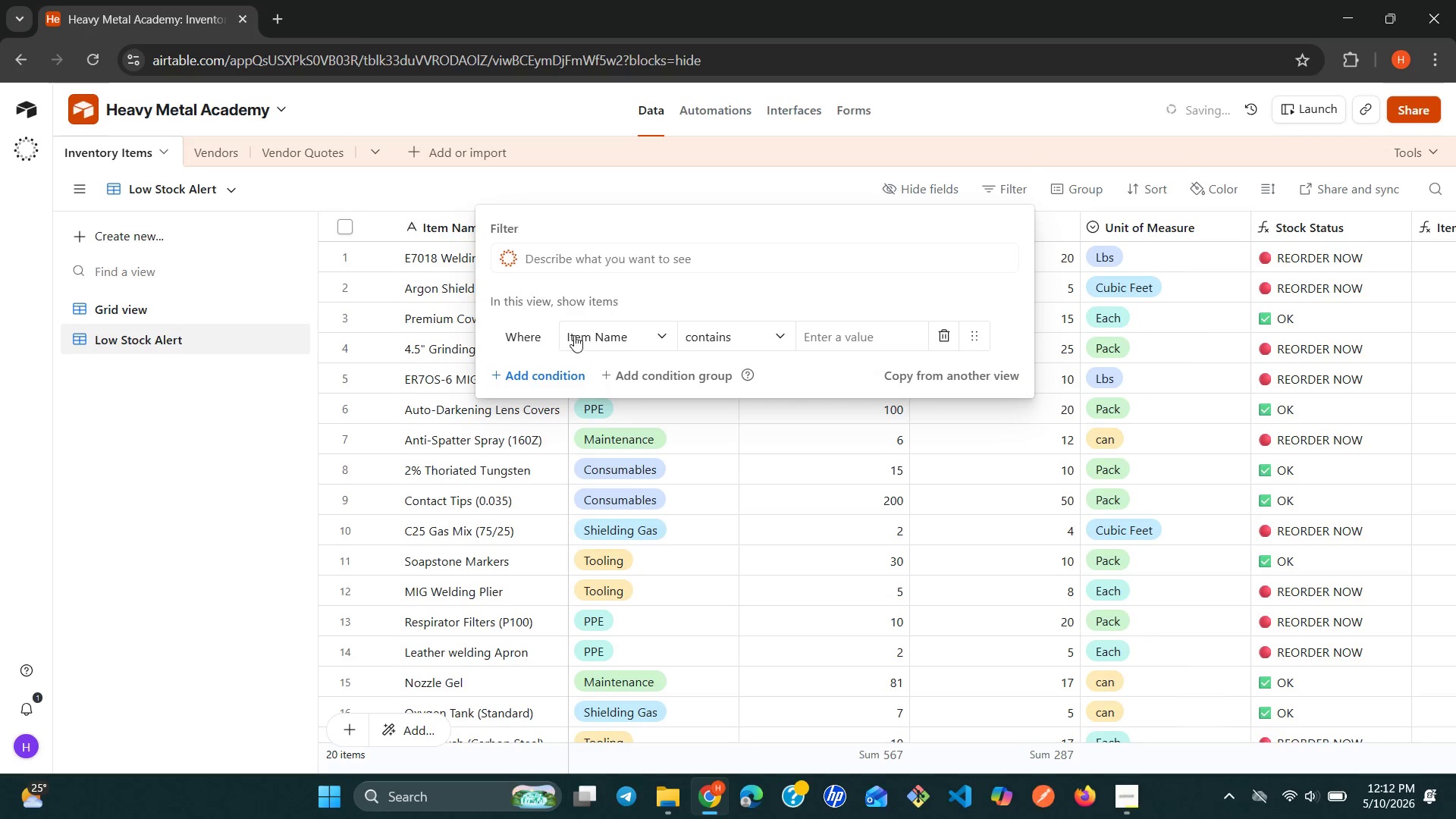 
left_click([662, 334])
 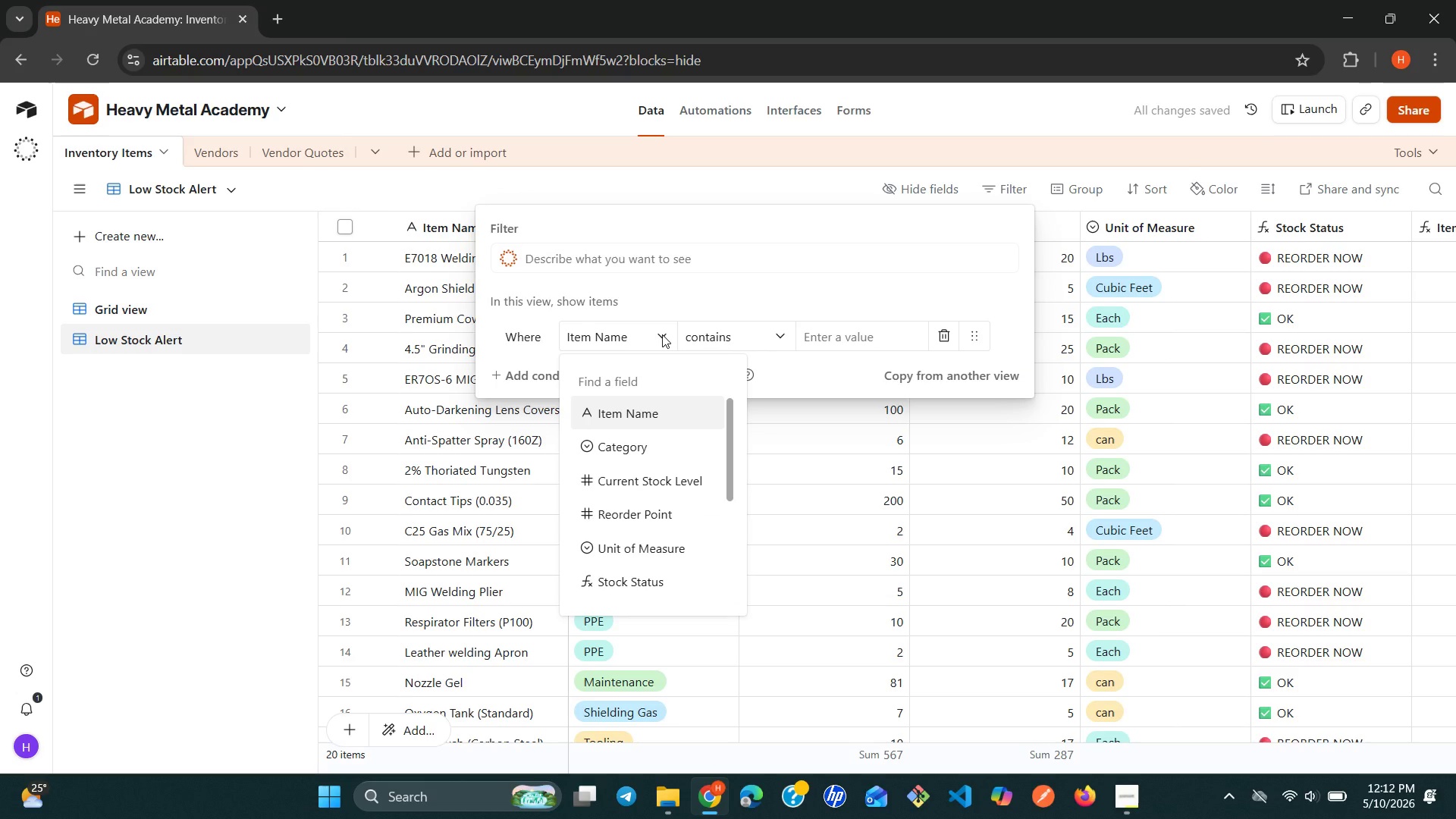 
key(S)
 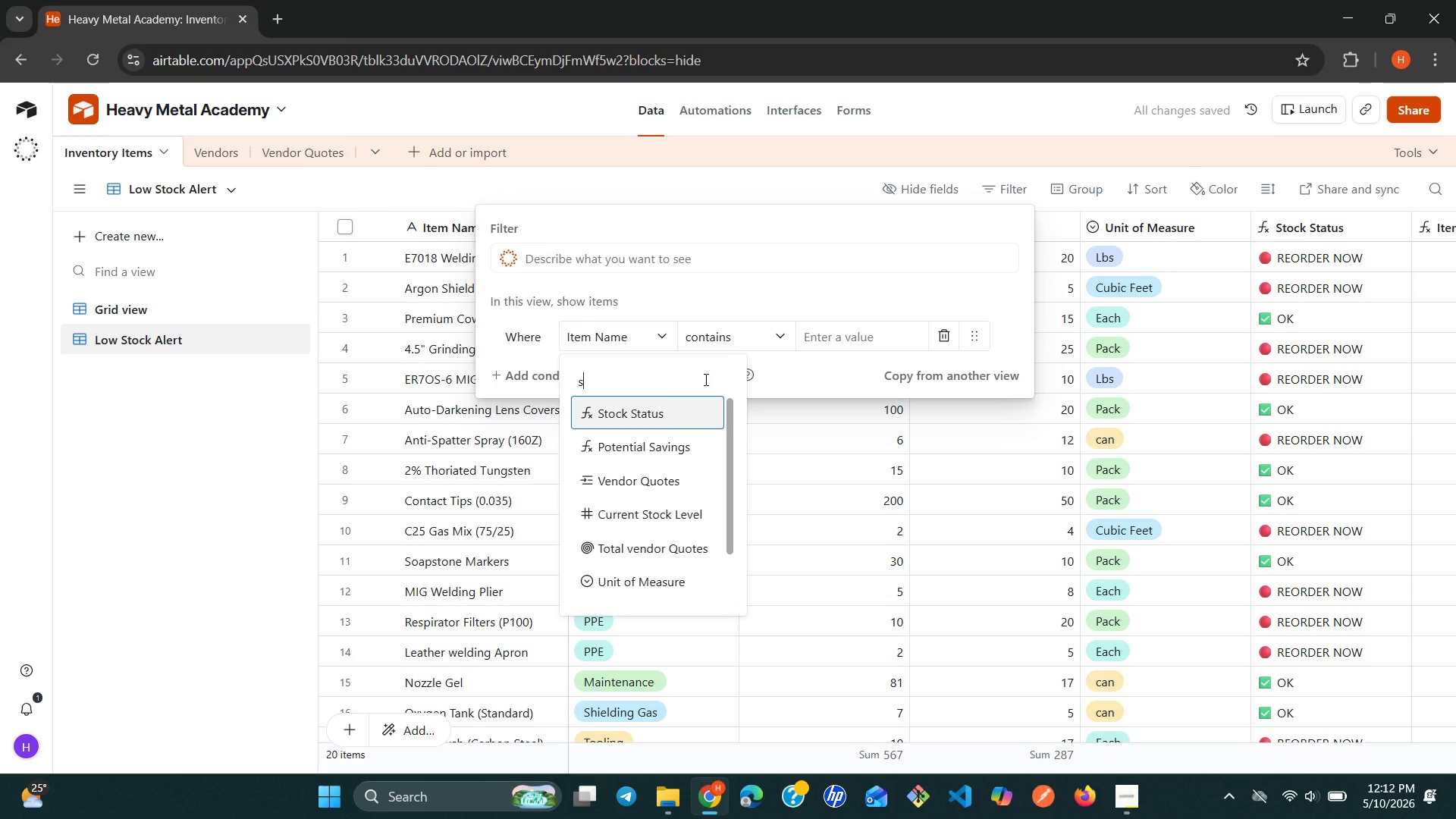 
key(Enter)
 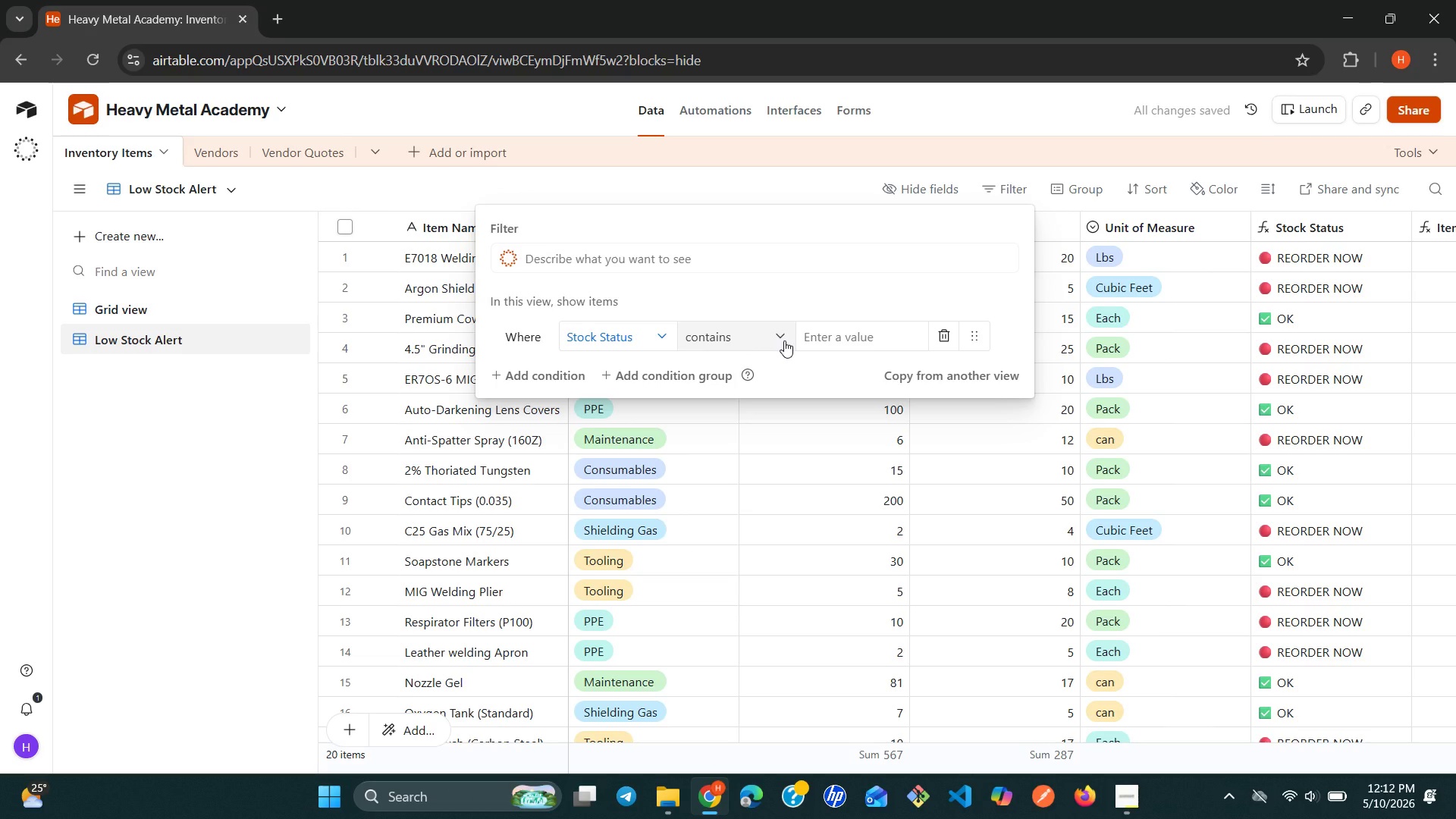 
left_click([839, 336])
 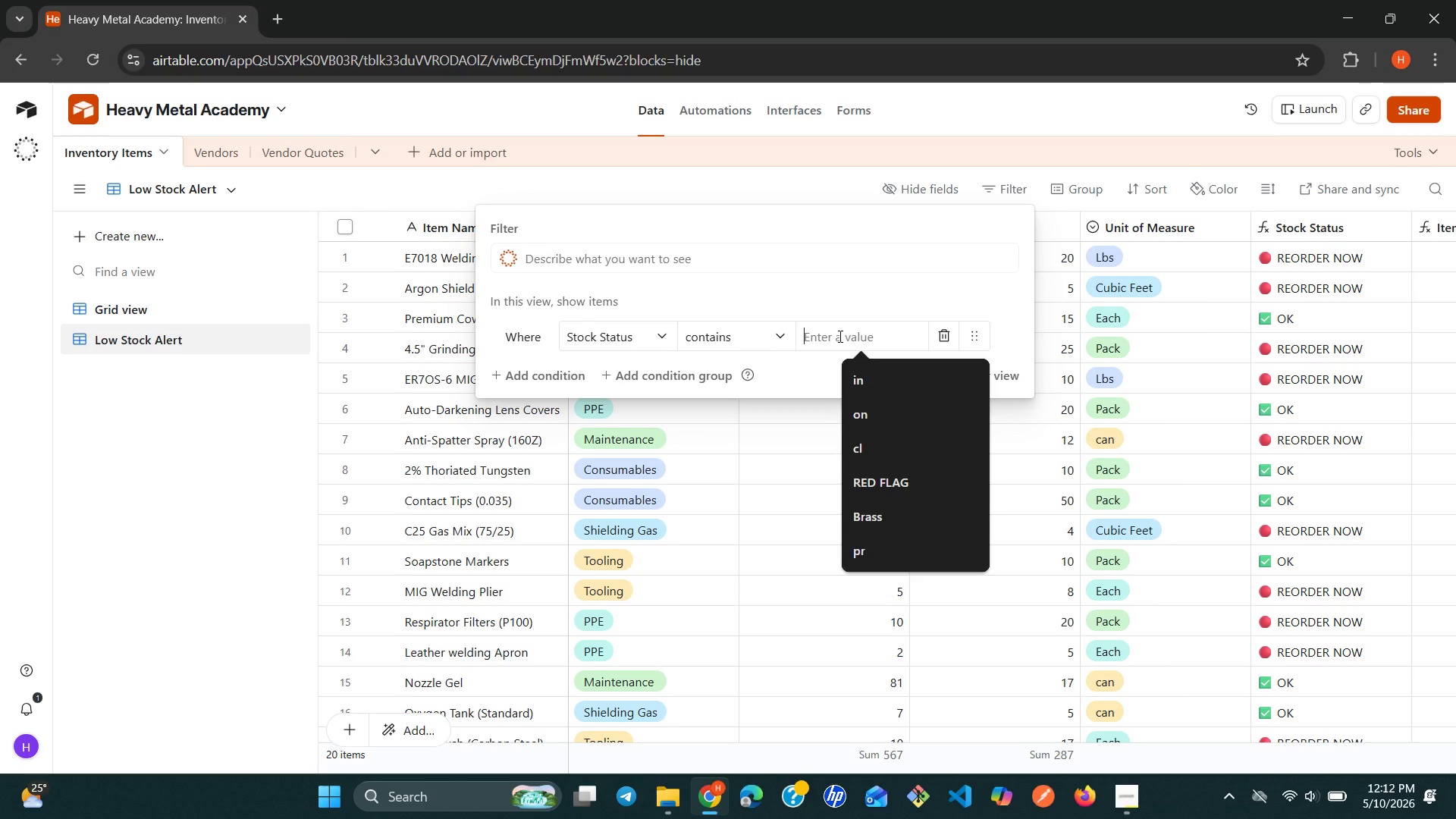 
type(Re)
 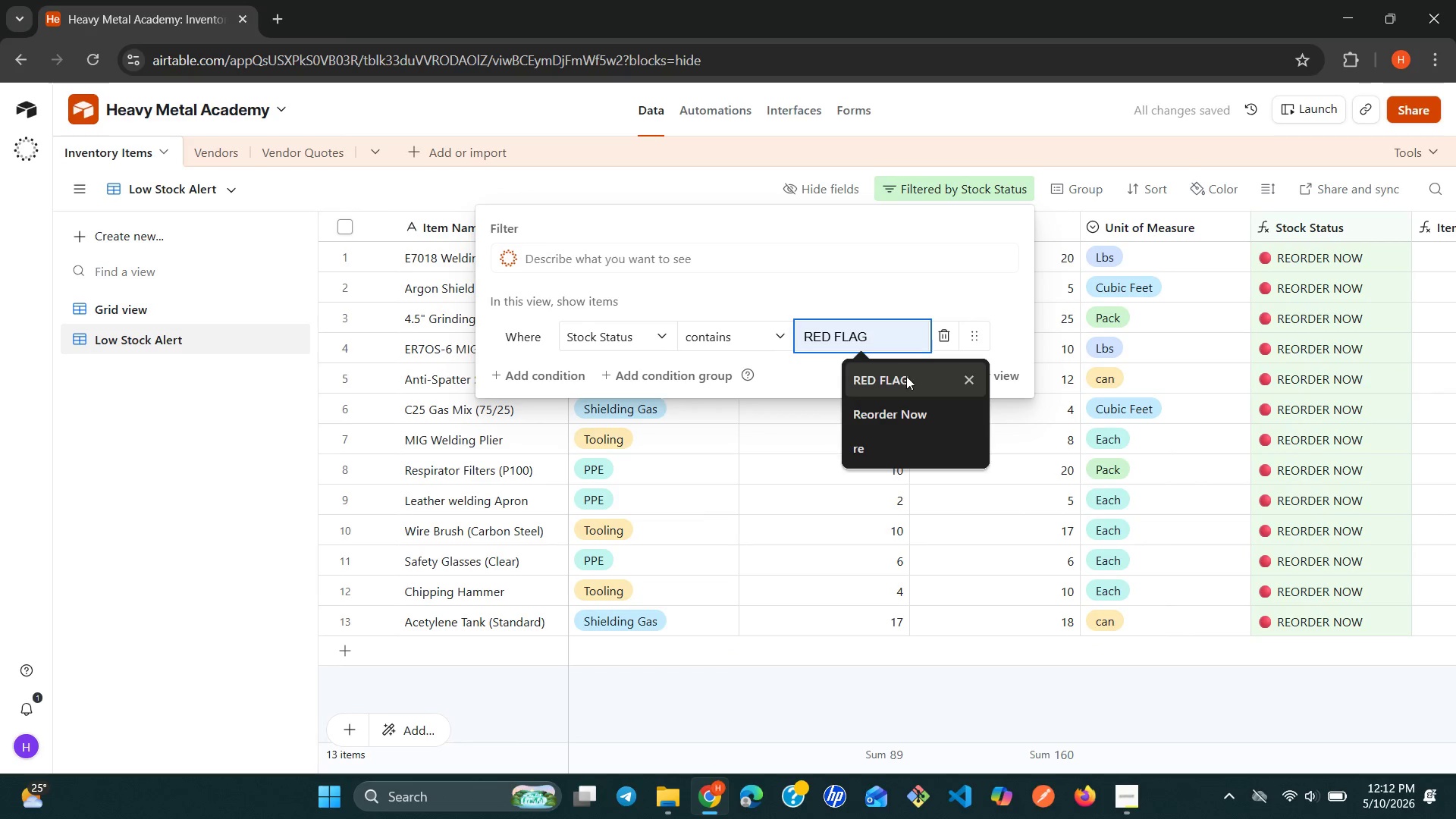 
left_click([911, 415])
 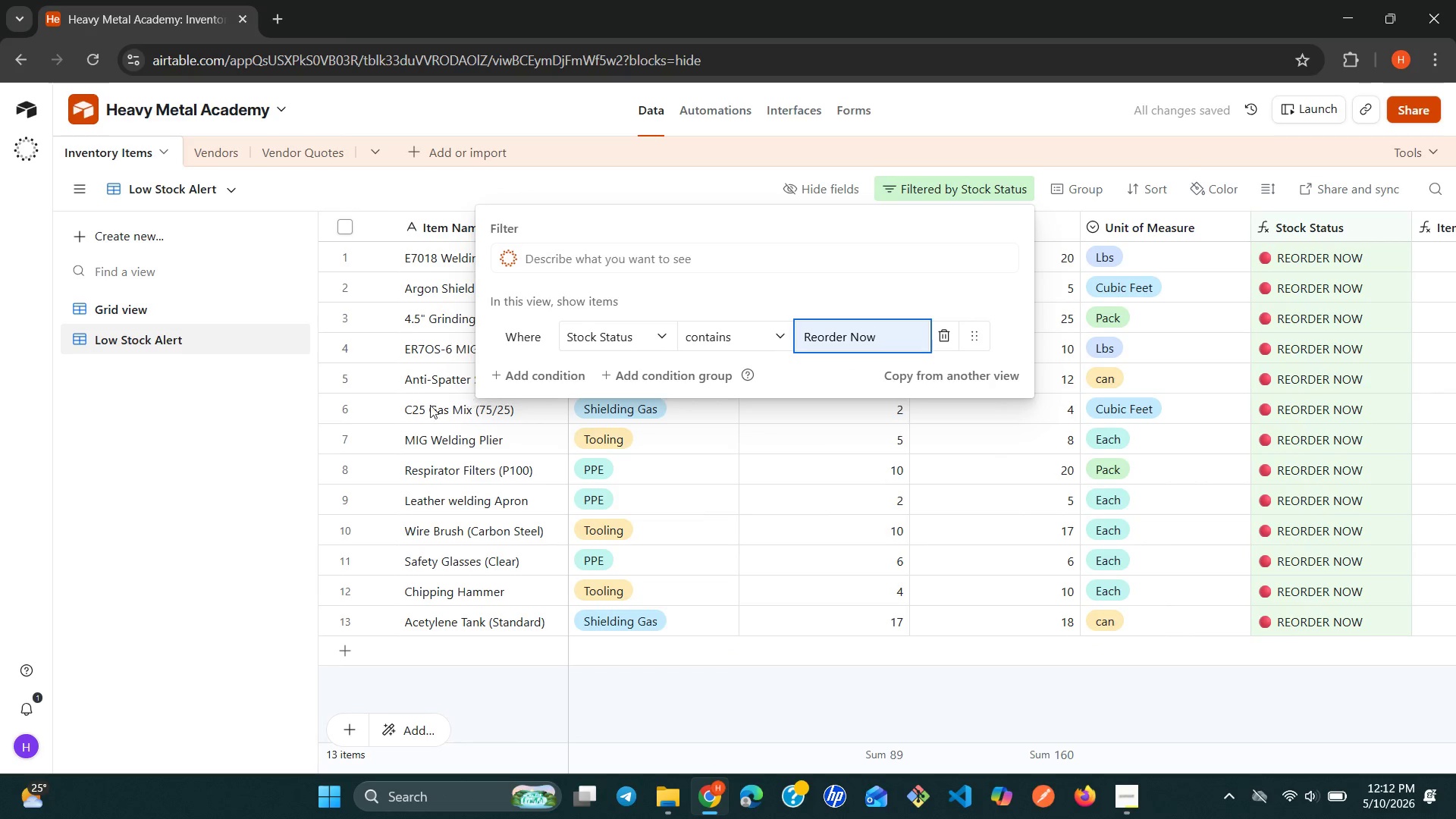 
left_click([279, 462])
 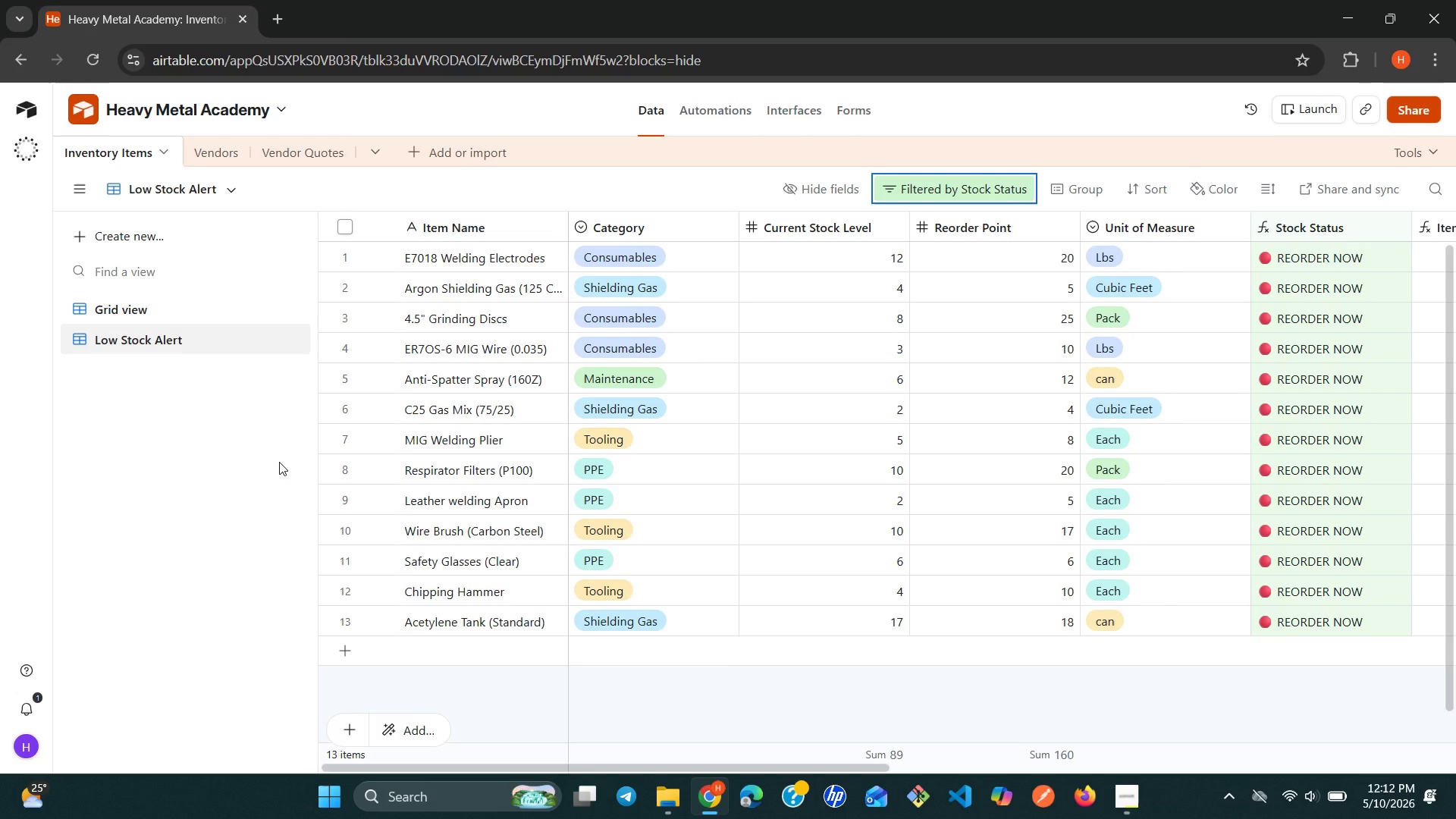 
wait(7.83)
 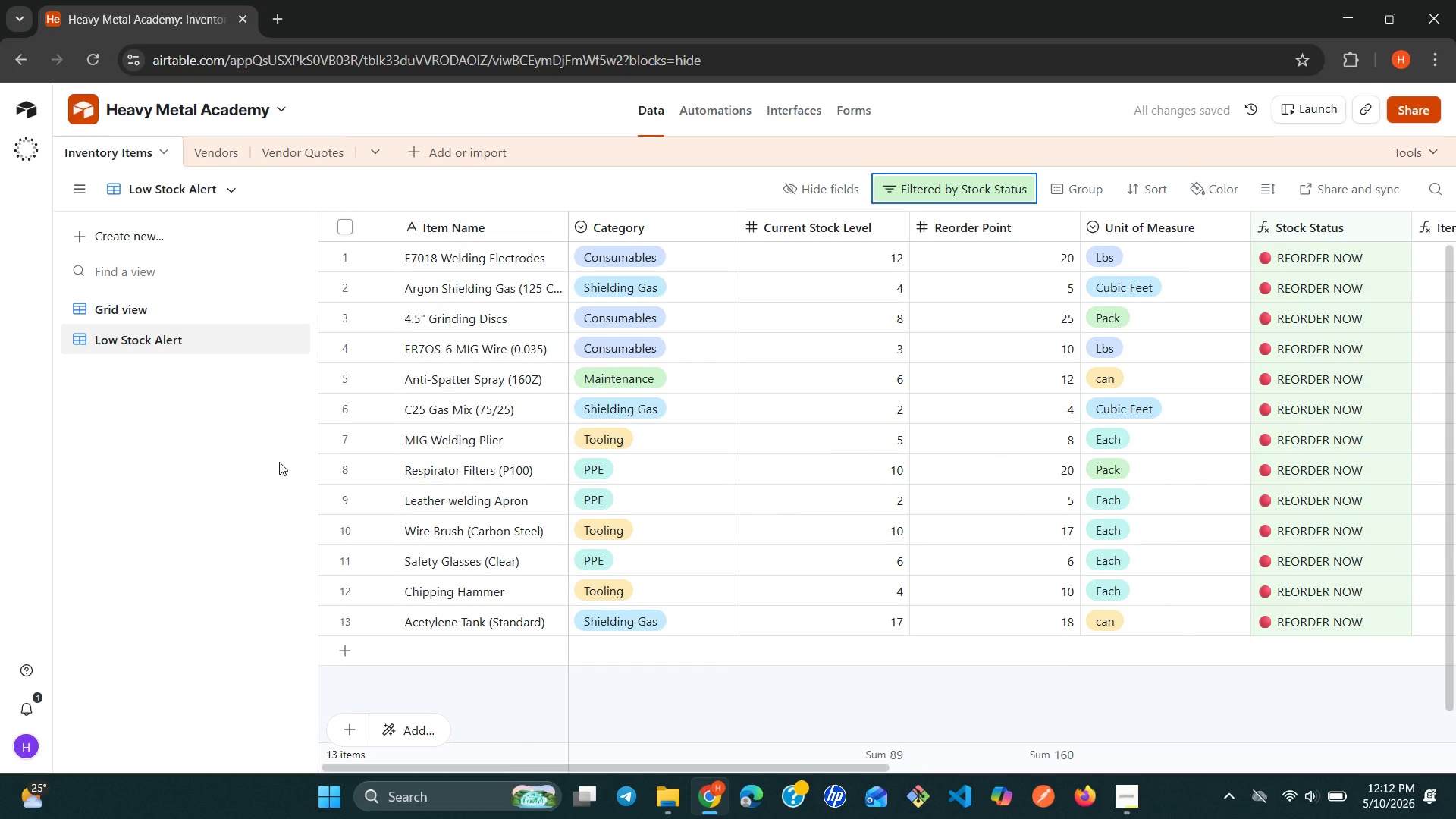 
left_click([293, 159])
 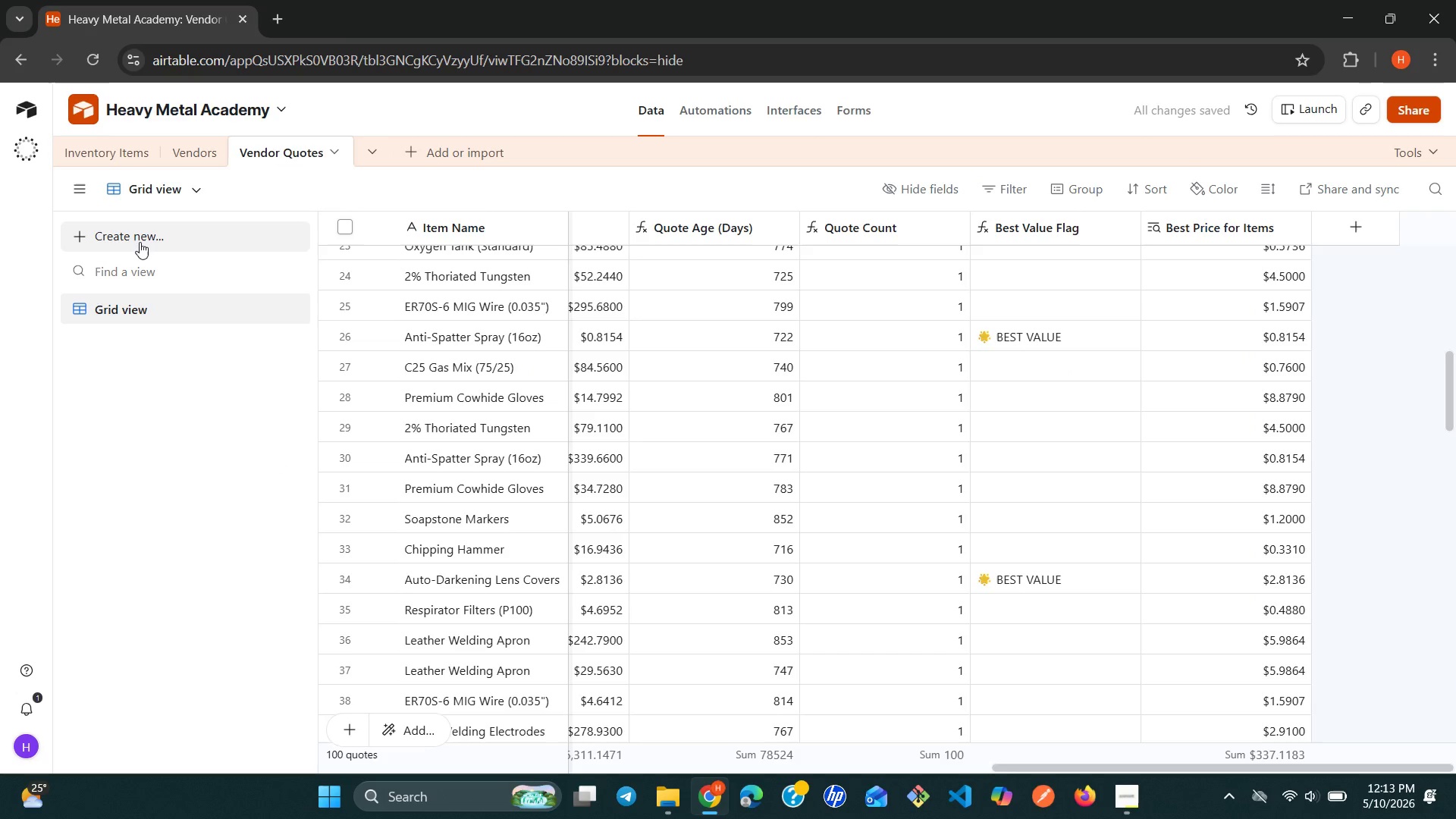 
left_click([140, 242])
 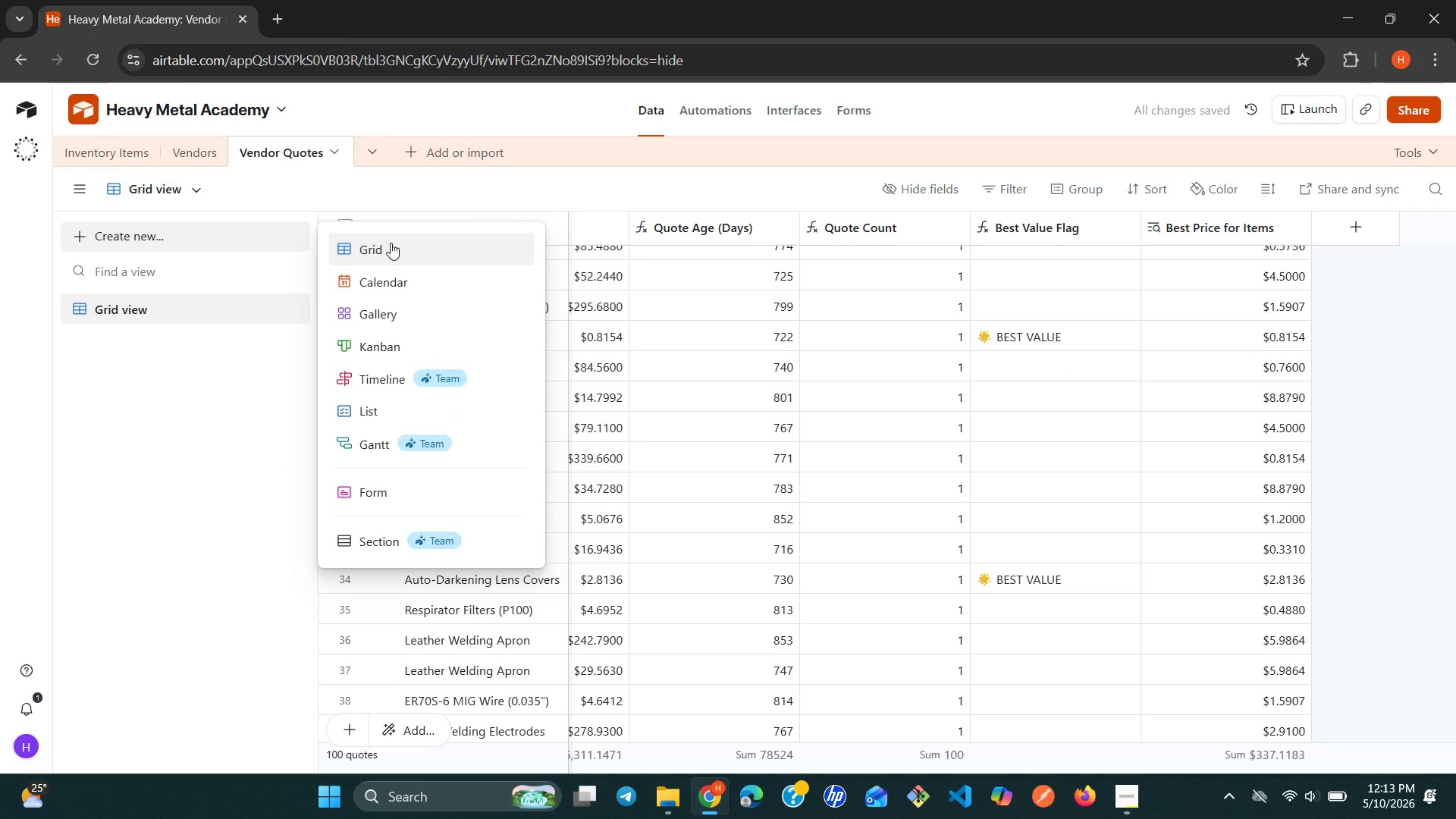 
left_click([391, 243])
 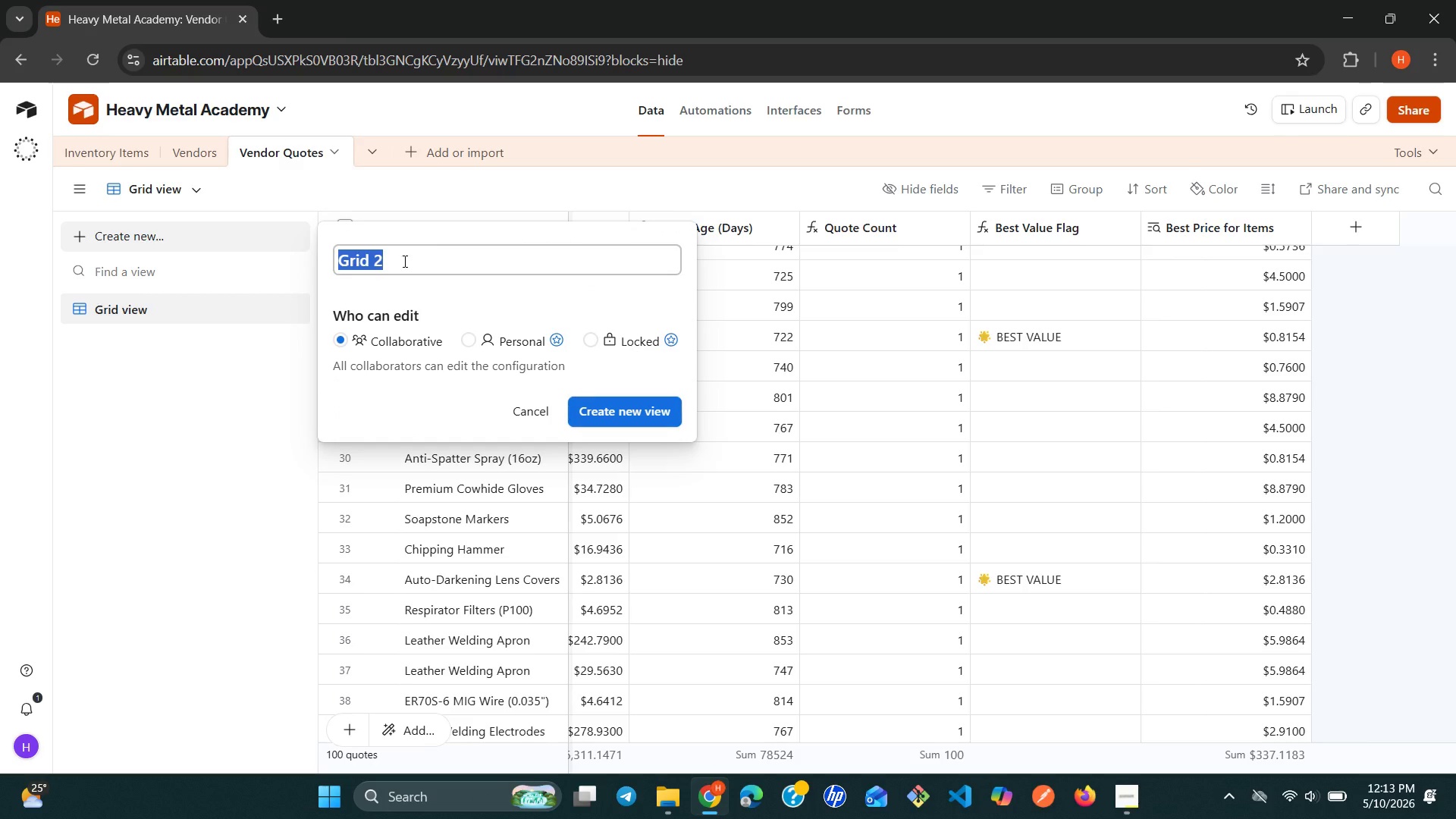 
type(Master Vendor )
 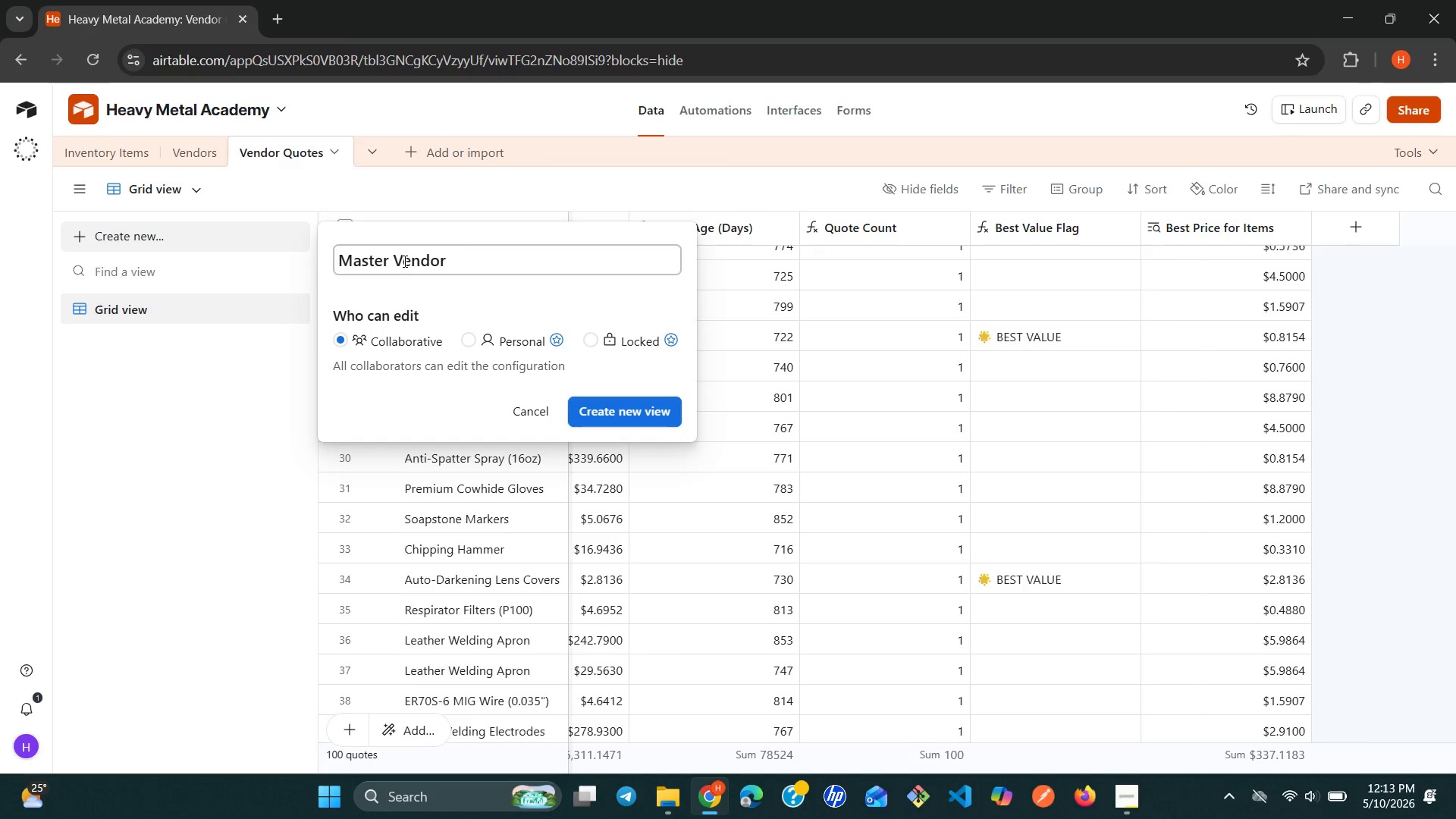 
type(Comparison)
 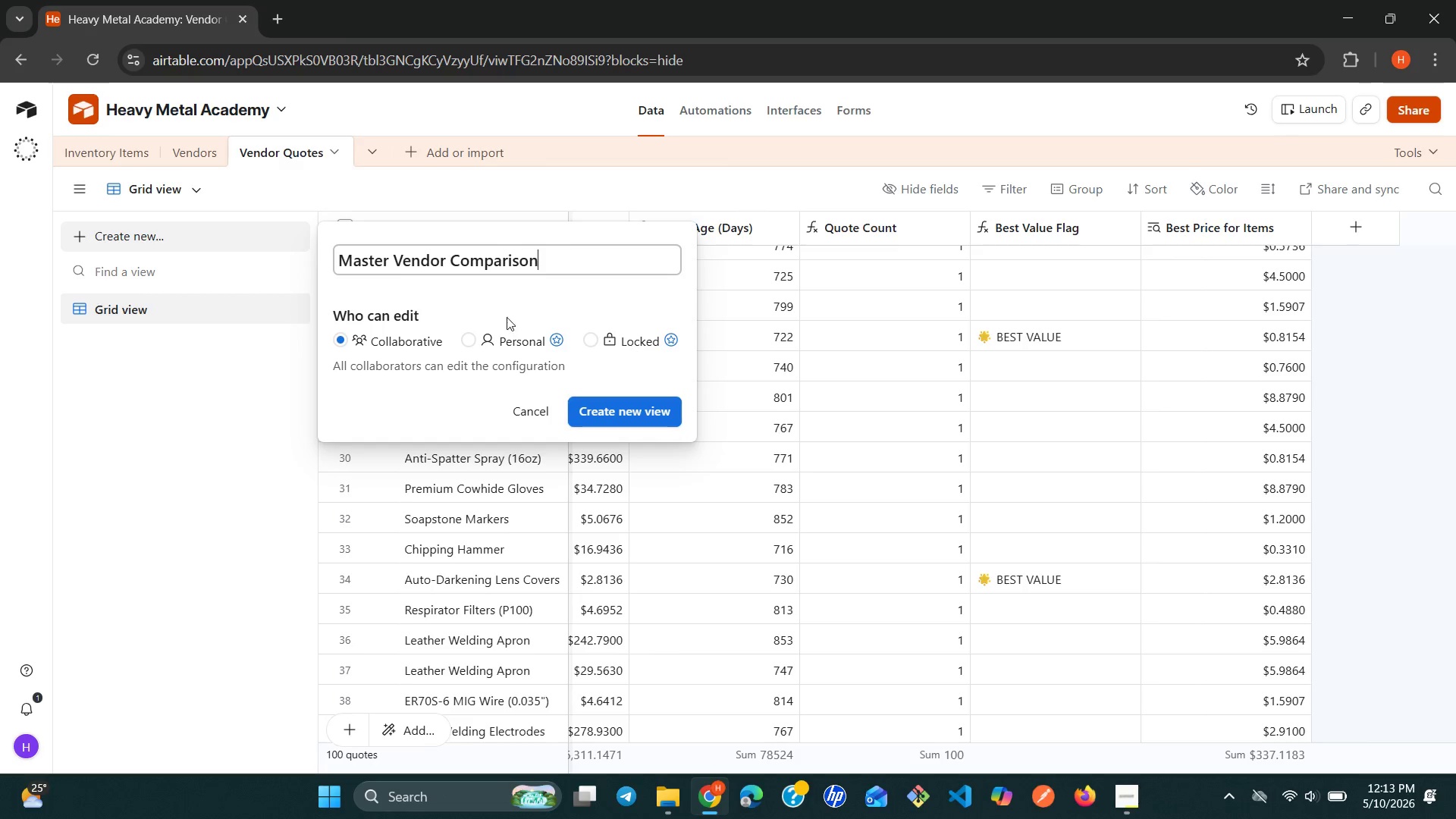 
left_click([601, 403])
 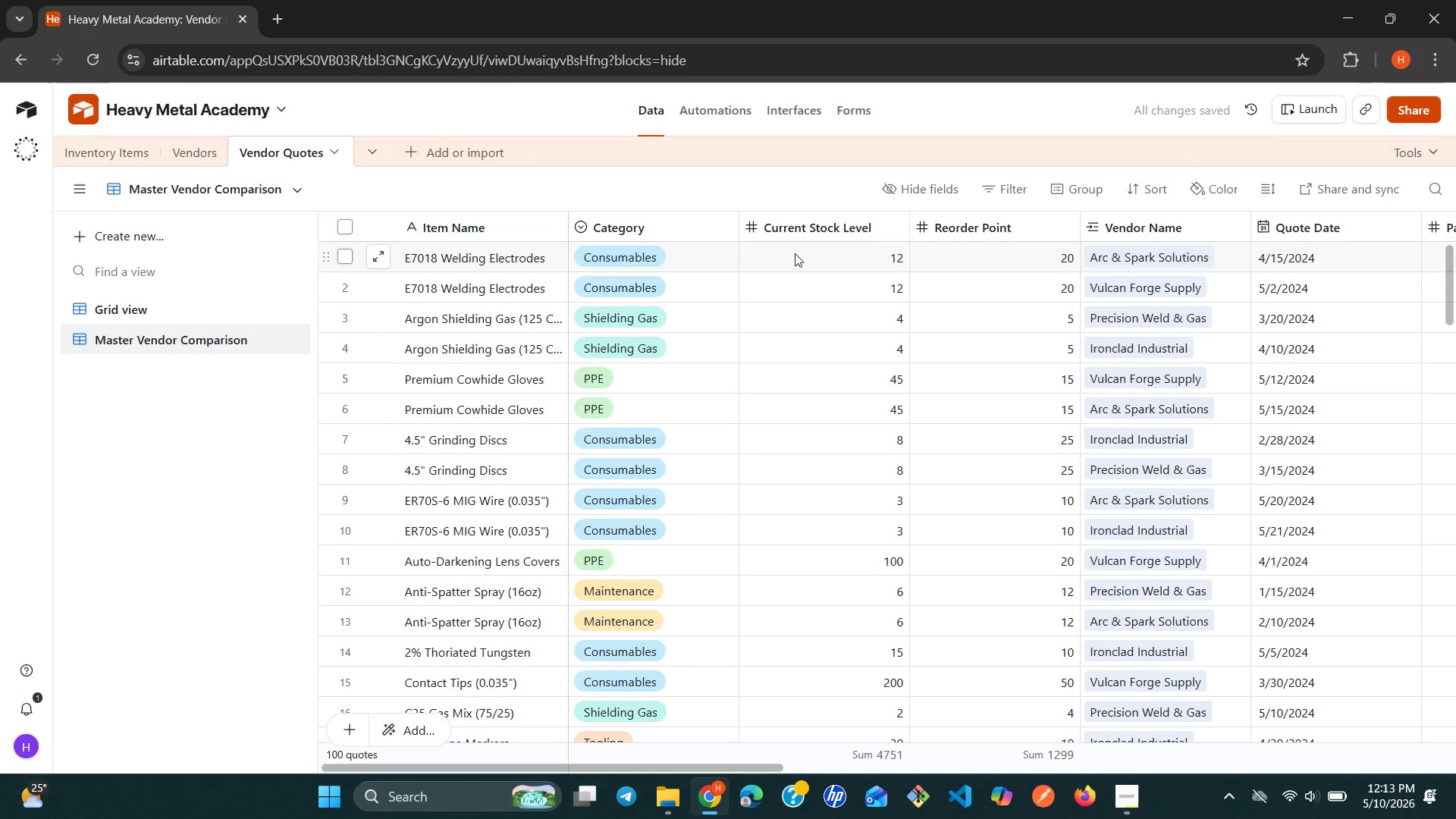 
wait(6.72)
 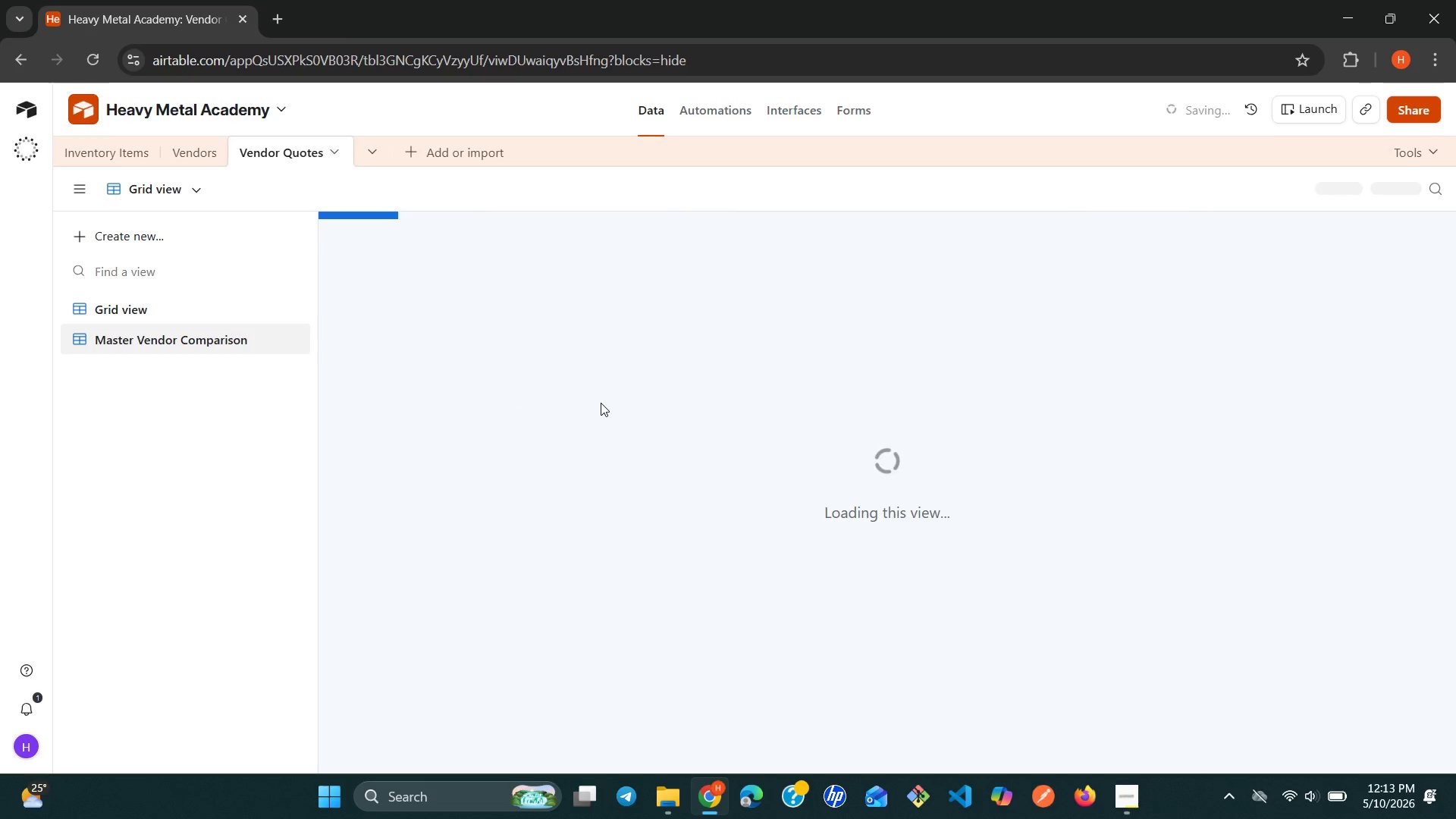 
left_click([1138, 182])
 